 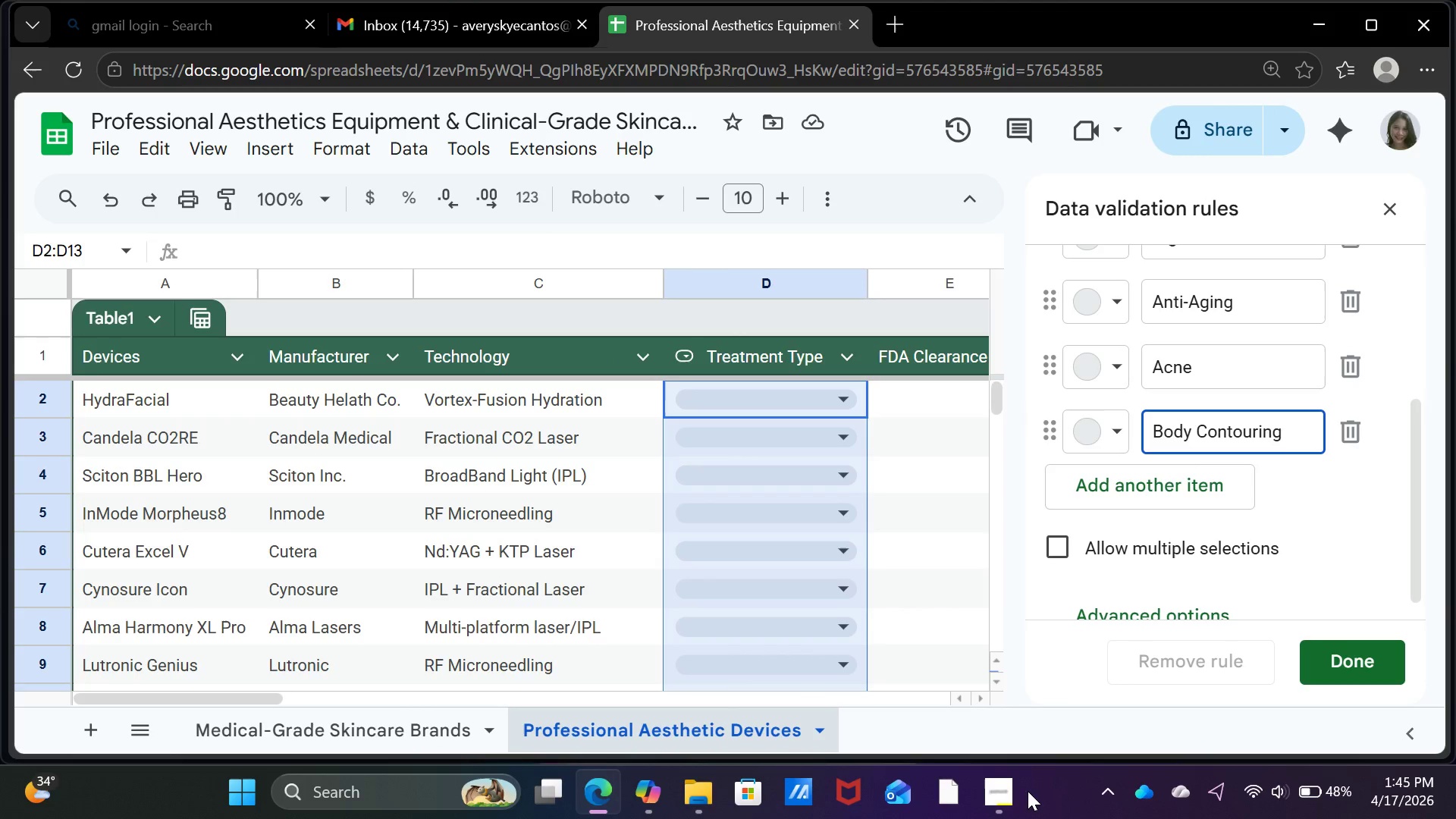 
left_click([1331, 667])
 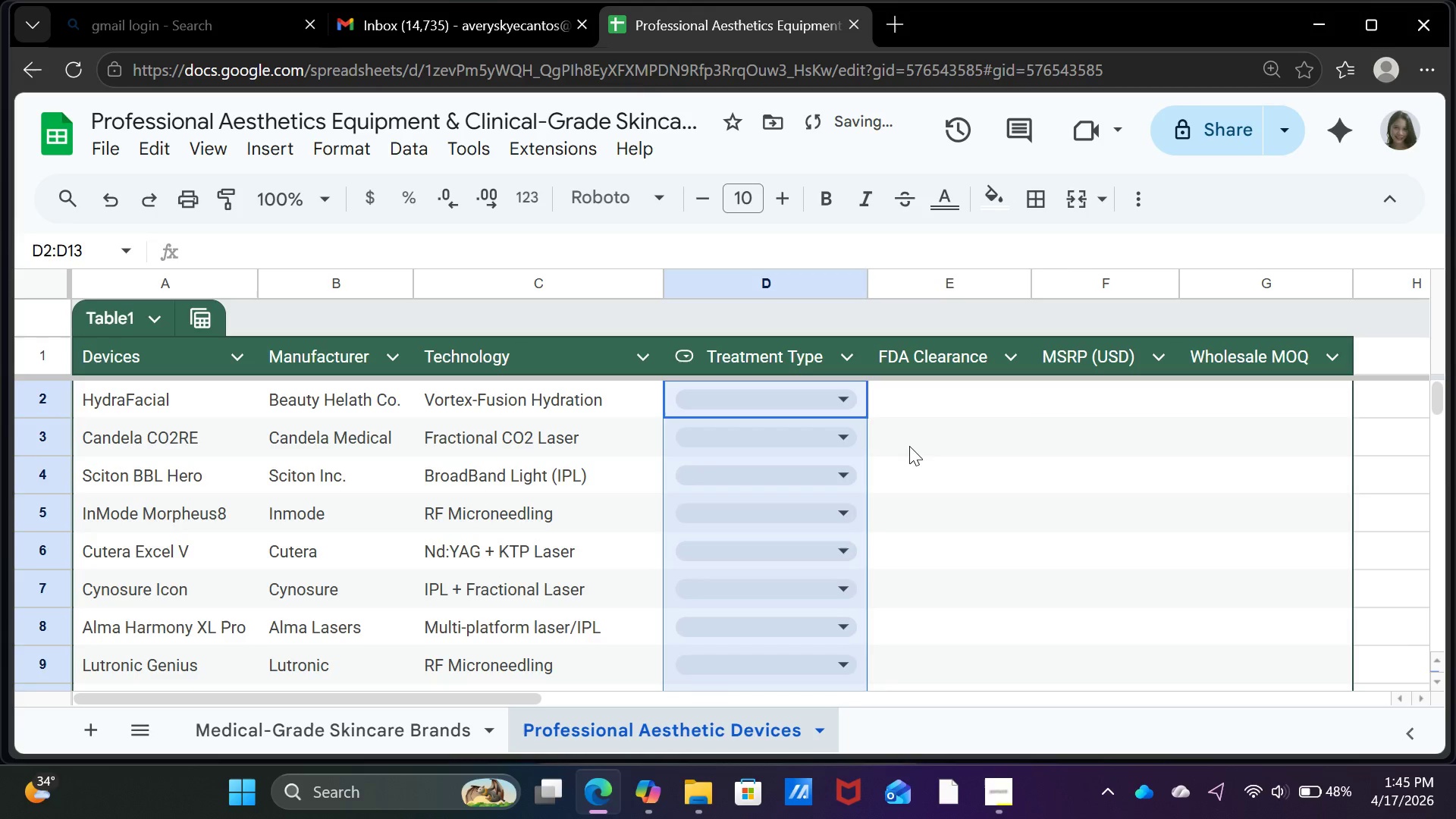 
left_click([909, 446])
 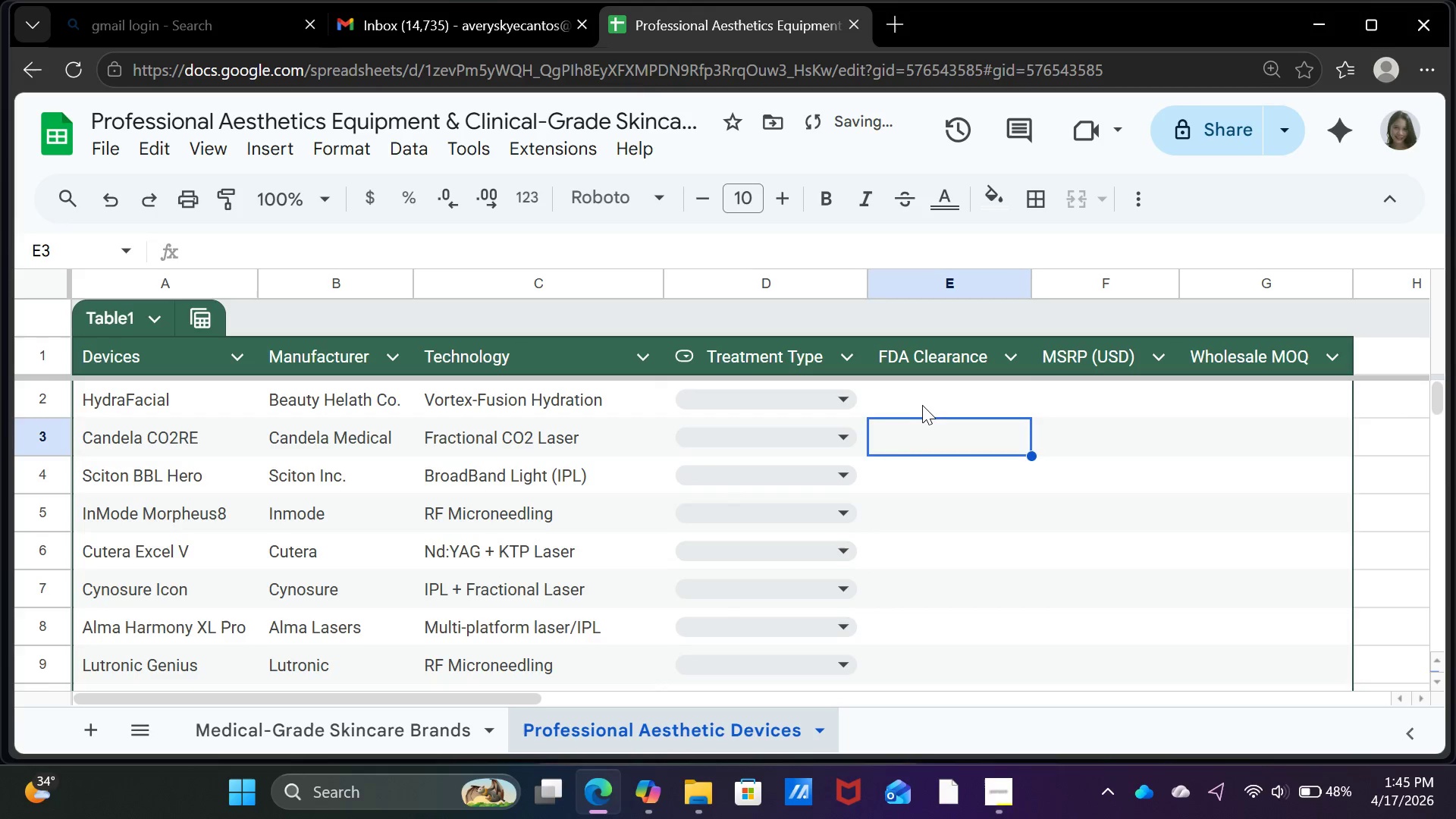 
left_click([924, 400])
 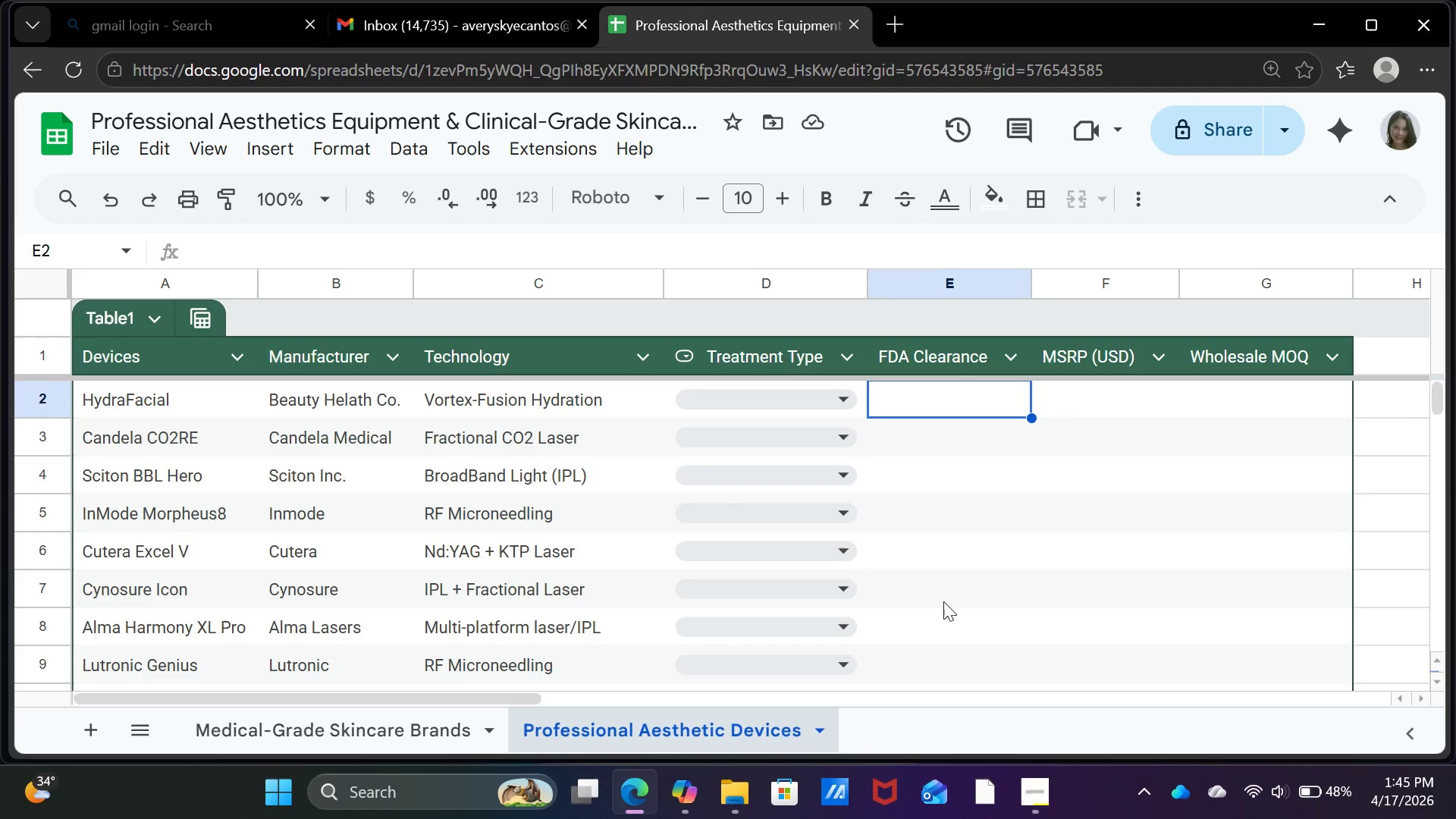 
wait(16.64)
 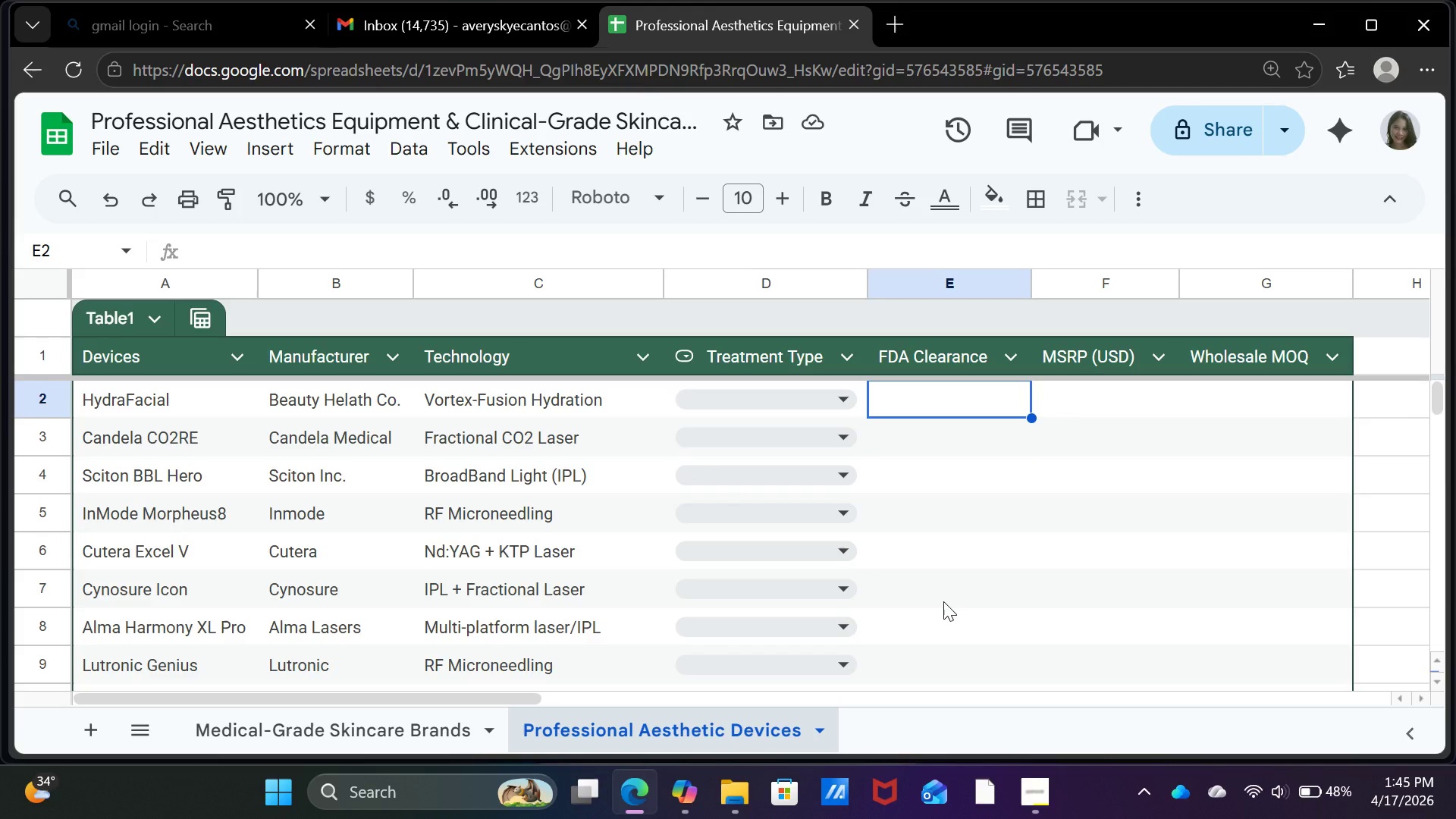 
scroll: coordinate [1134, 535], scroll_direction: up, amount: 4.0
 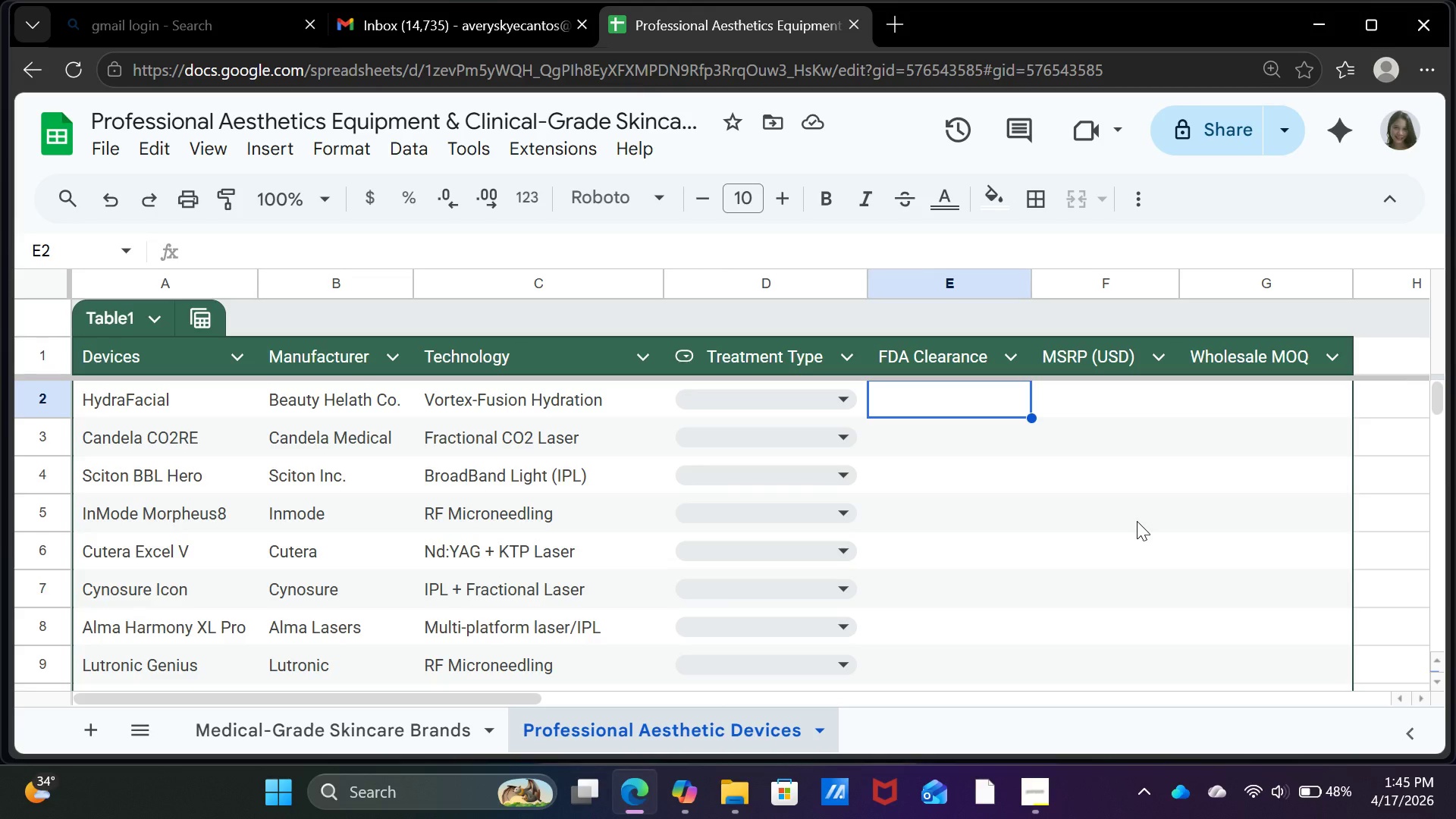 
type(y)
key(Backspace)
type(Yes)
 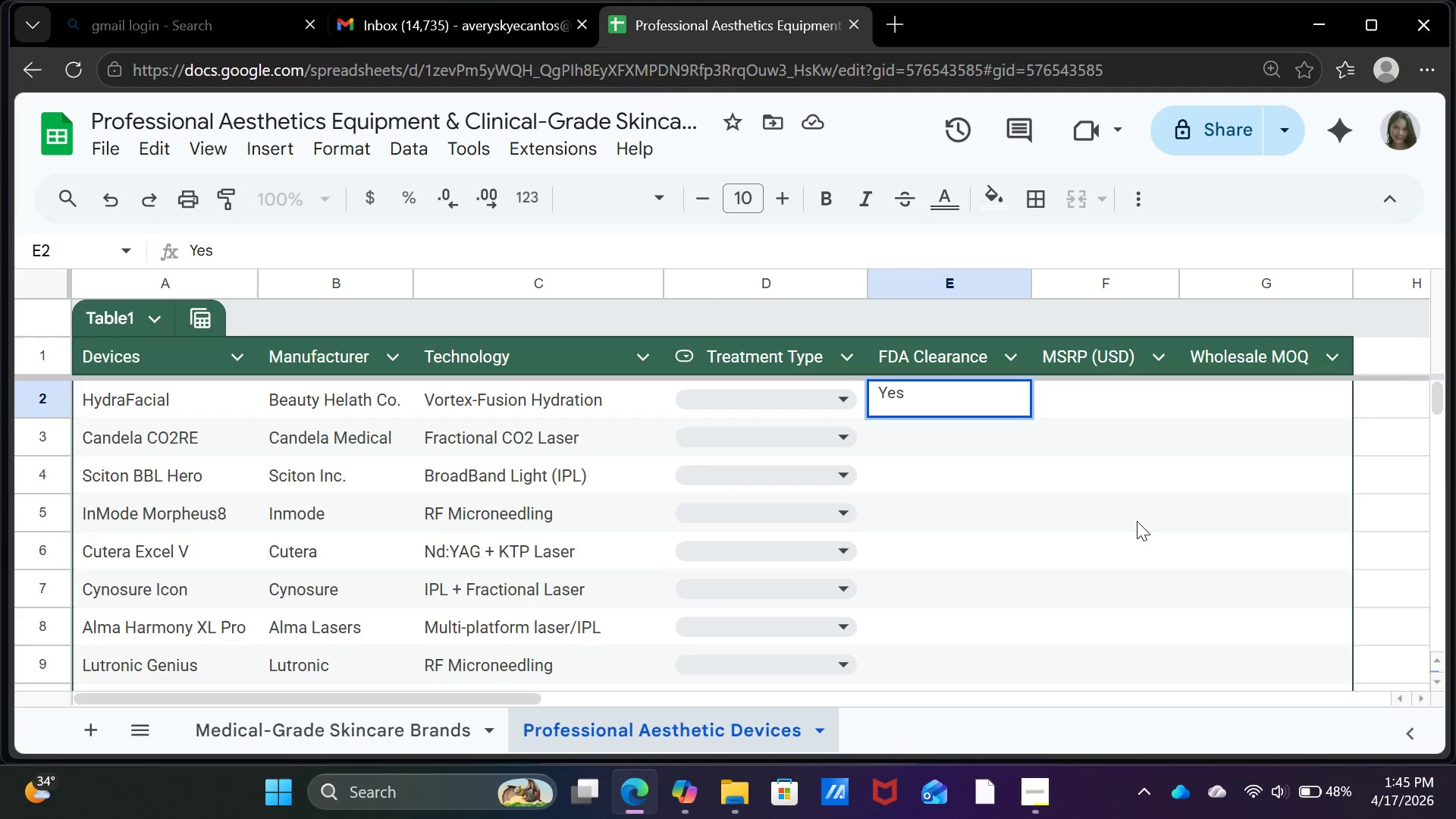 
key(Enter)
 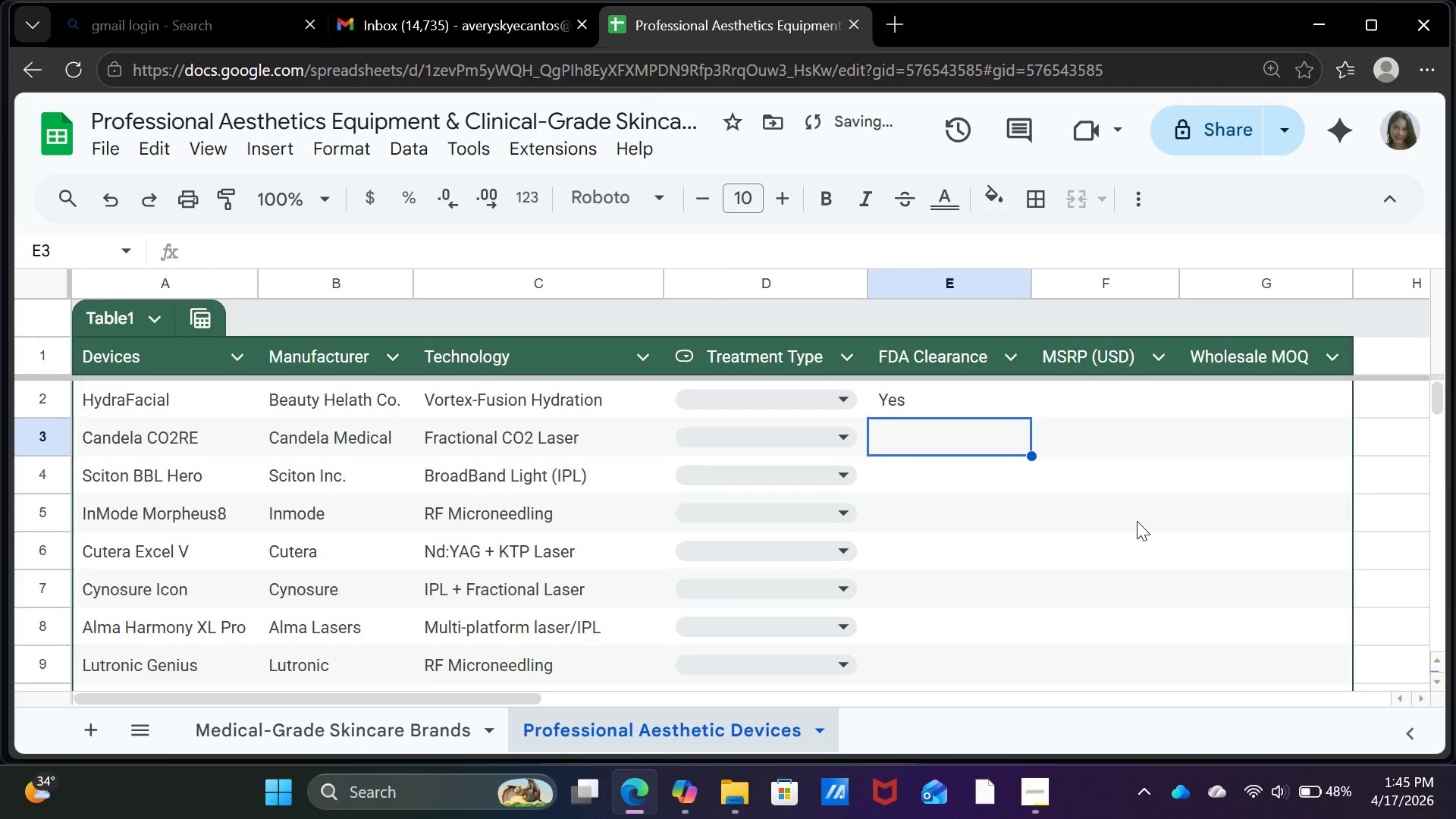 
key(CapsLock)
 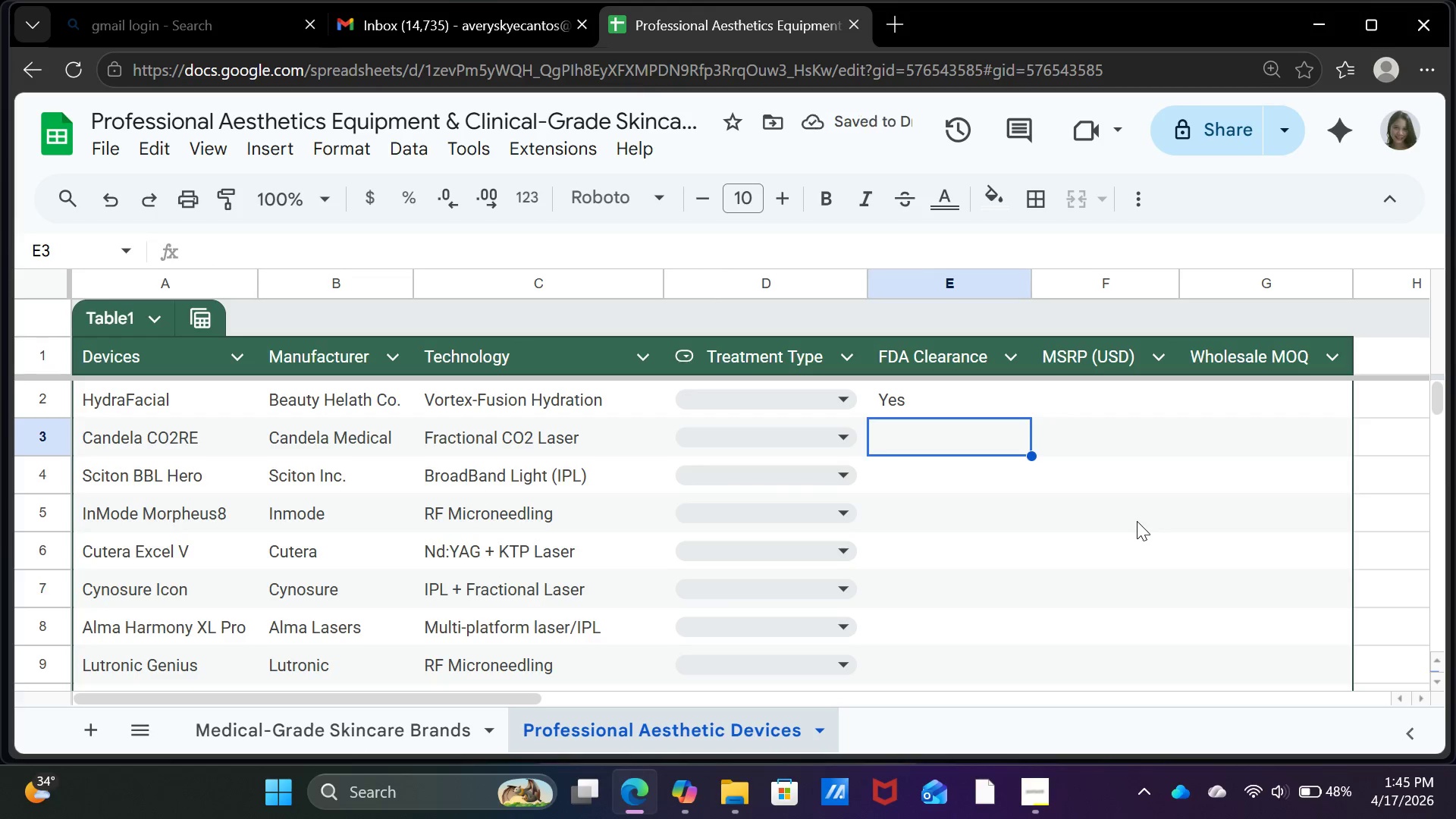 
key(Y)
 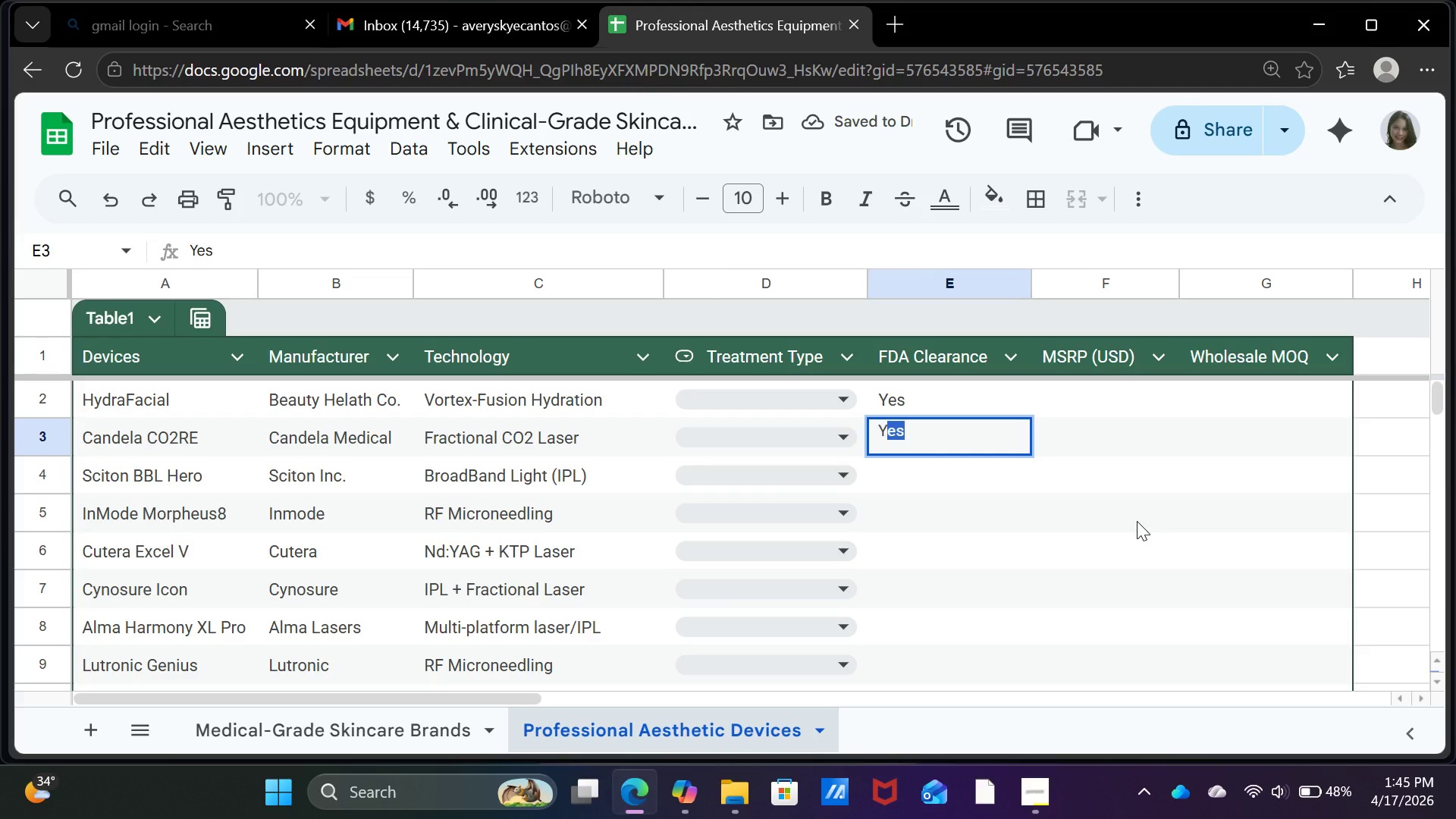 
key(Enter)
 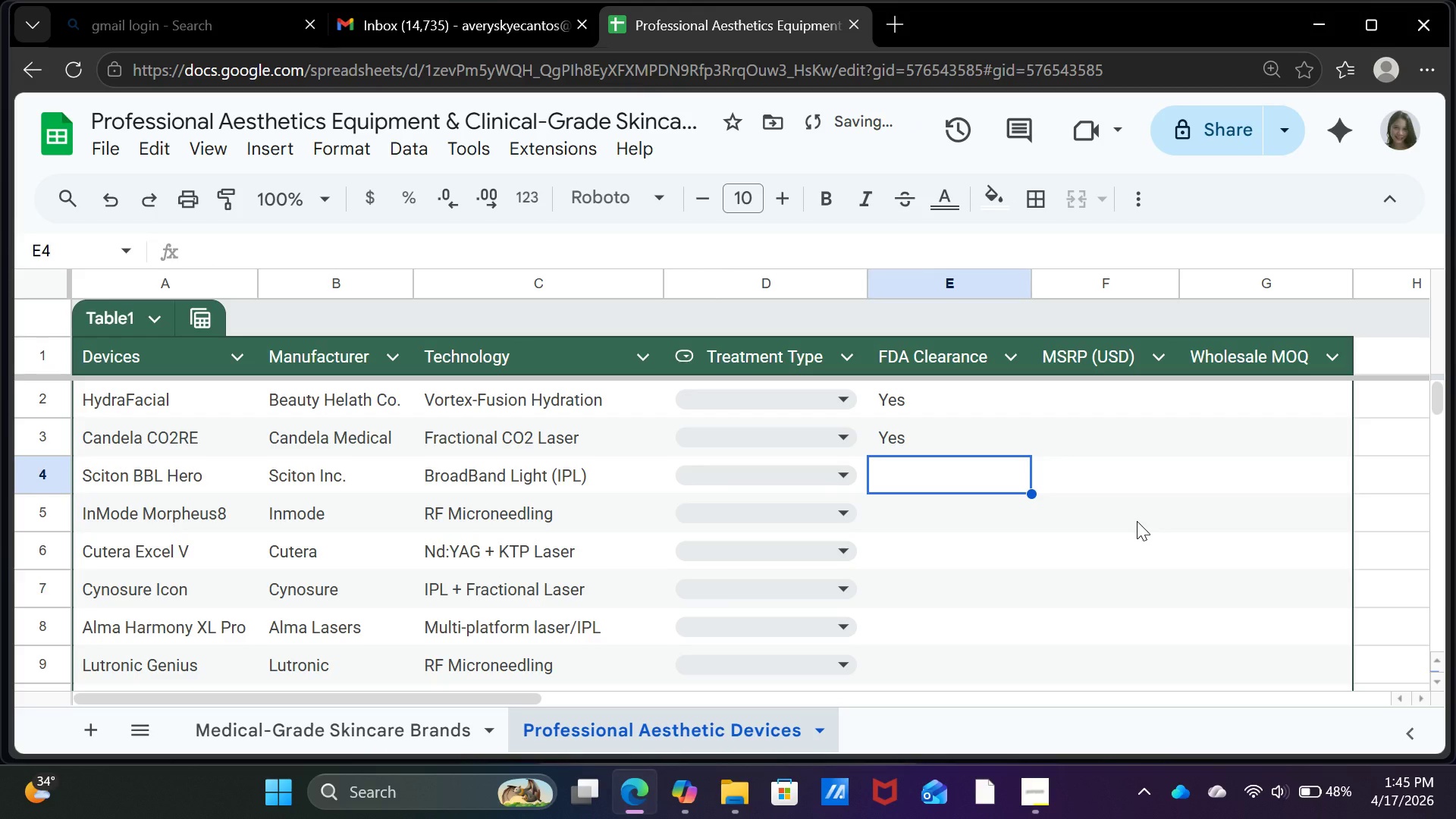 
key(CapsLock)
 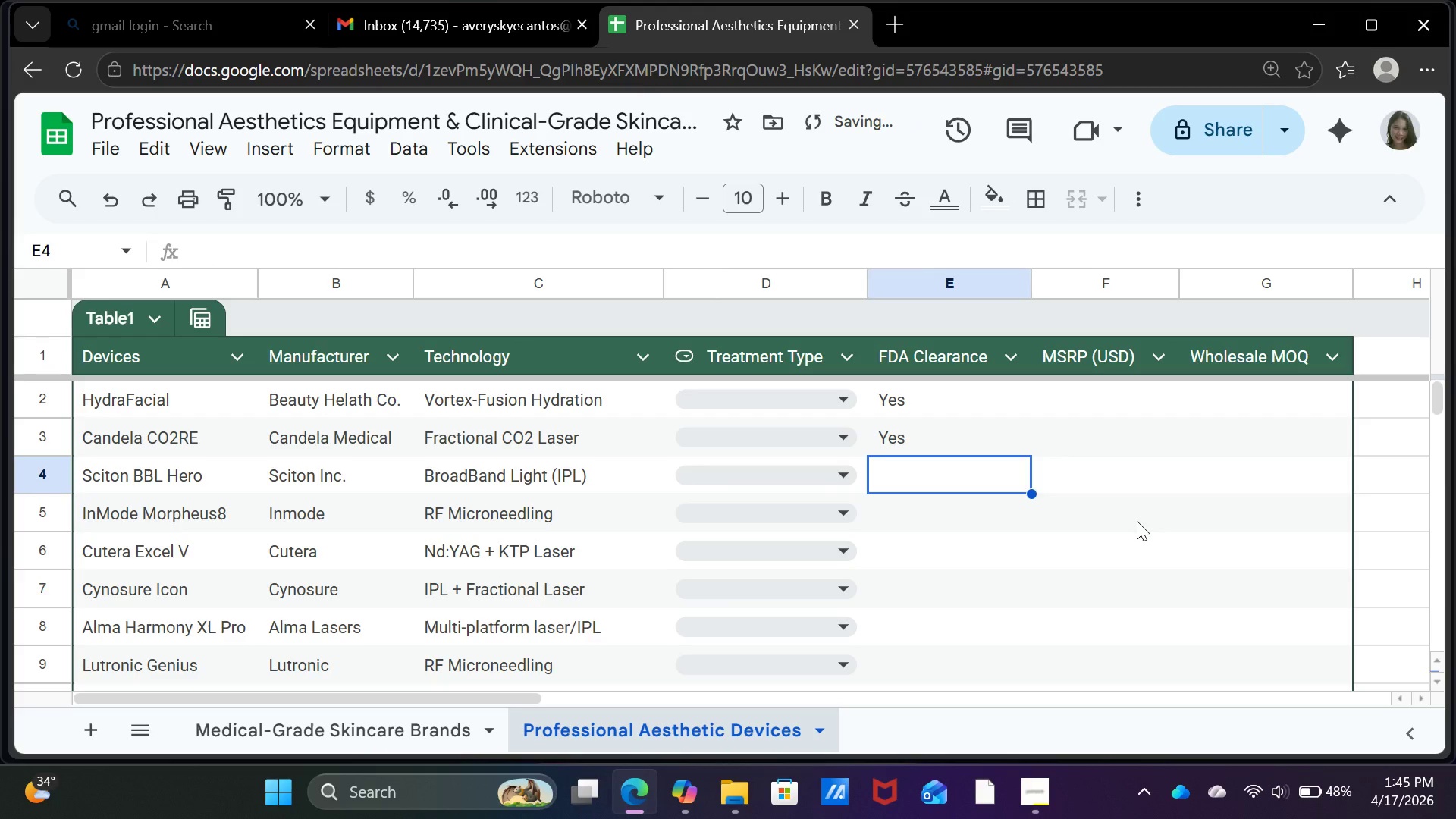 
key(Y)
 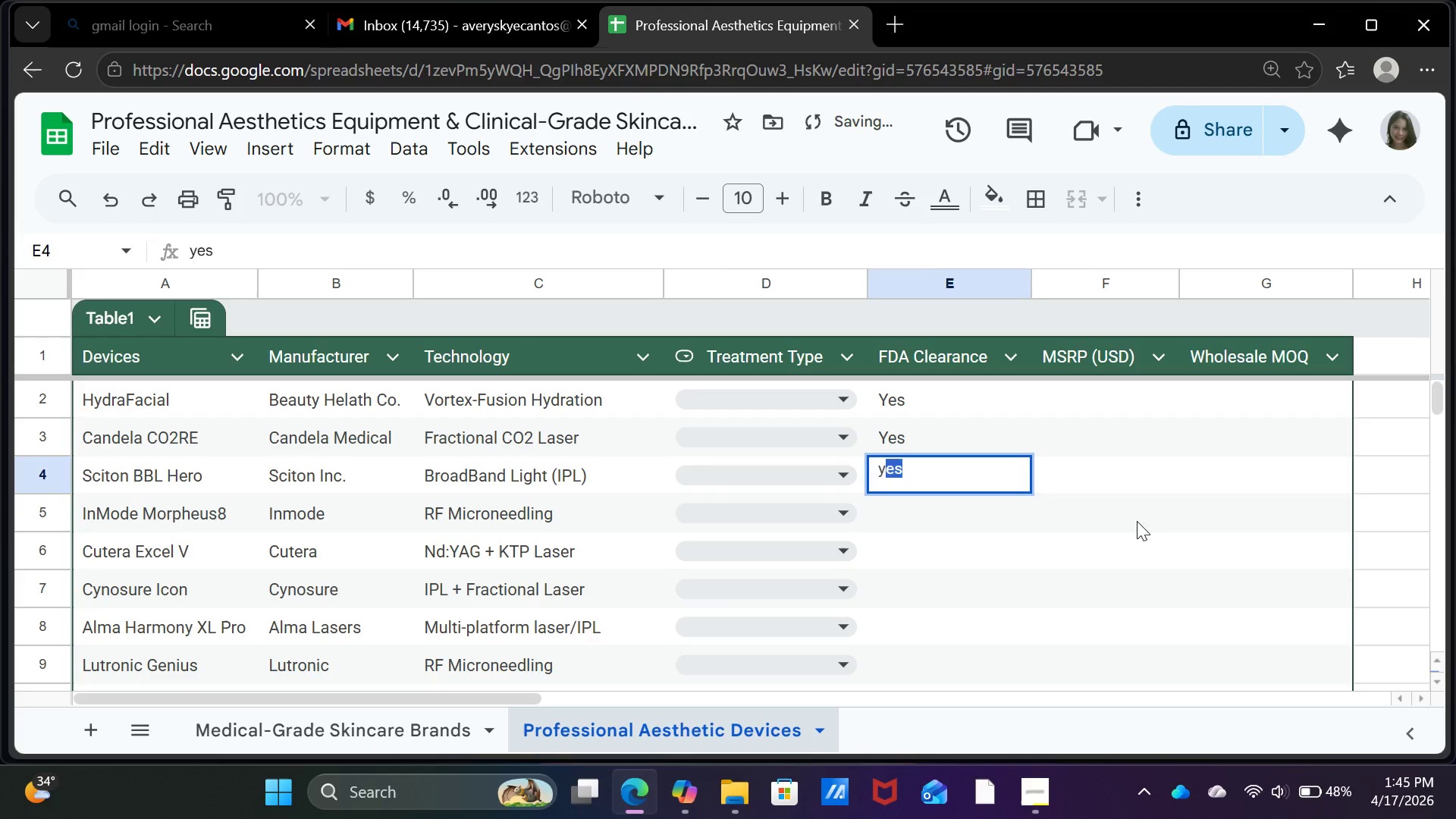 
key(Enter)
 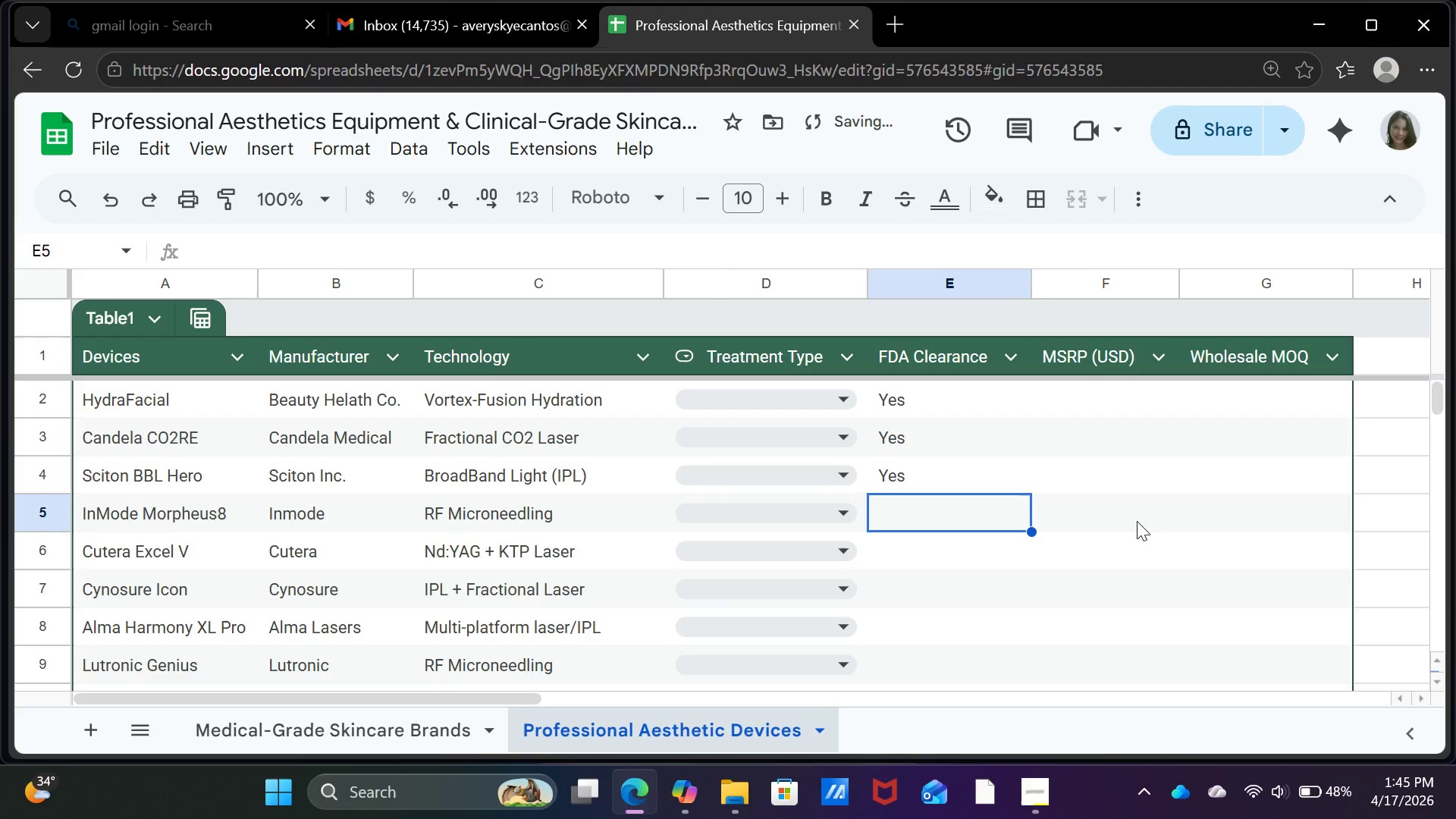 
key(Y)
 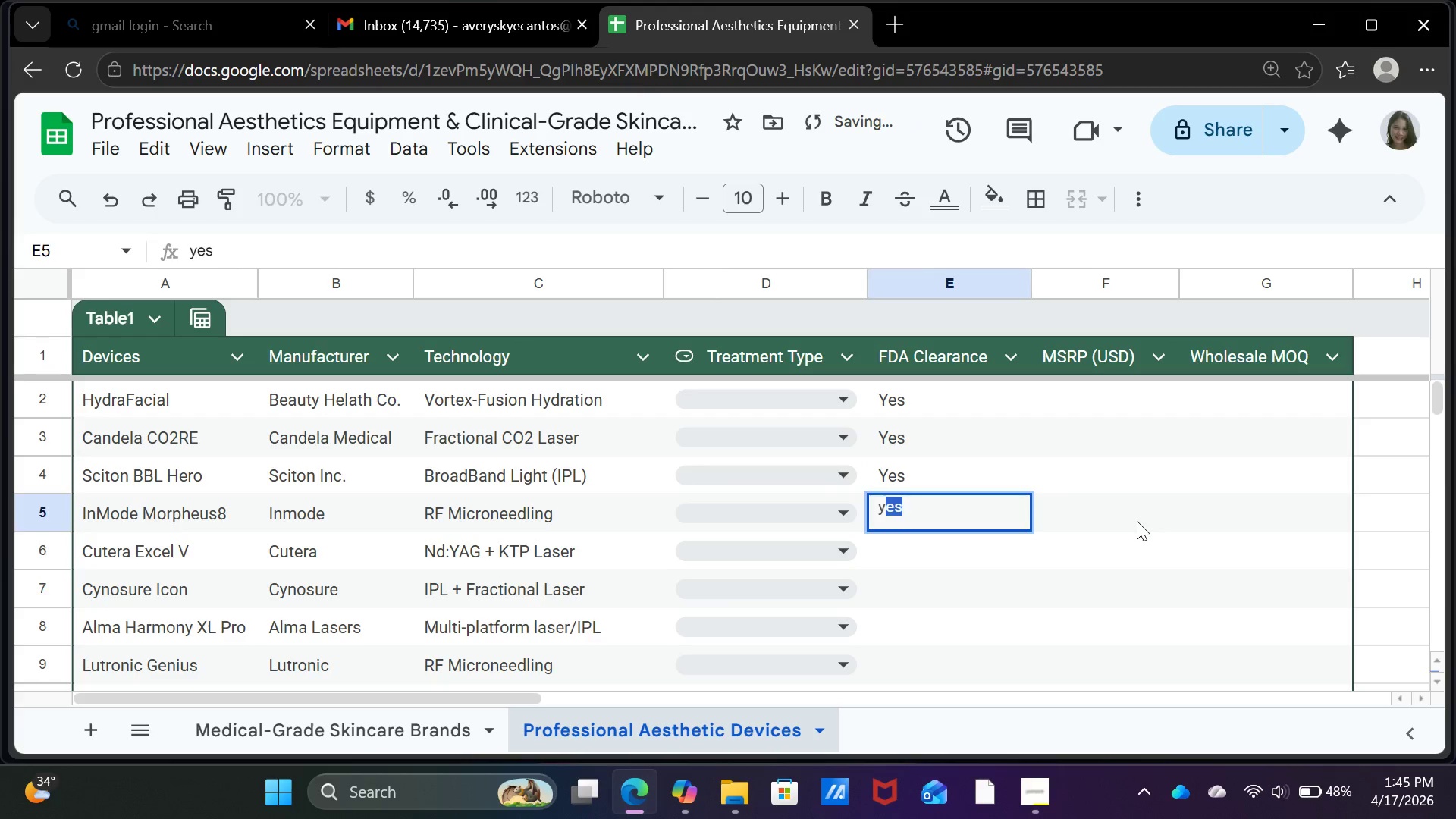 
key(Enter)
 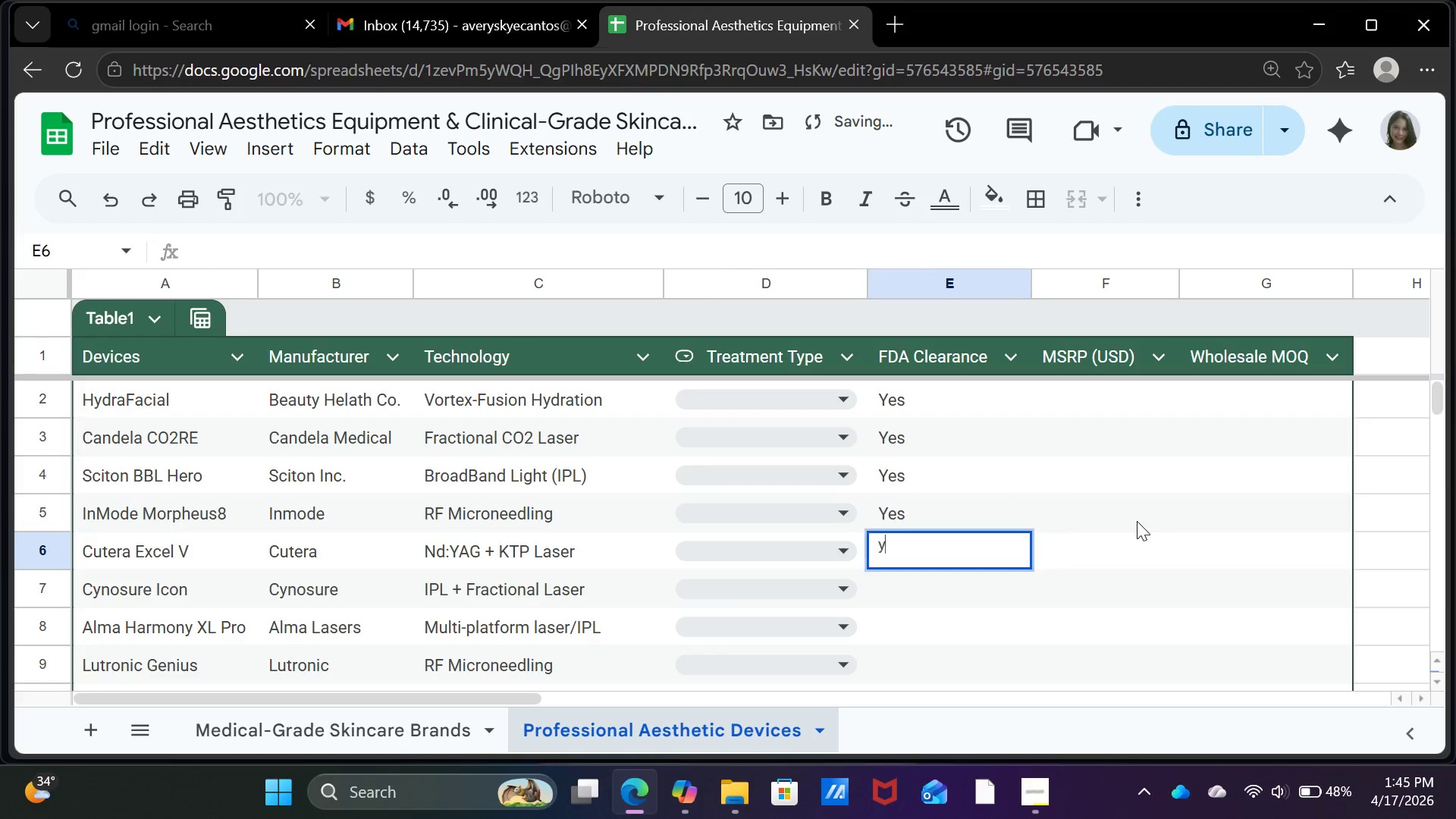 
key(Y)
 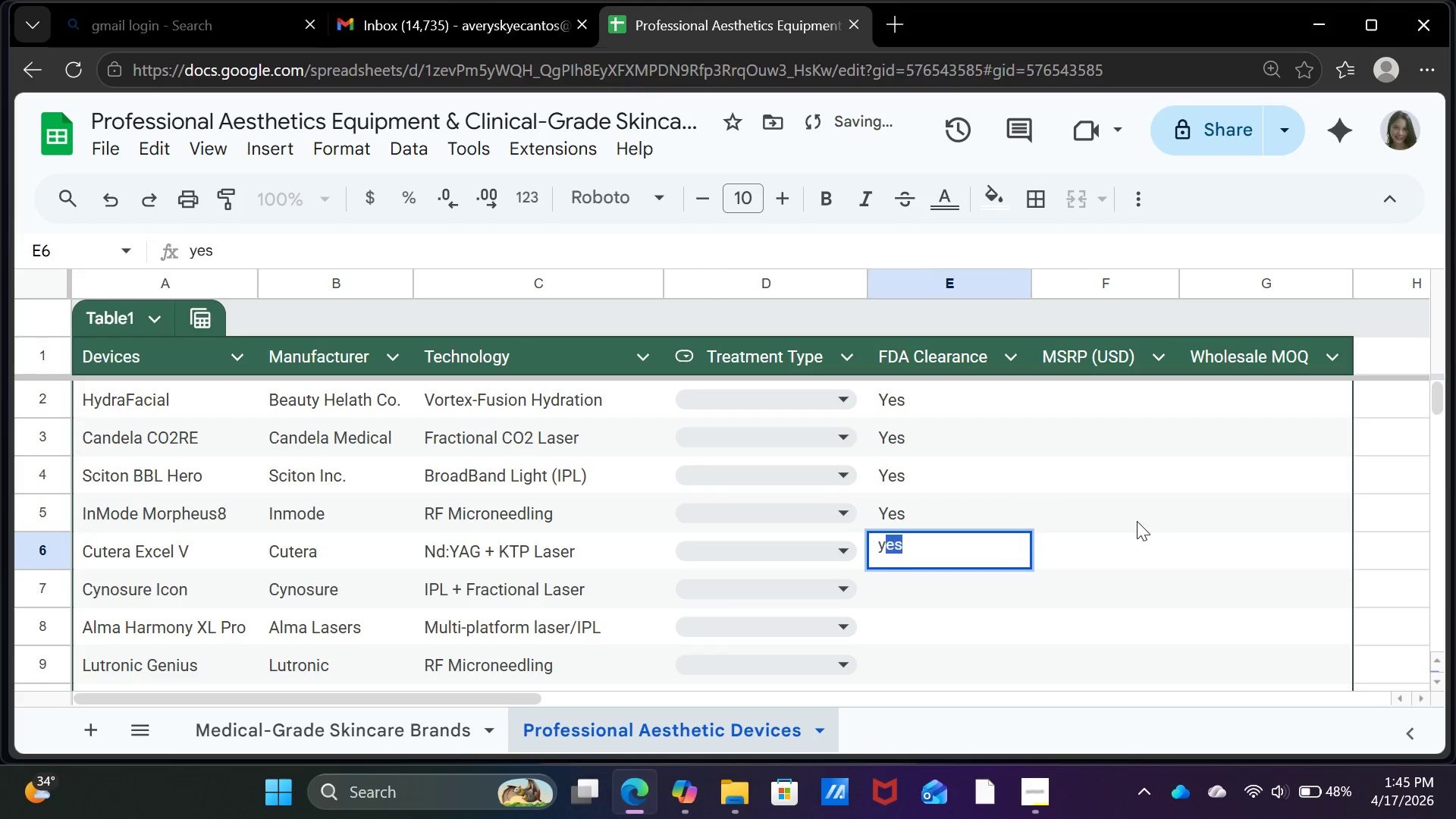 
key(Enter)
 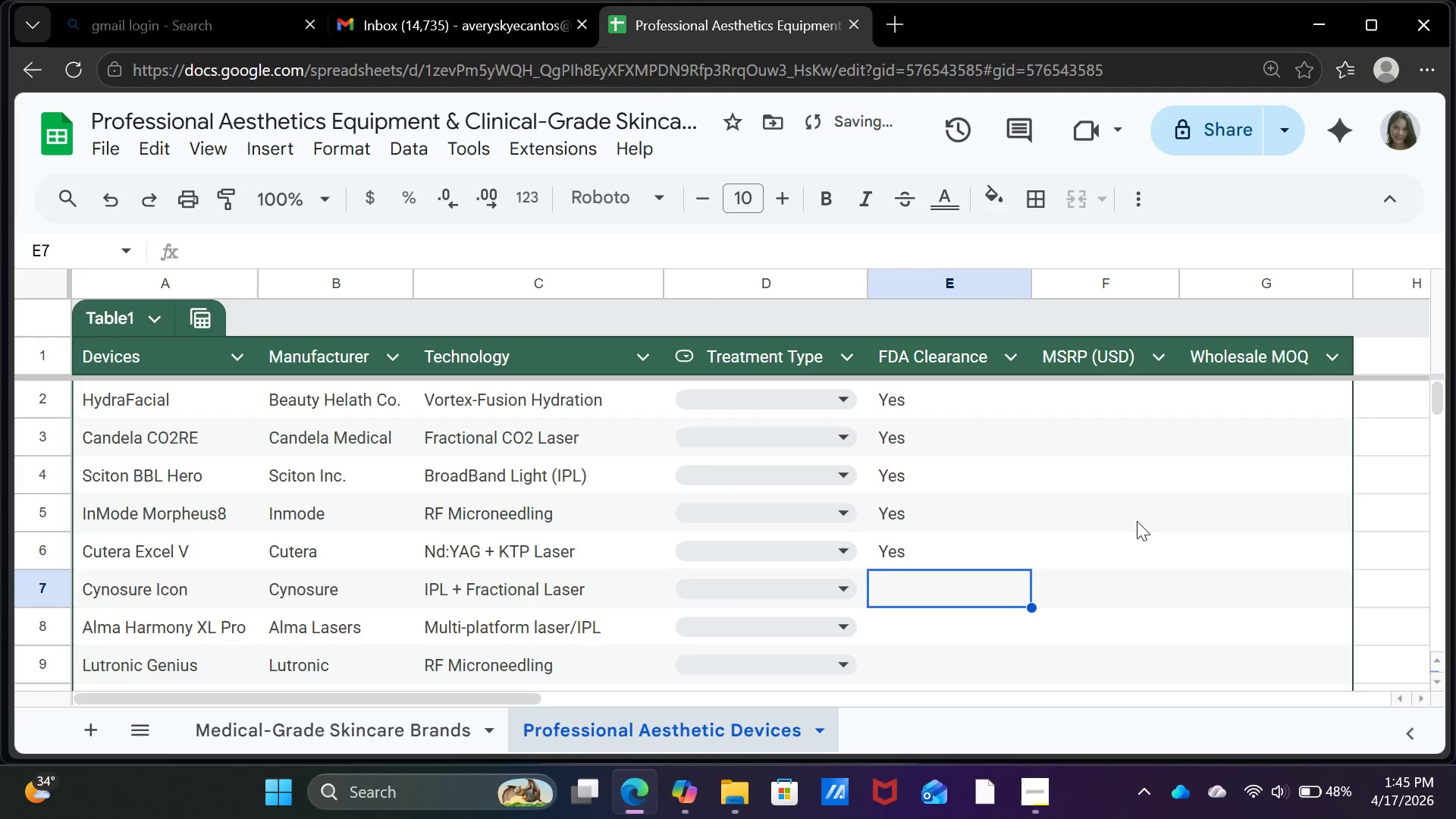 
key(Y)
 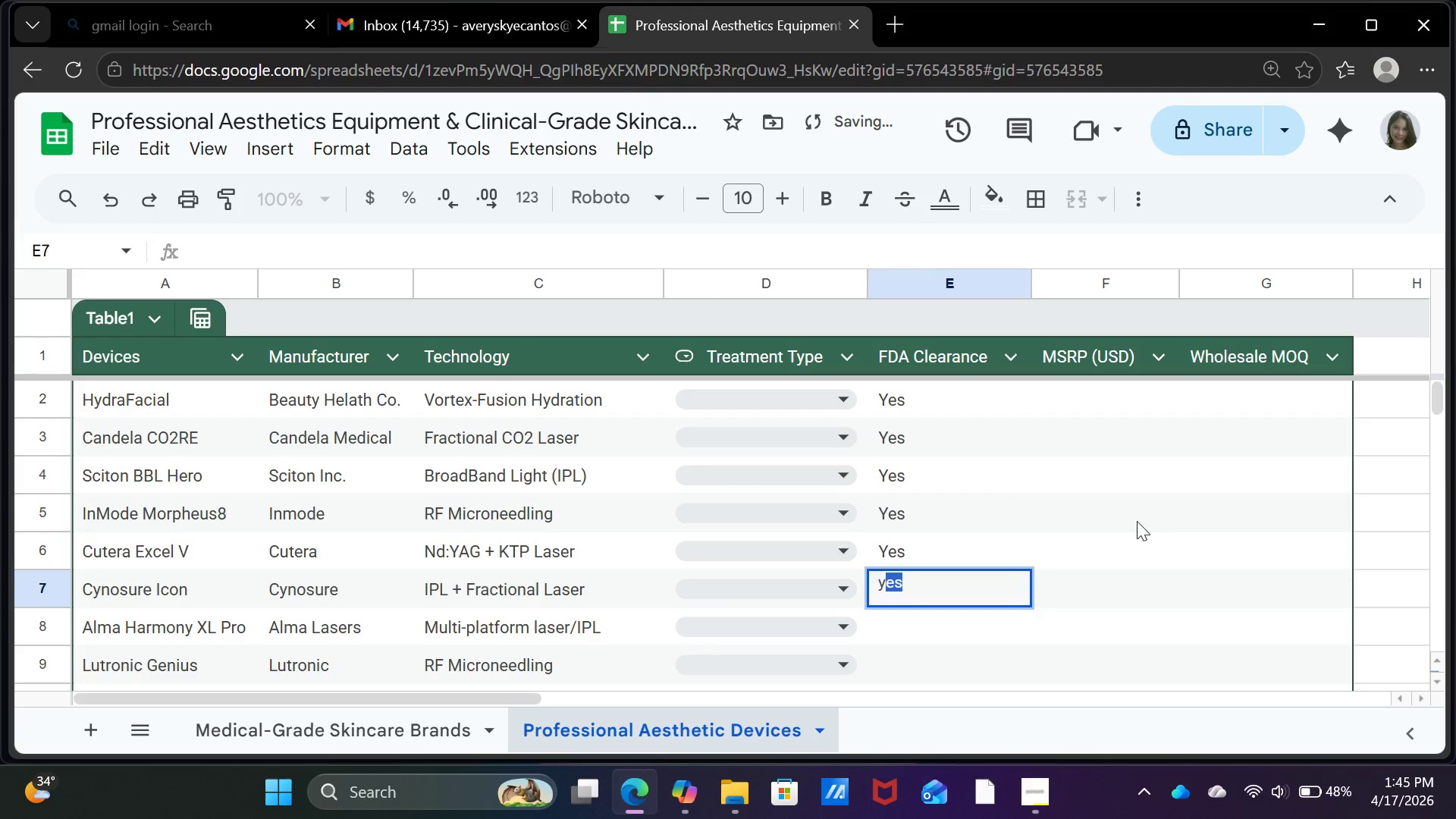 
key(Enter)
 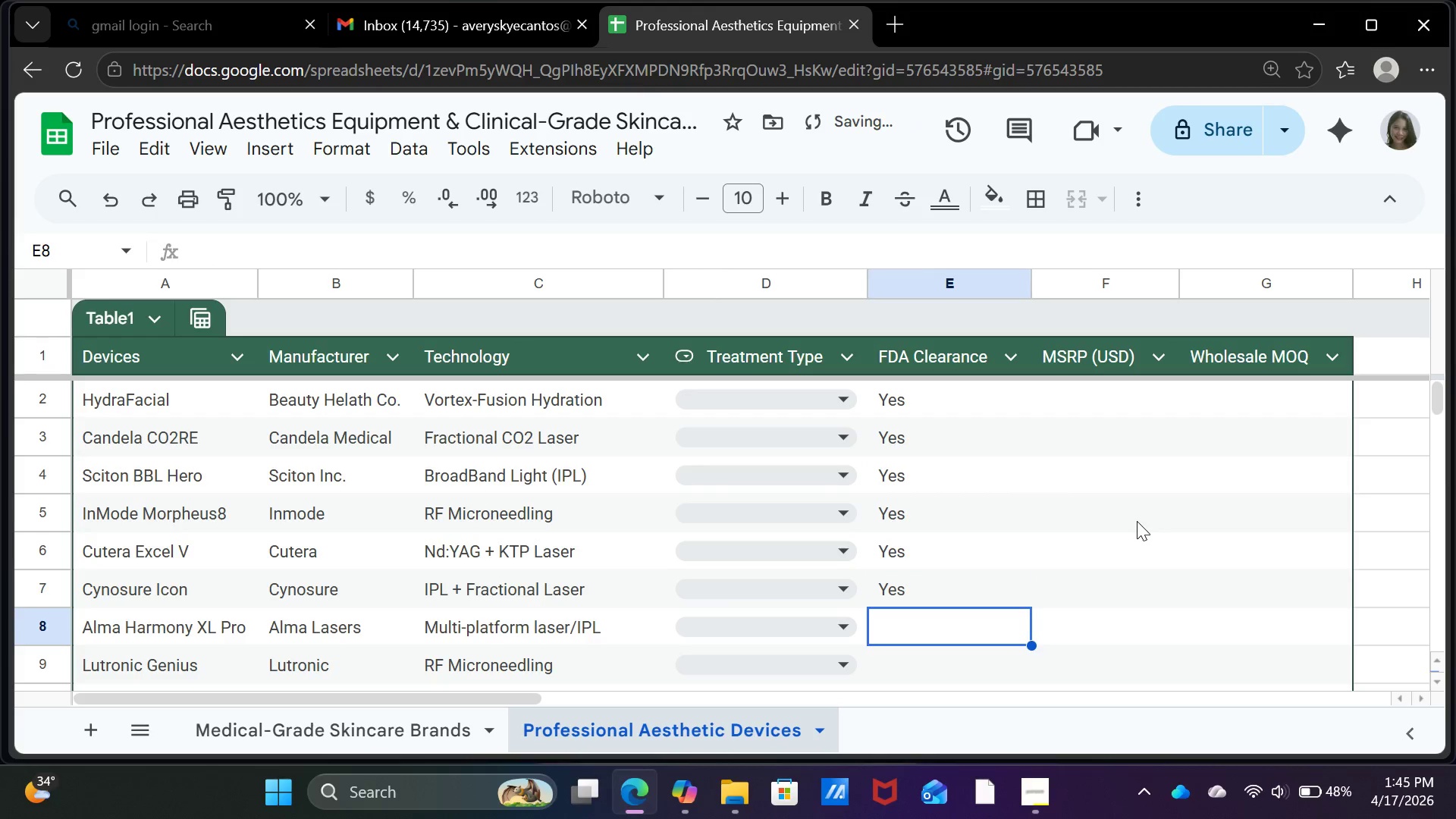 
key(Y)
 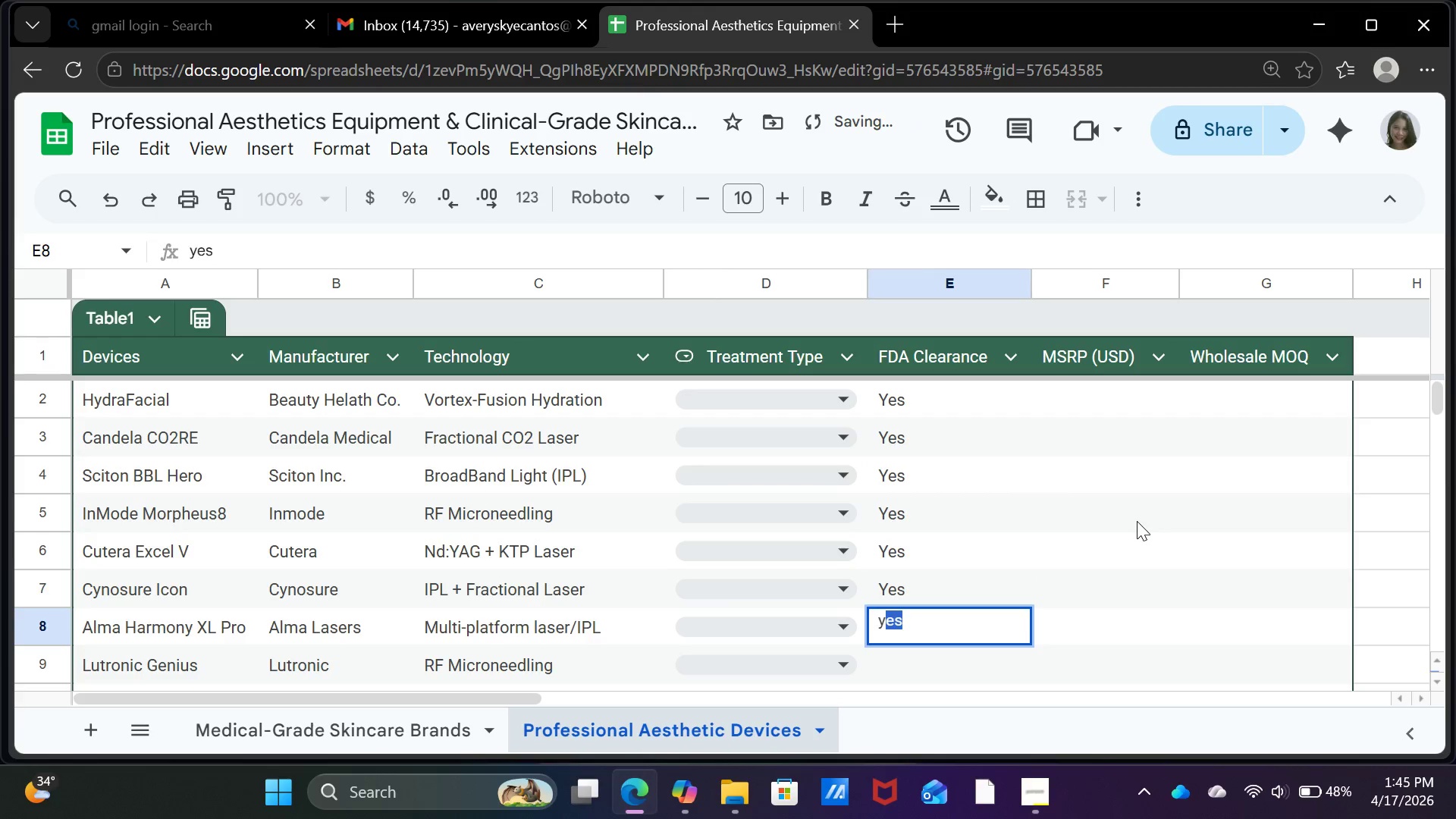 
key(Enter)
 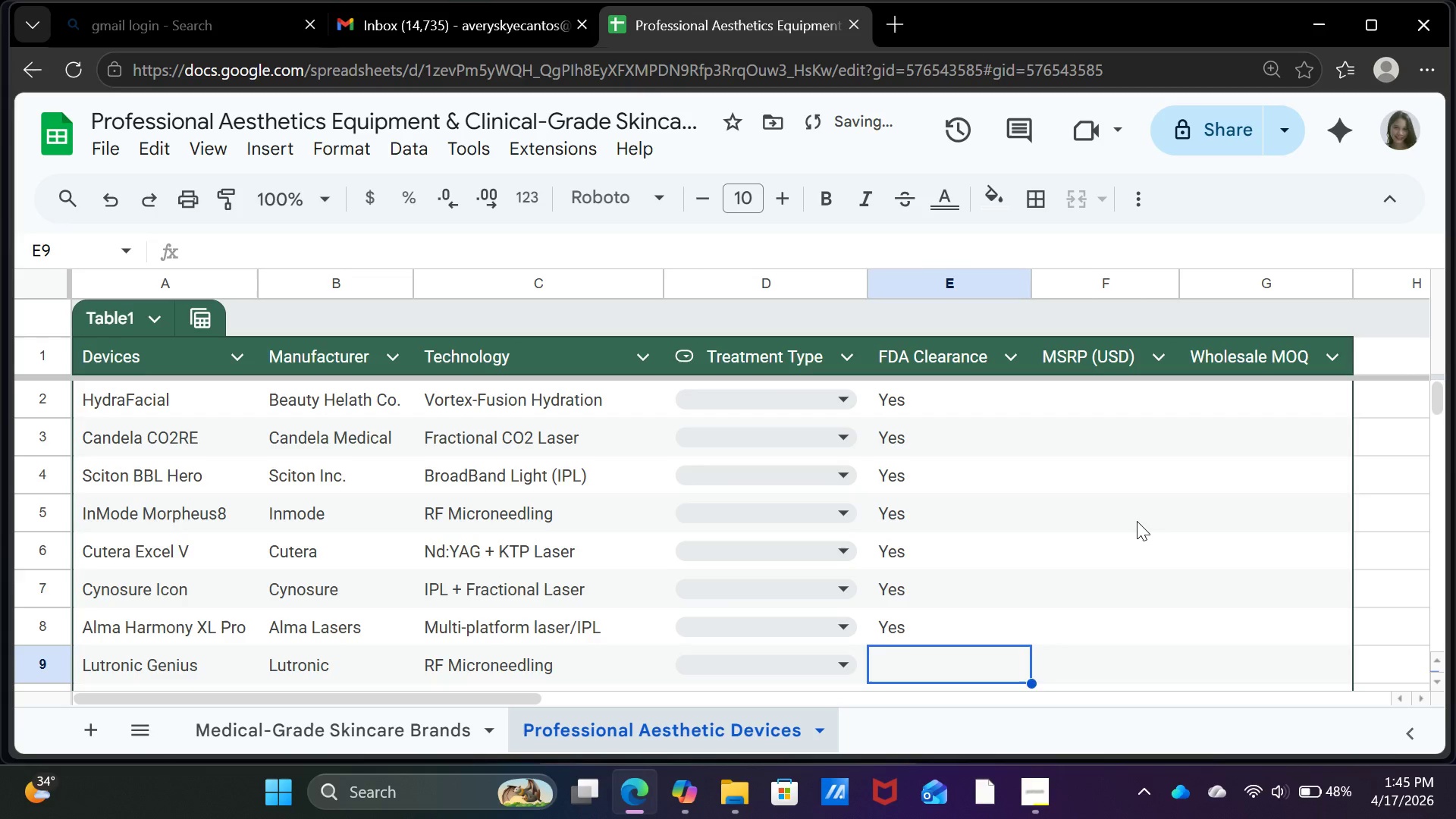 
key(Y)
 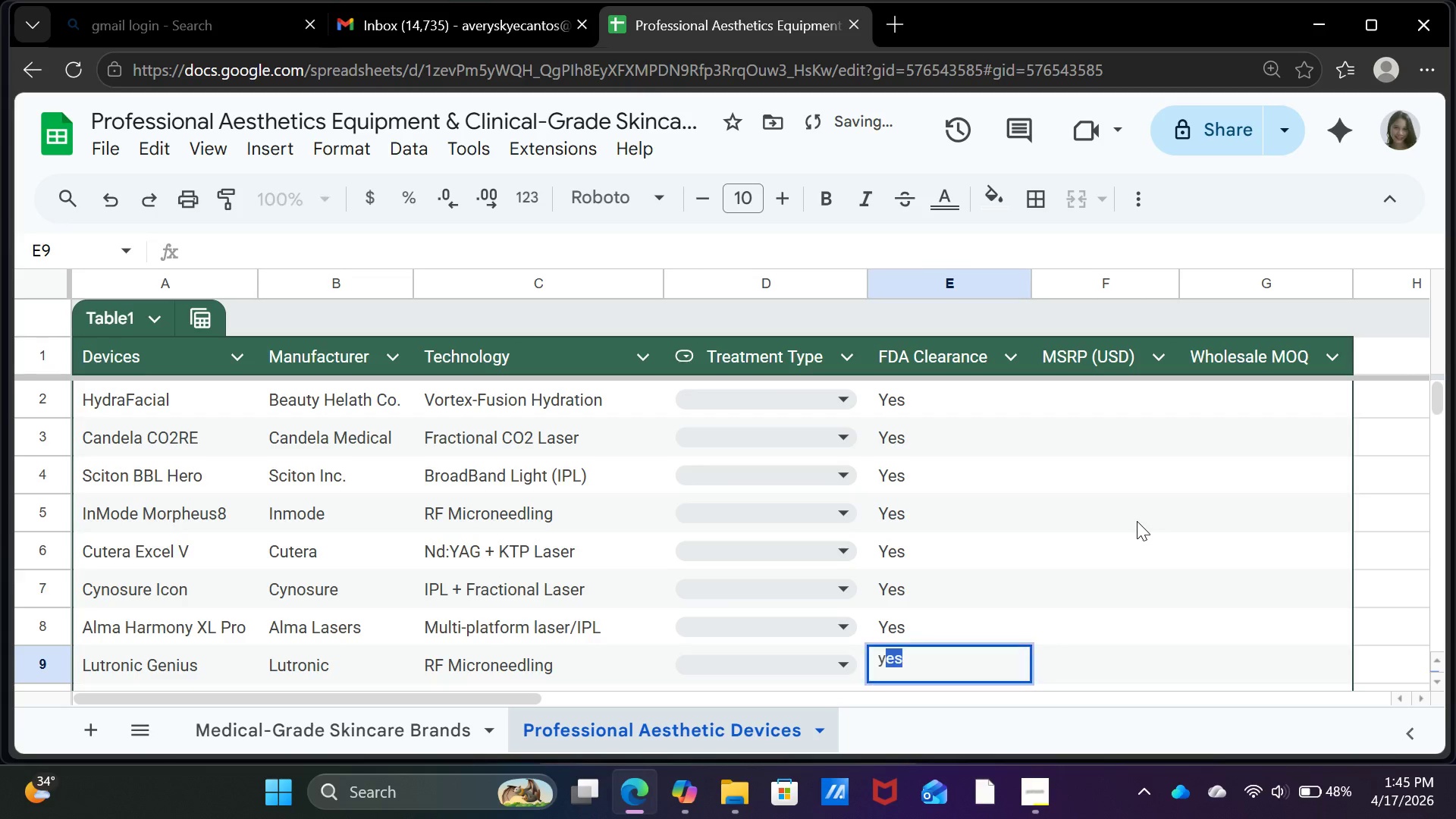 
key(Enter)
 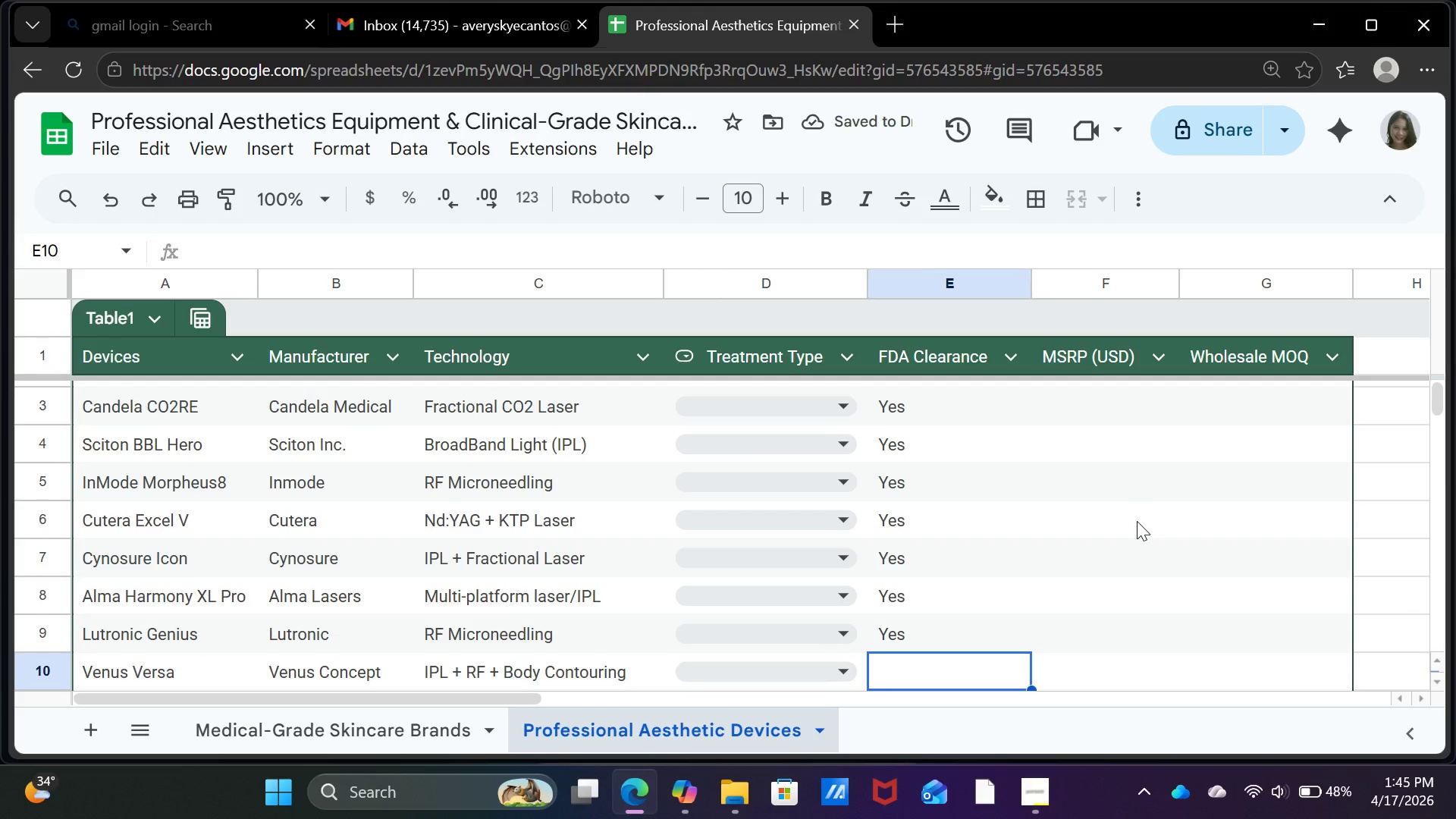 
wait(8.75)
 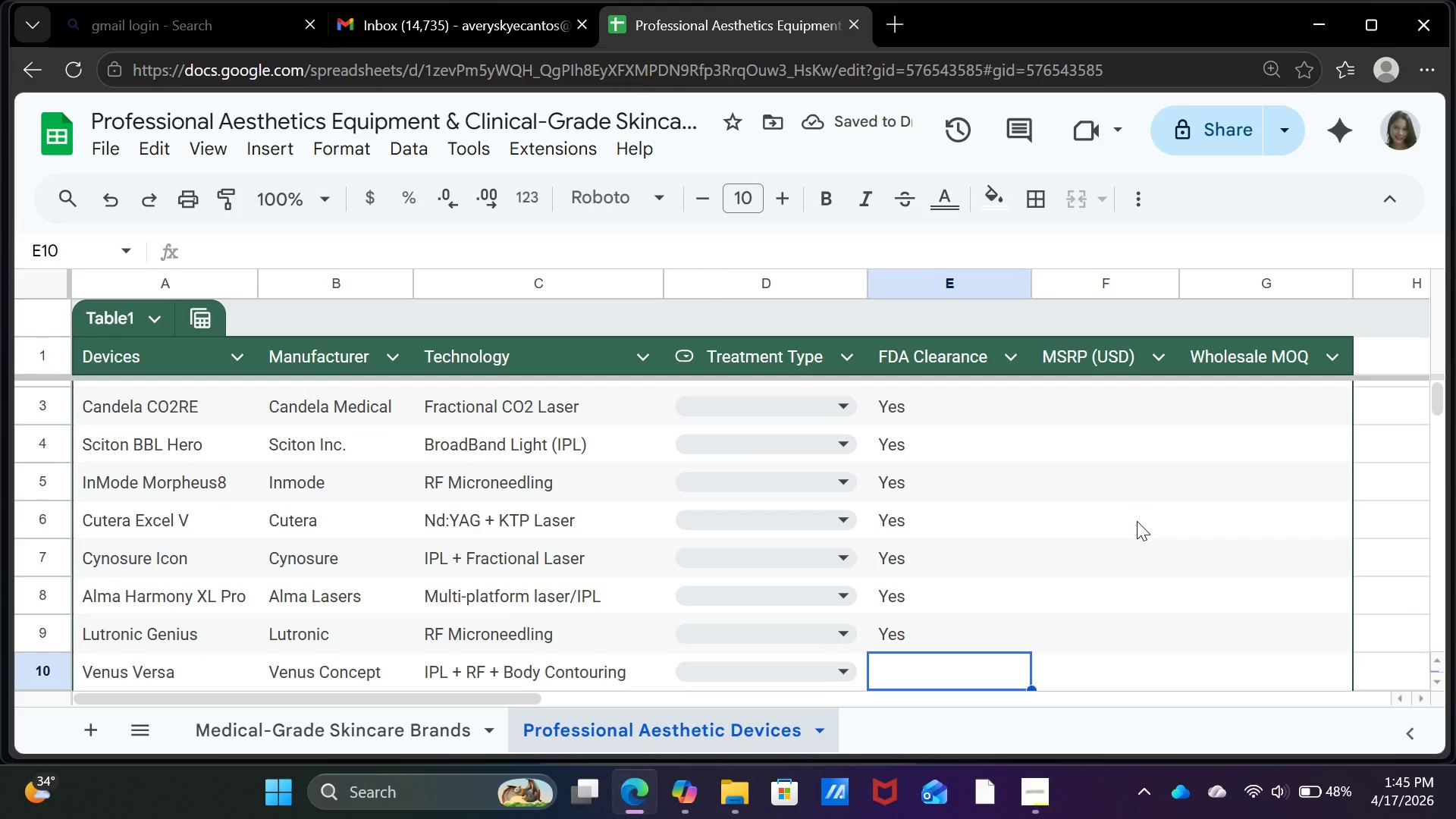 
key(Y)
 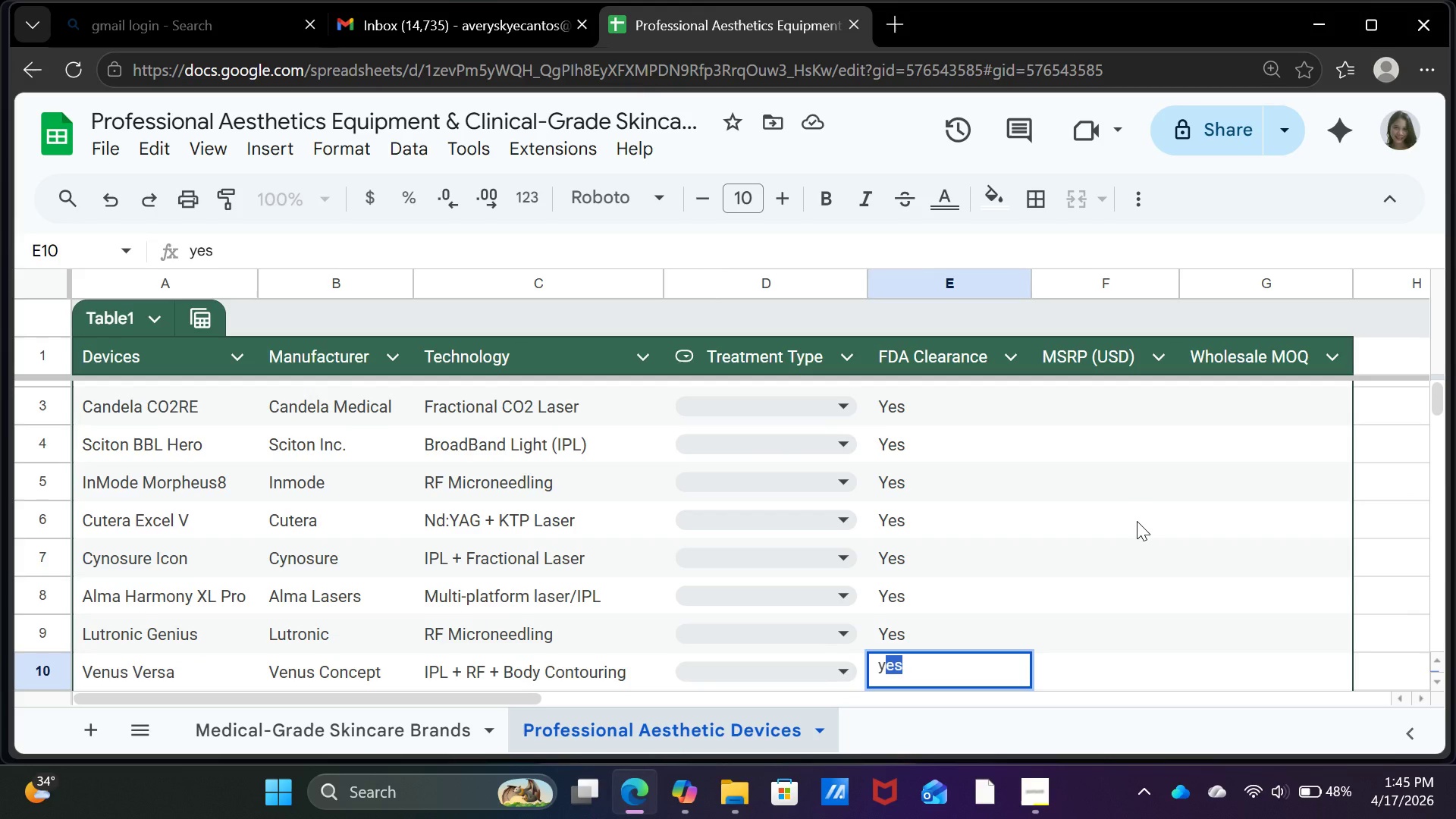 
key(Shift+ShiftRight)
 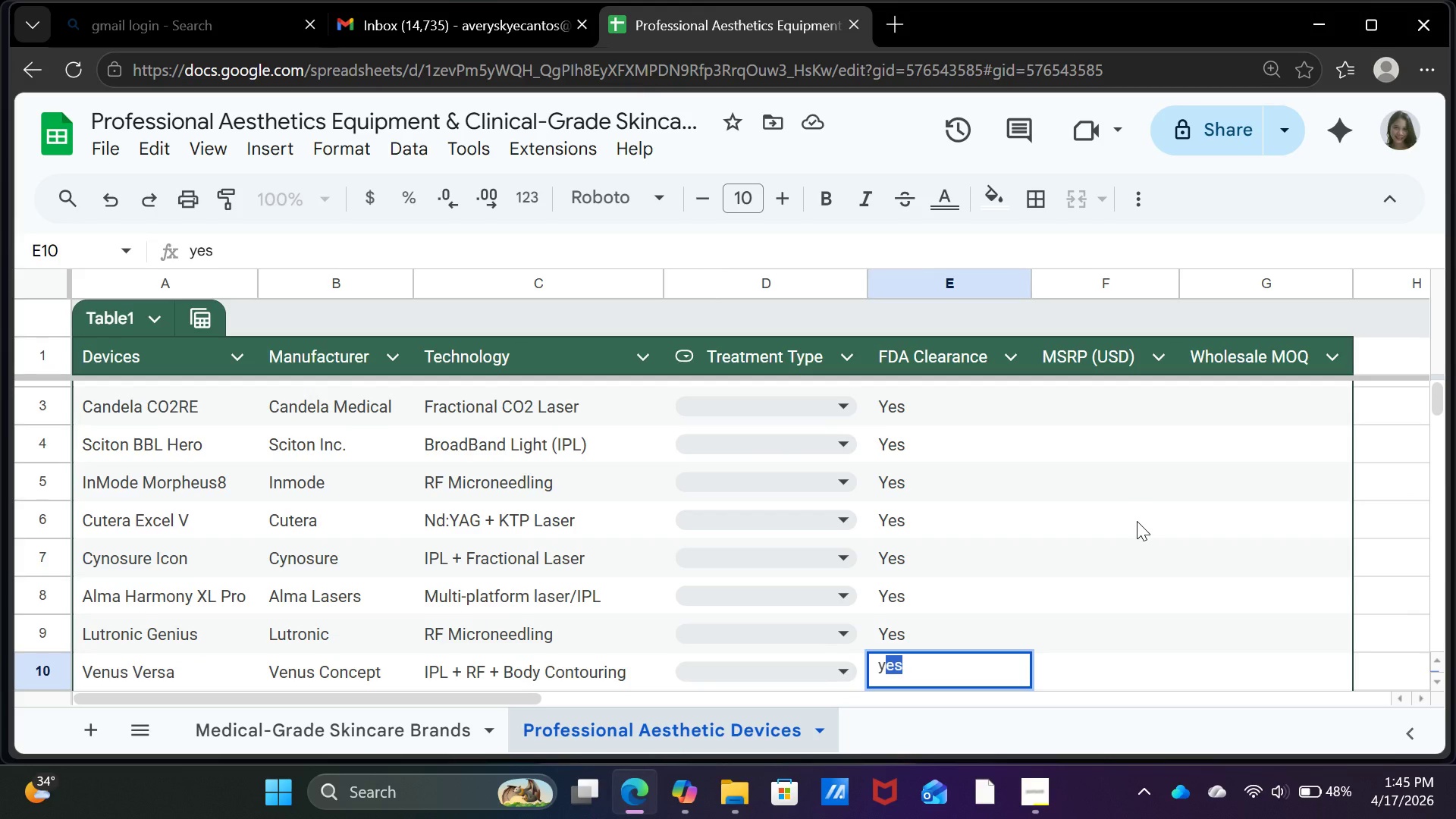 
key(Enter)
 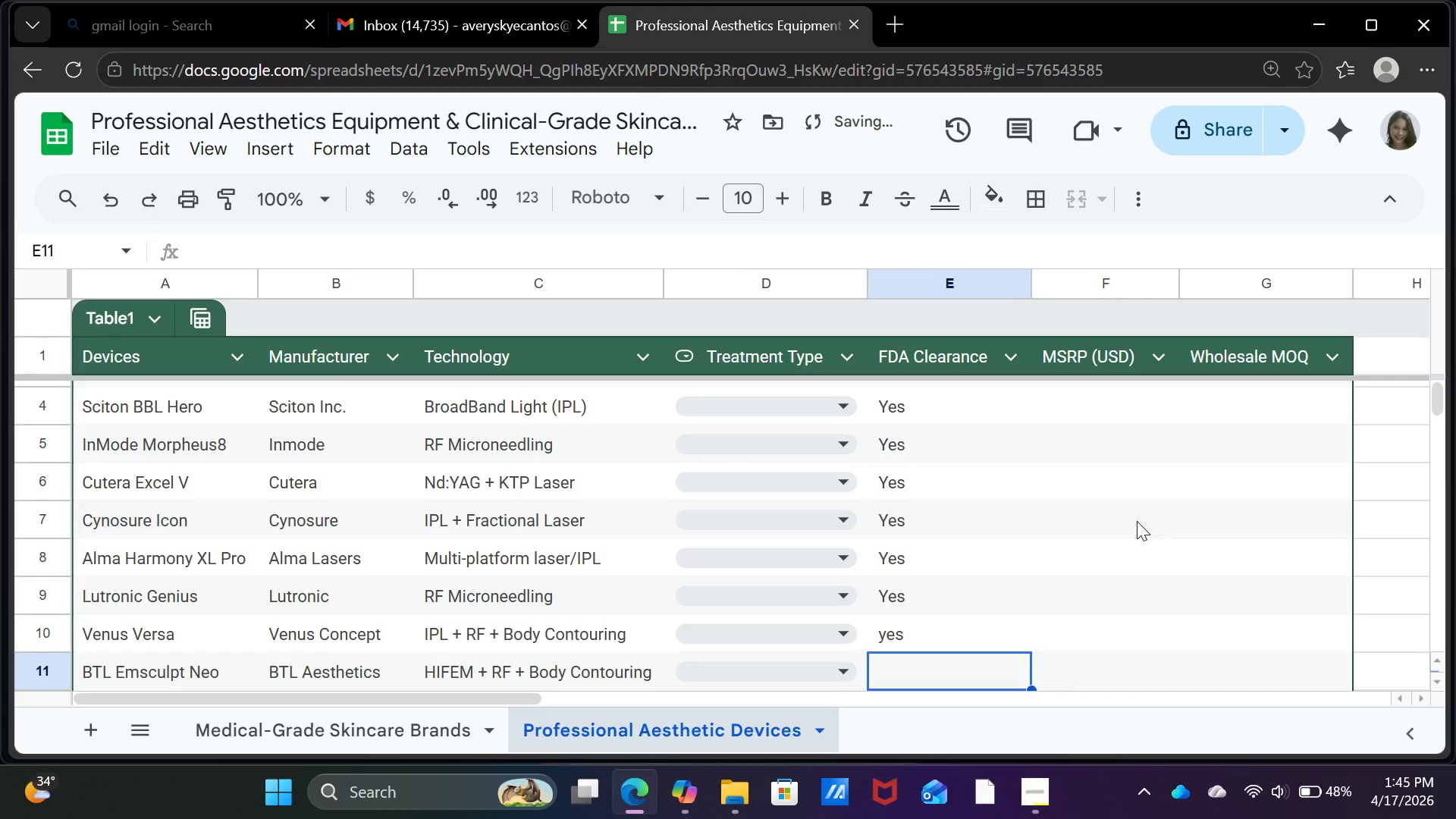 
key(Y)
 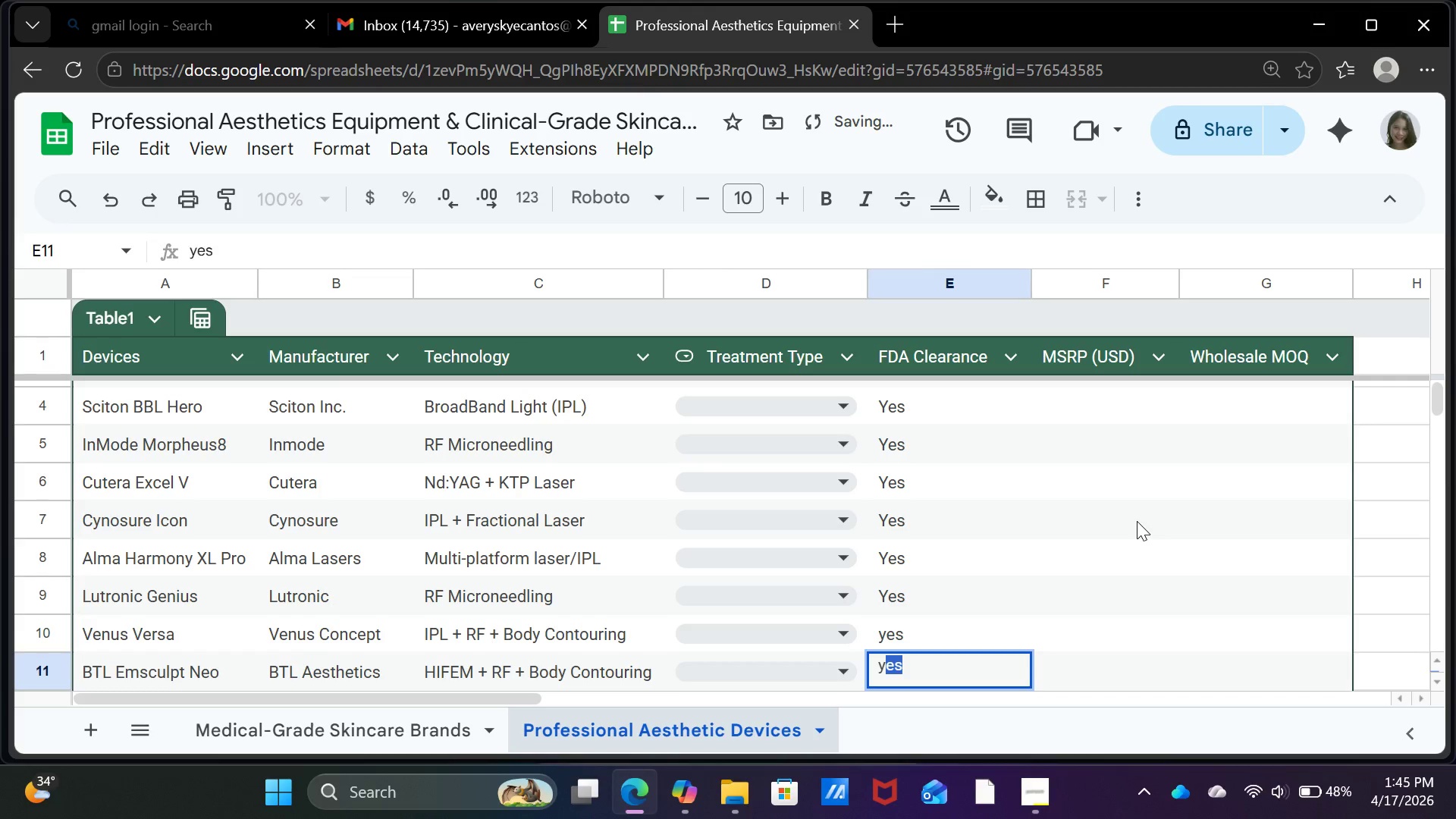 
key(Enter)
 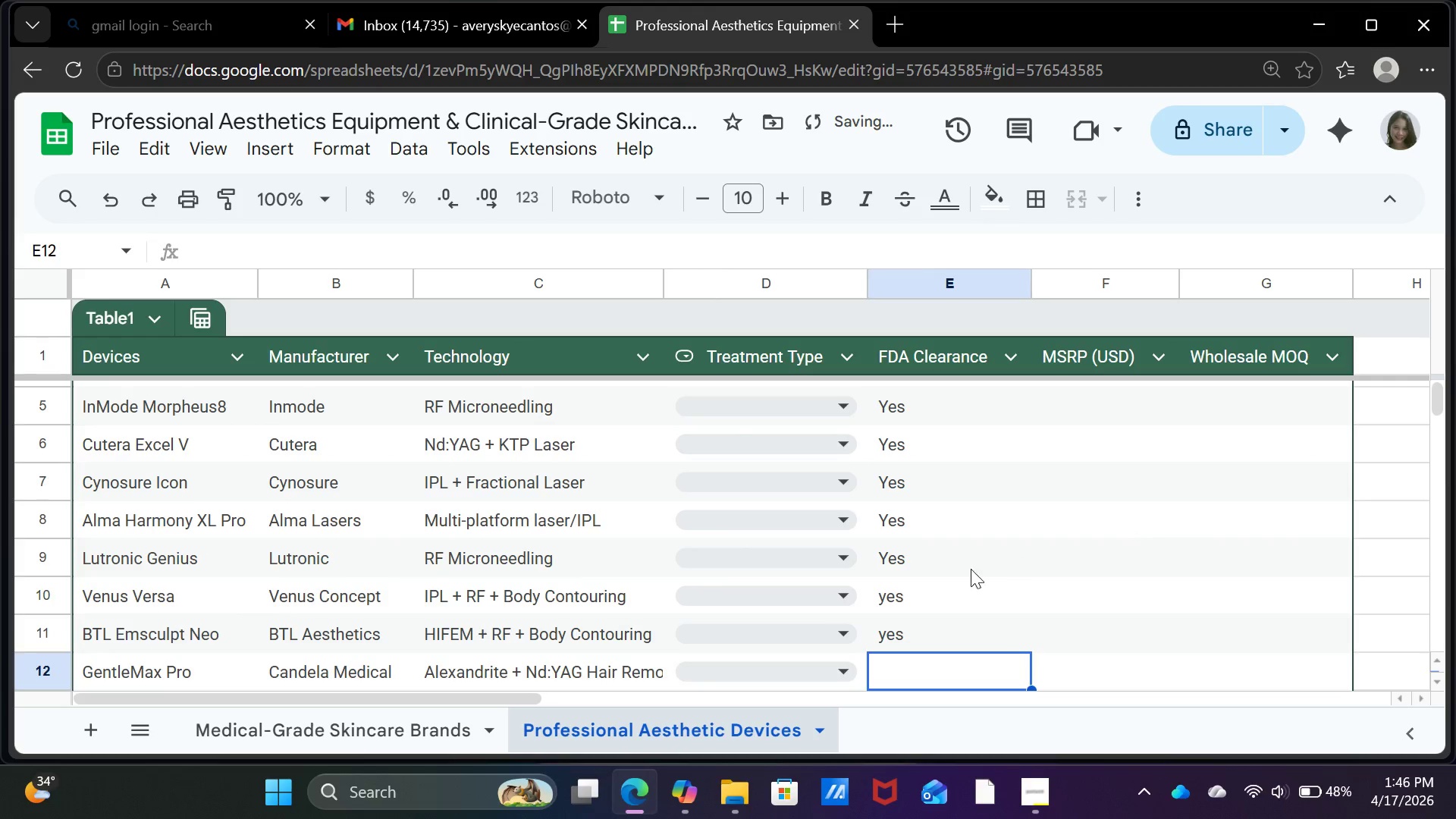 
left_click([905, 592])
 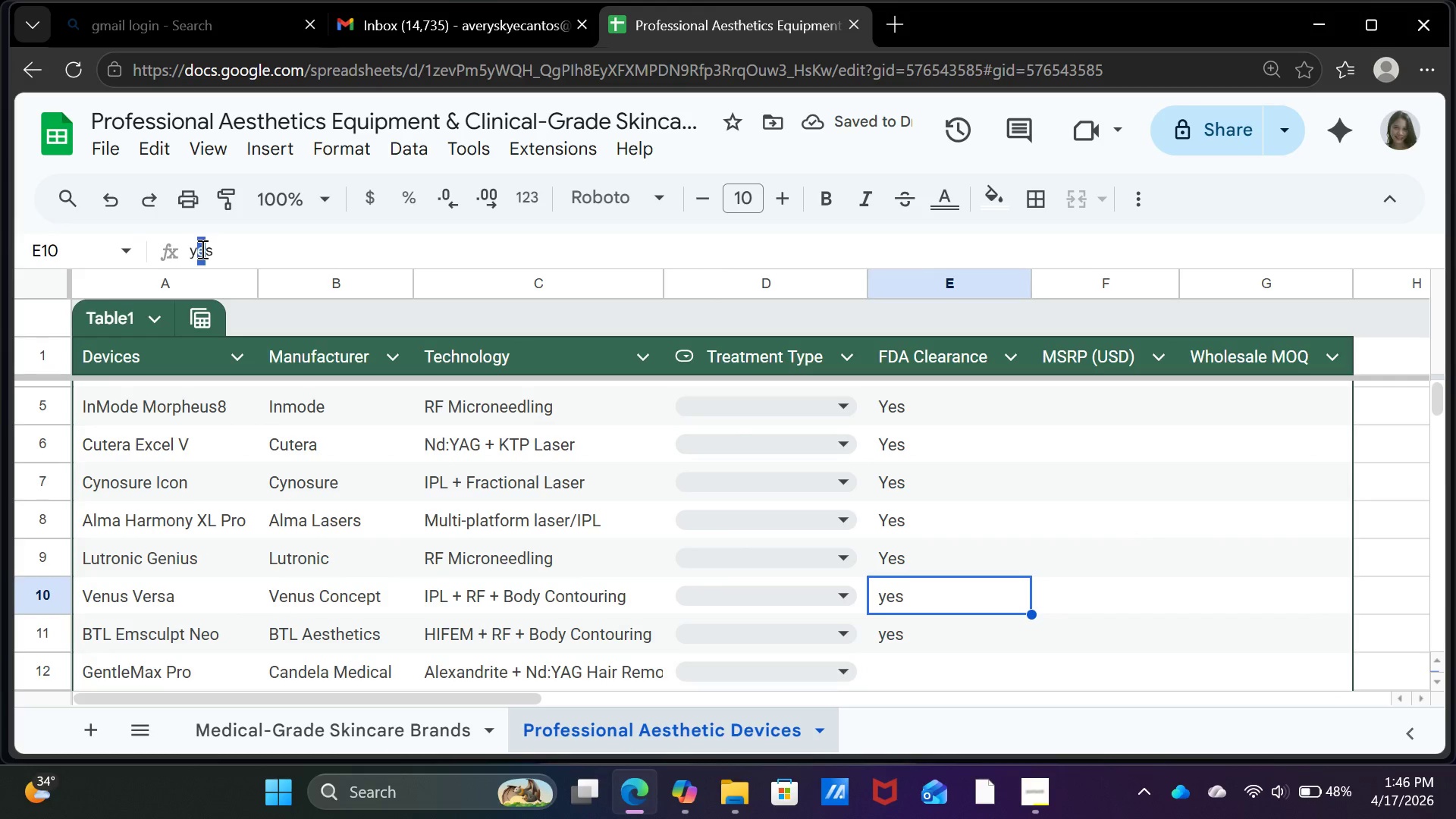 
left_click([198, 249])
 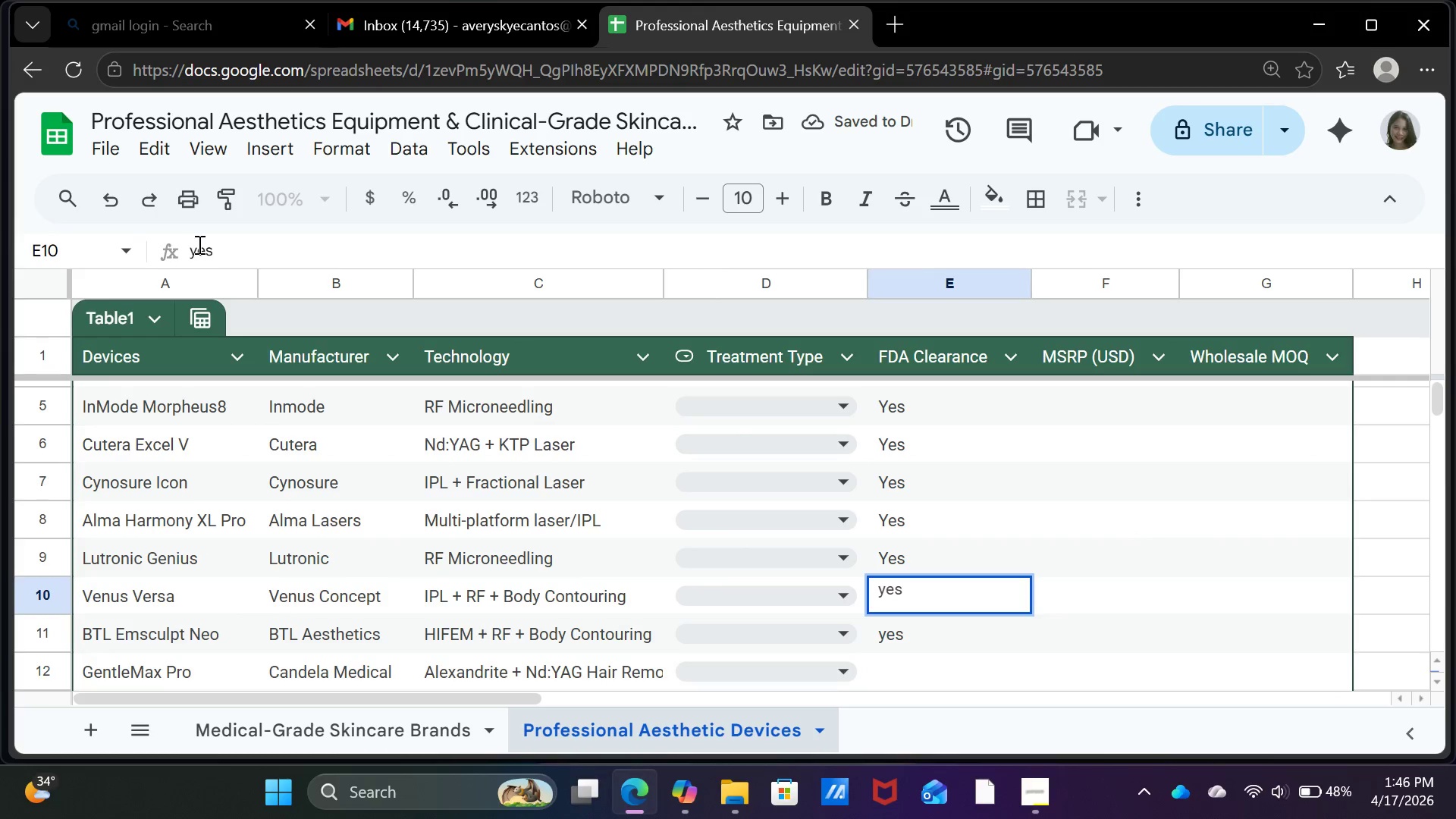 
key(Backspace)
 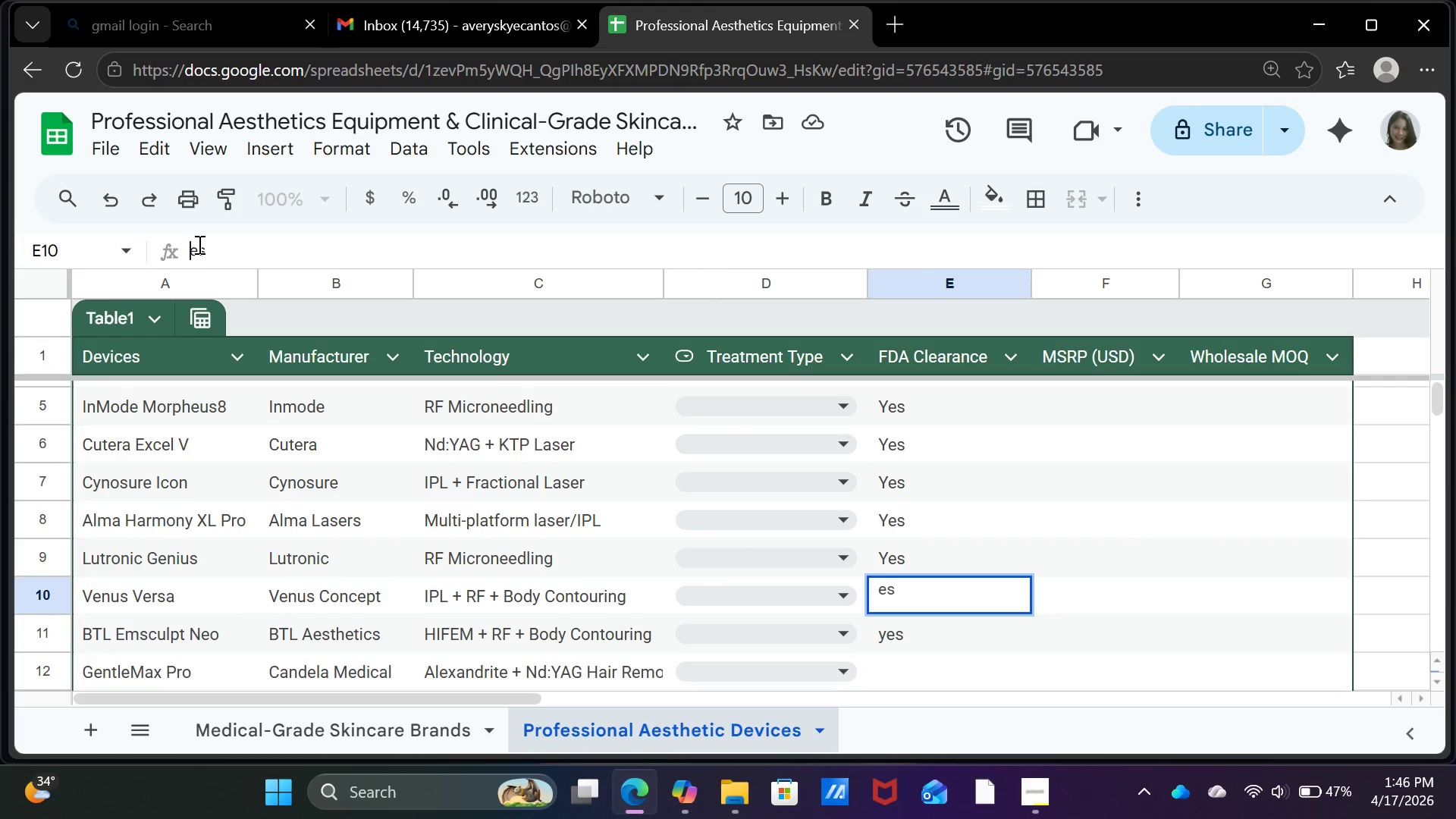 
key(CapsLock)
 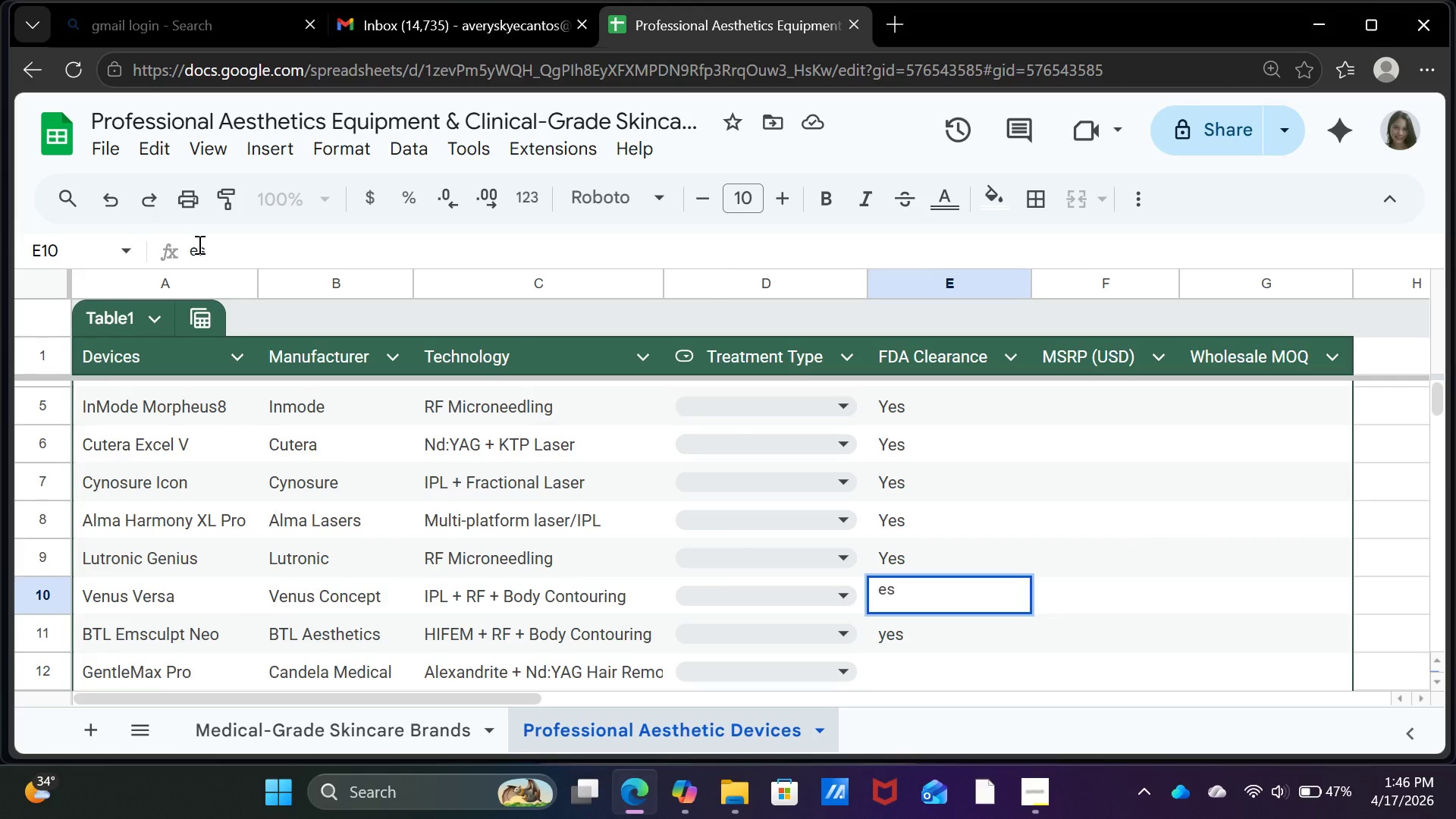 
key(Y)
 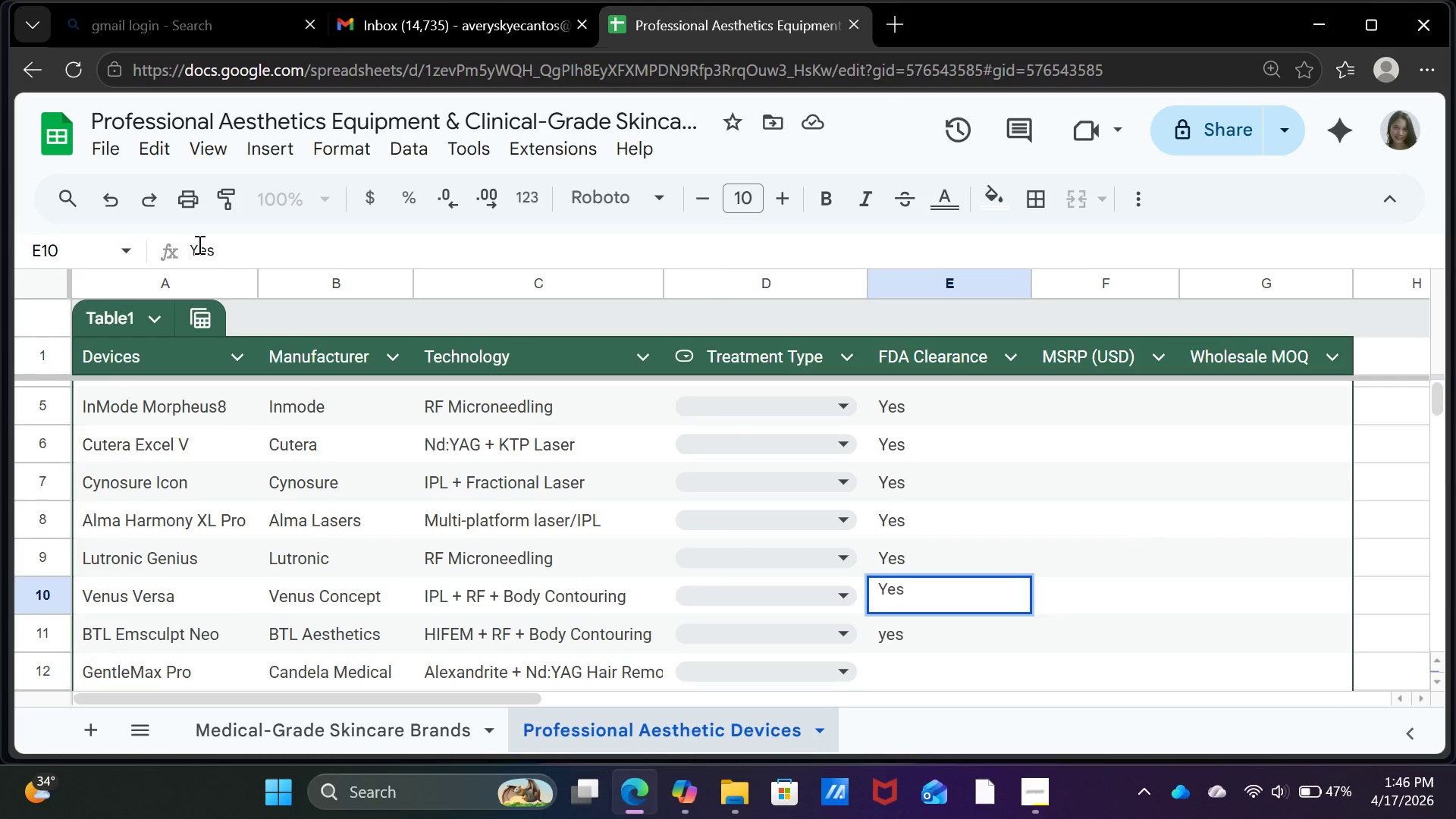 
key(Enter)
 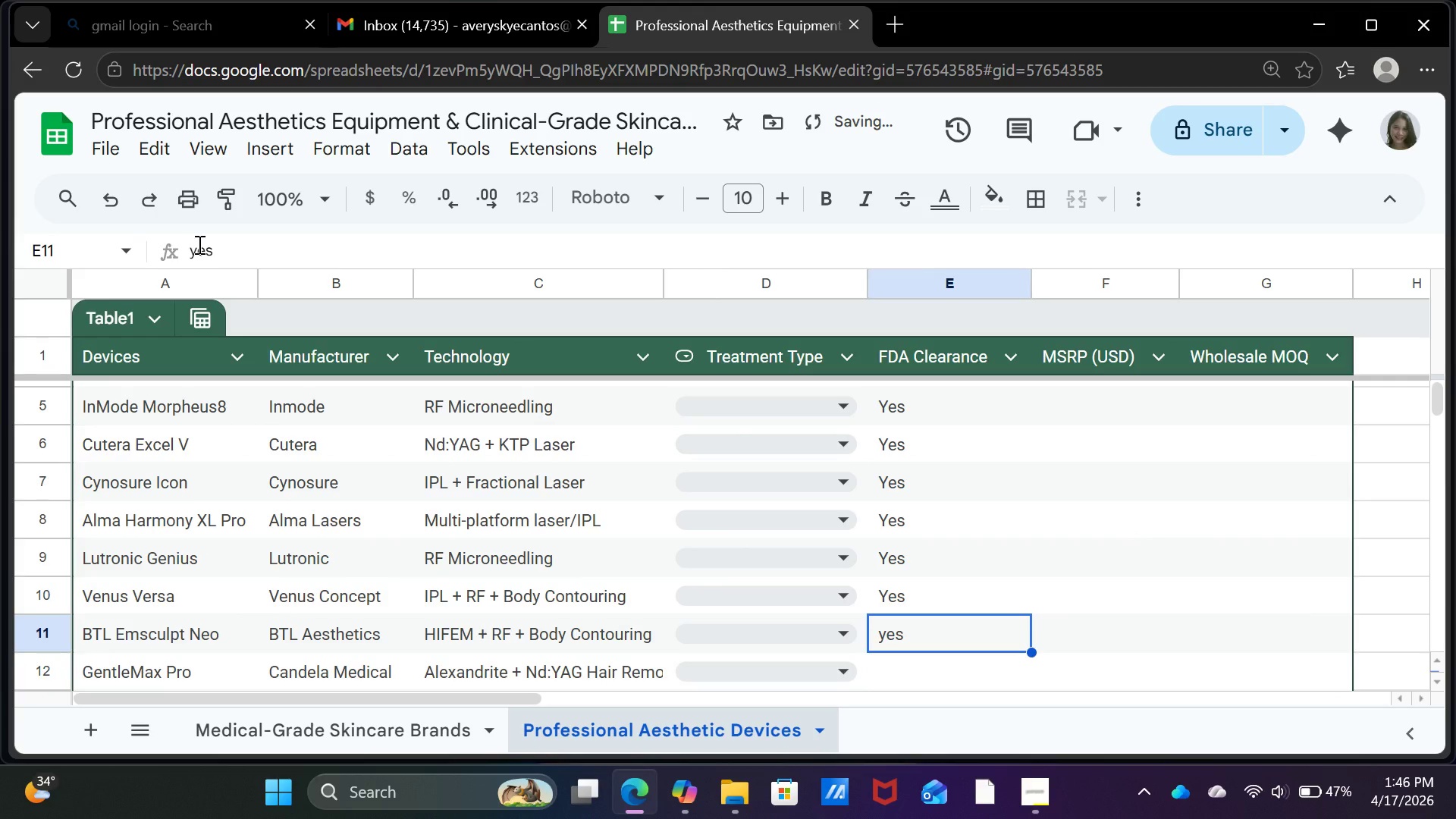 
key(Y)
 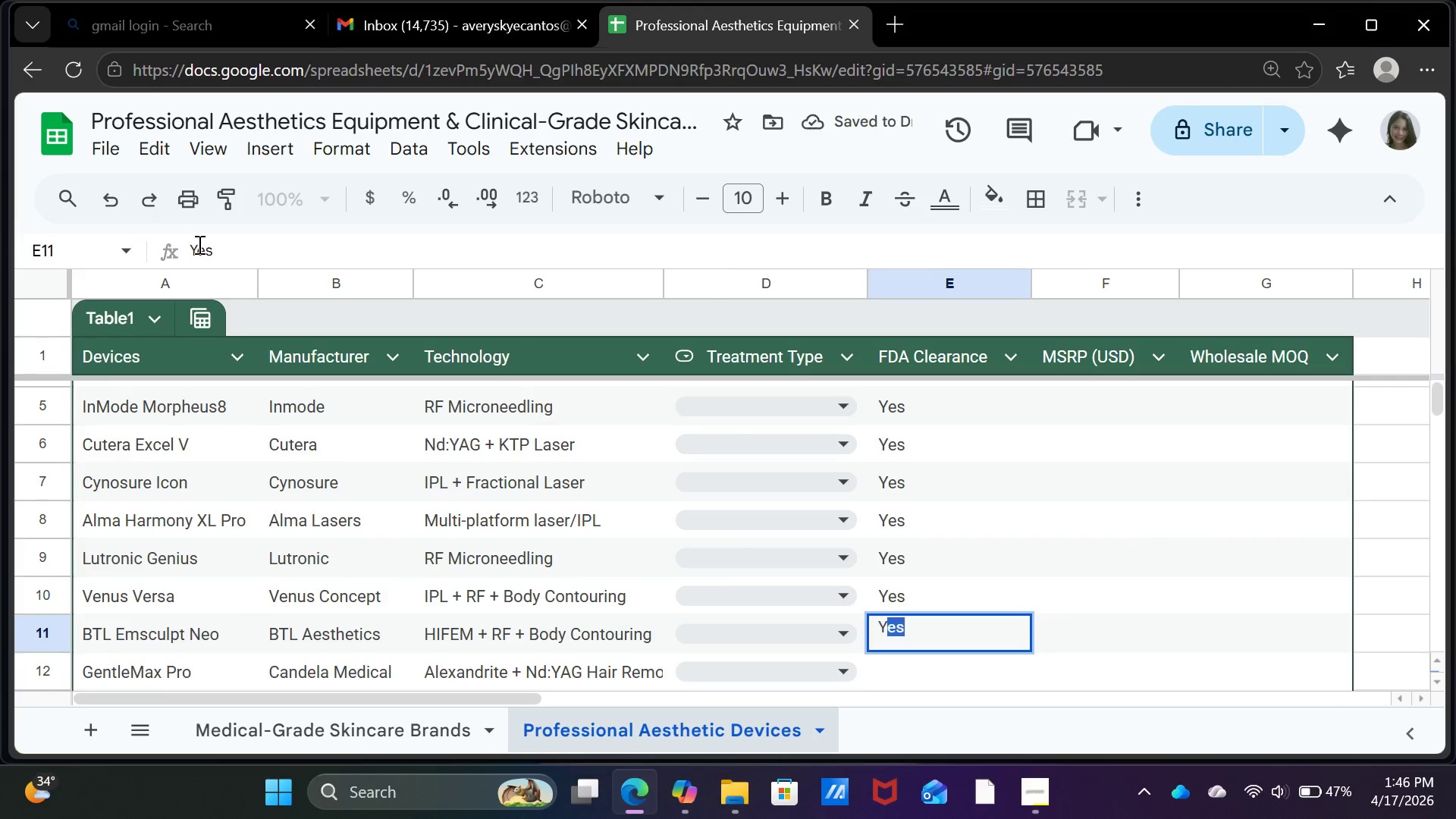 
key(Enter)
 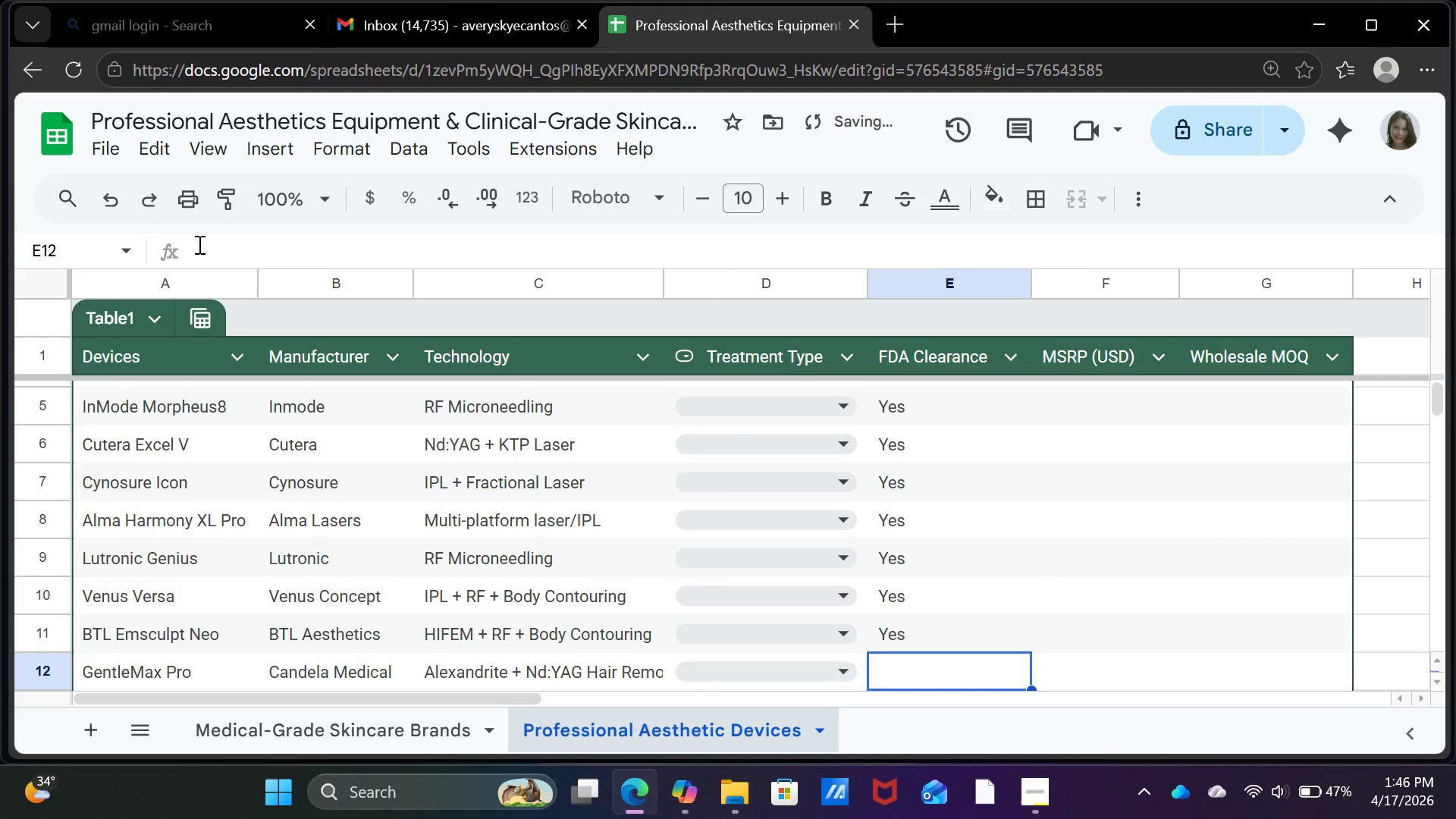 
key(Y)
 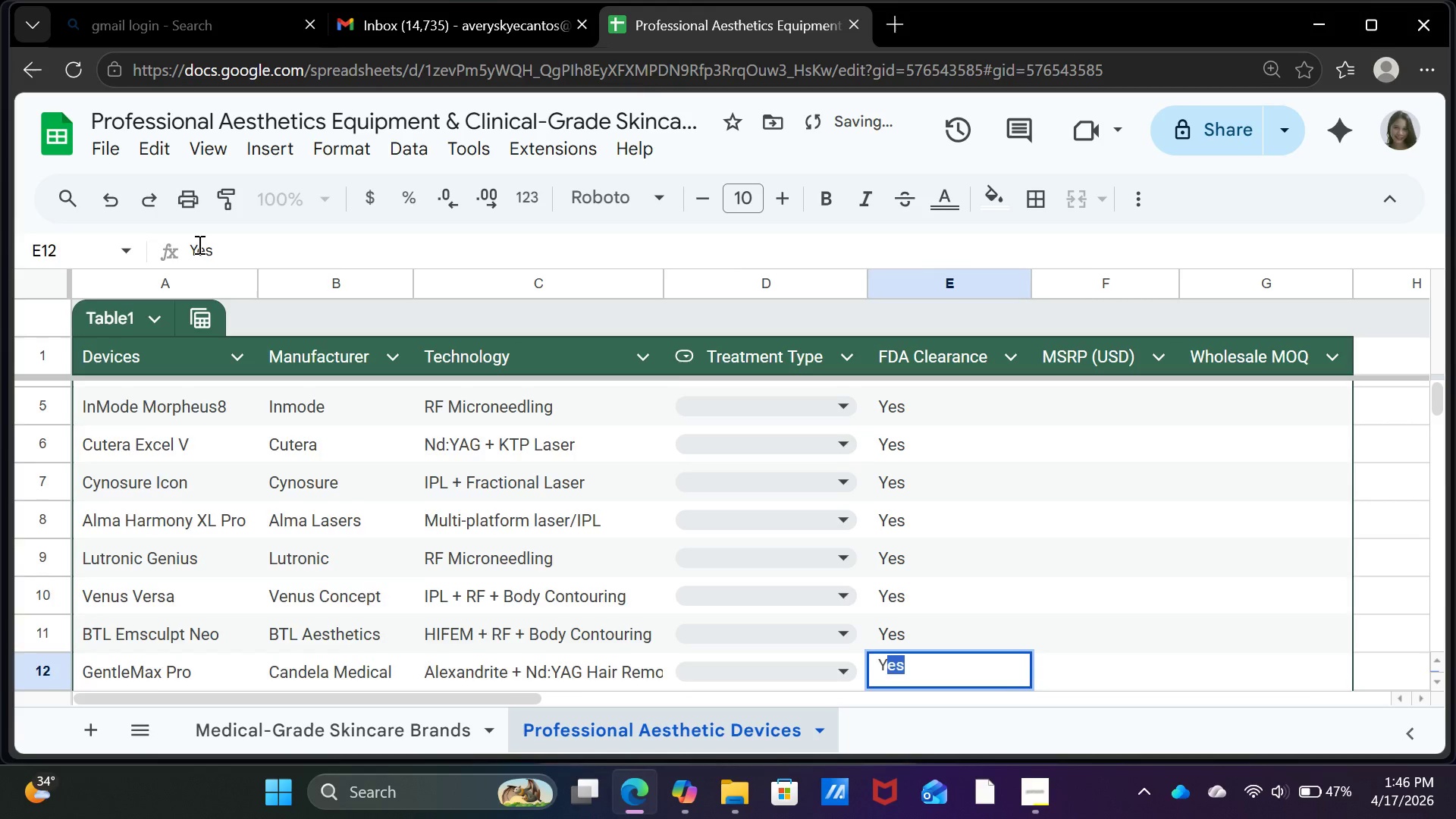 
key(Enter)
 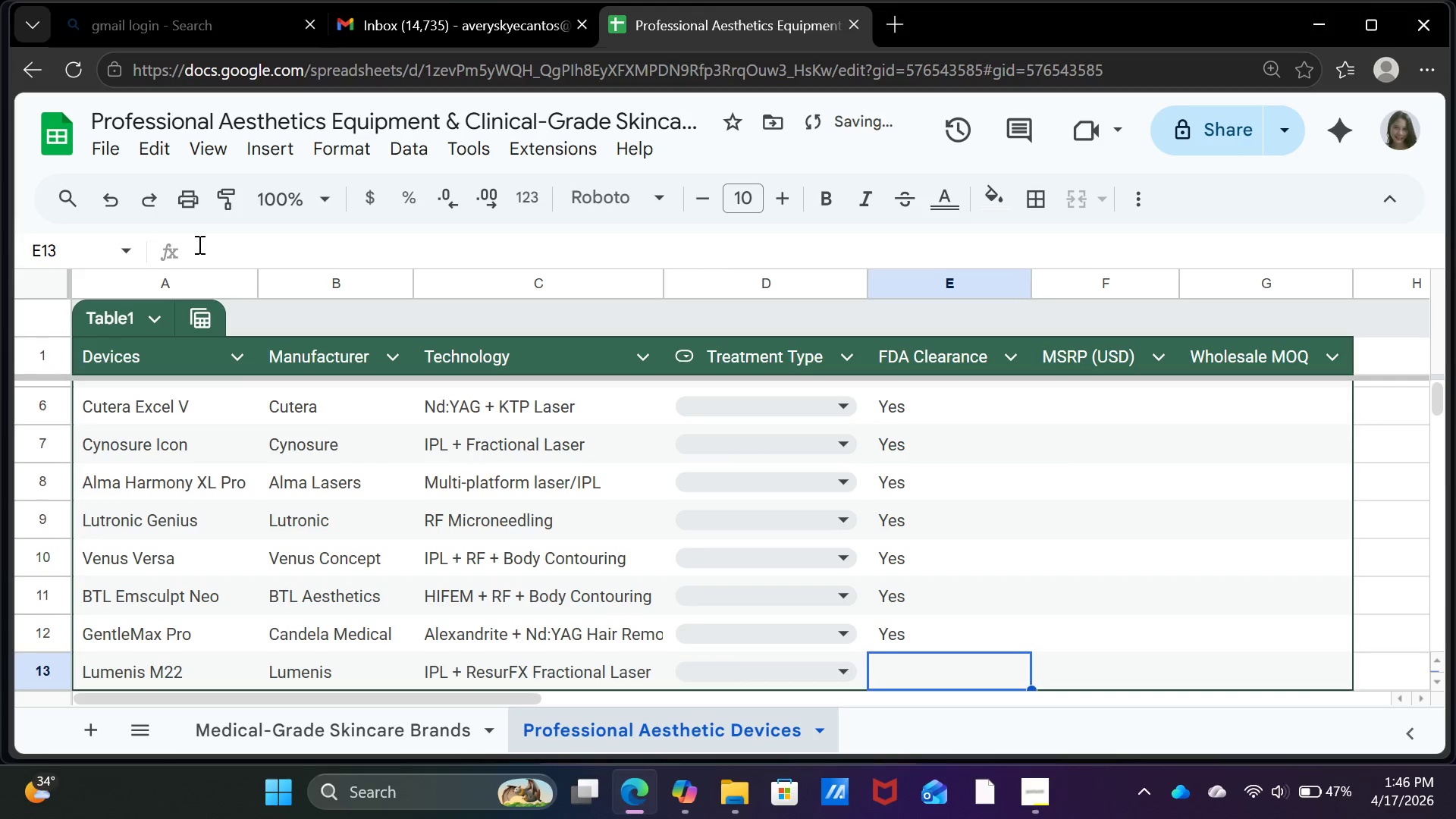 
key(Y)
 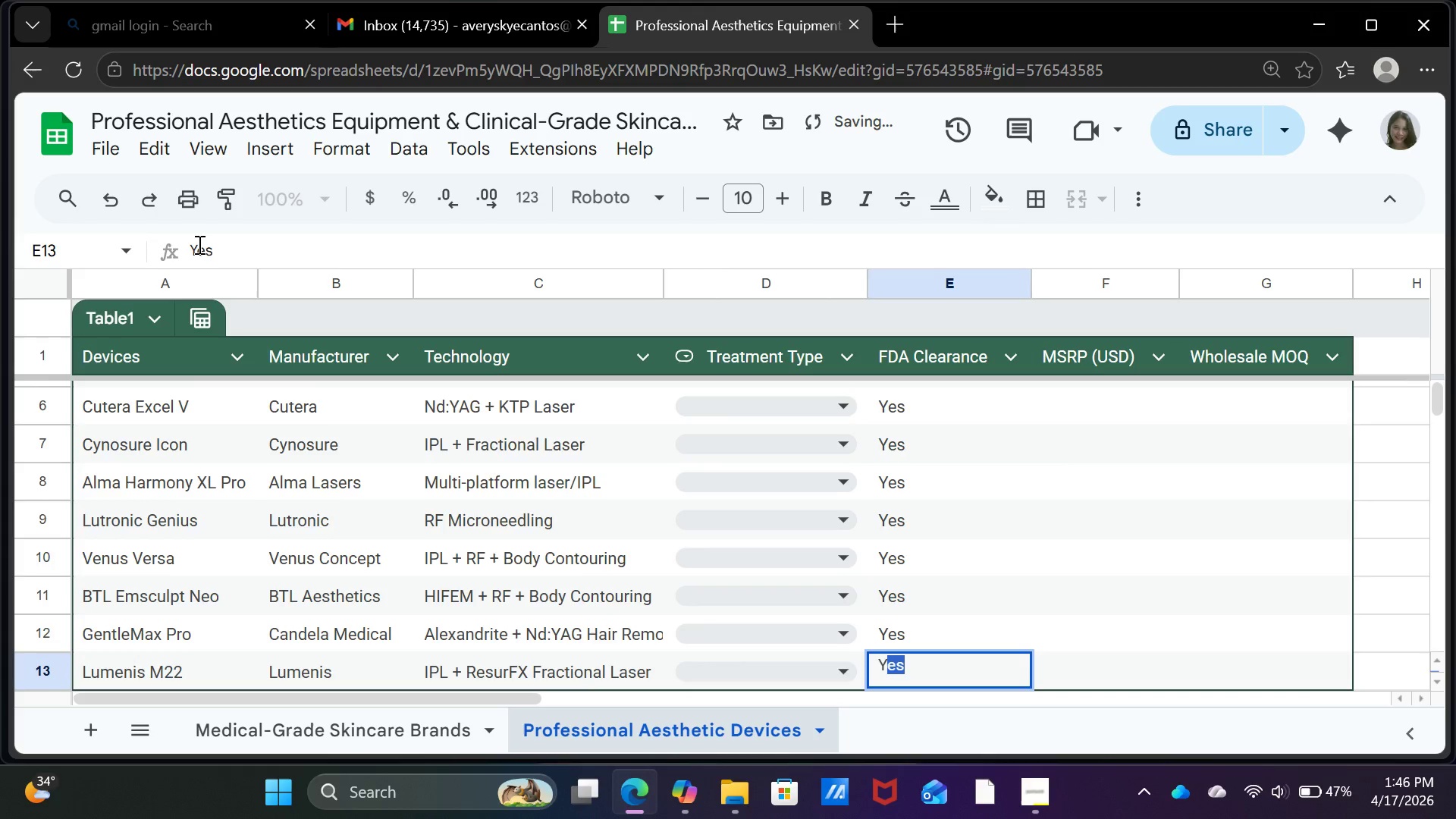 
key(Enter)
 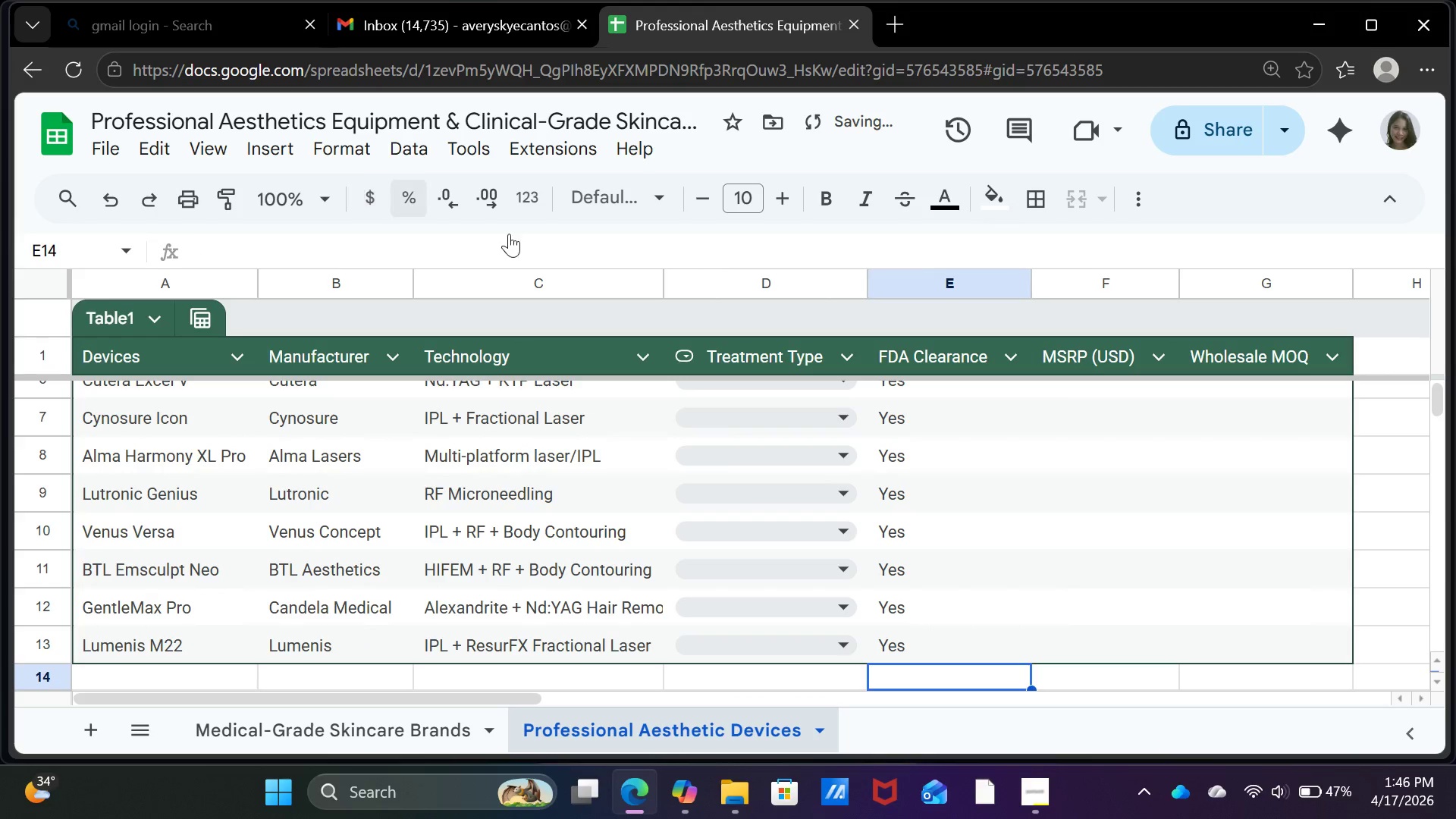 
left_click([1068, 400])
 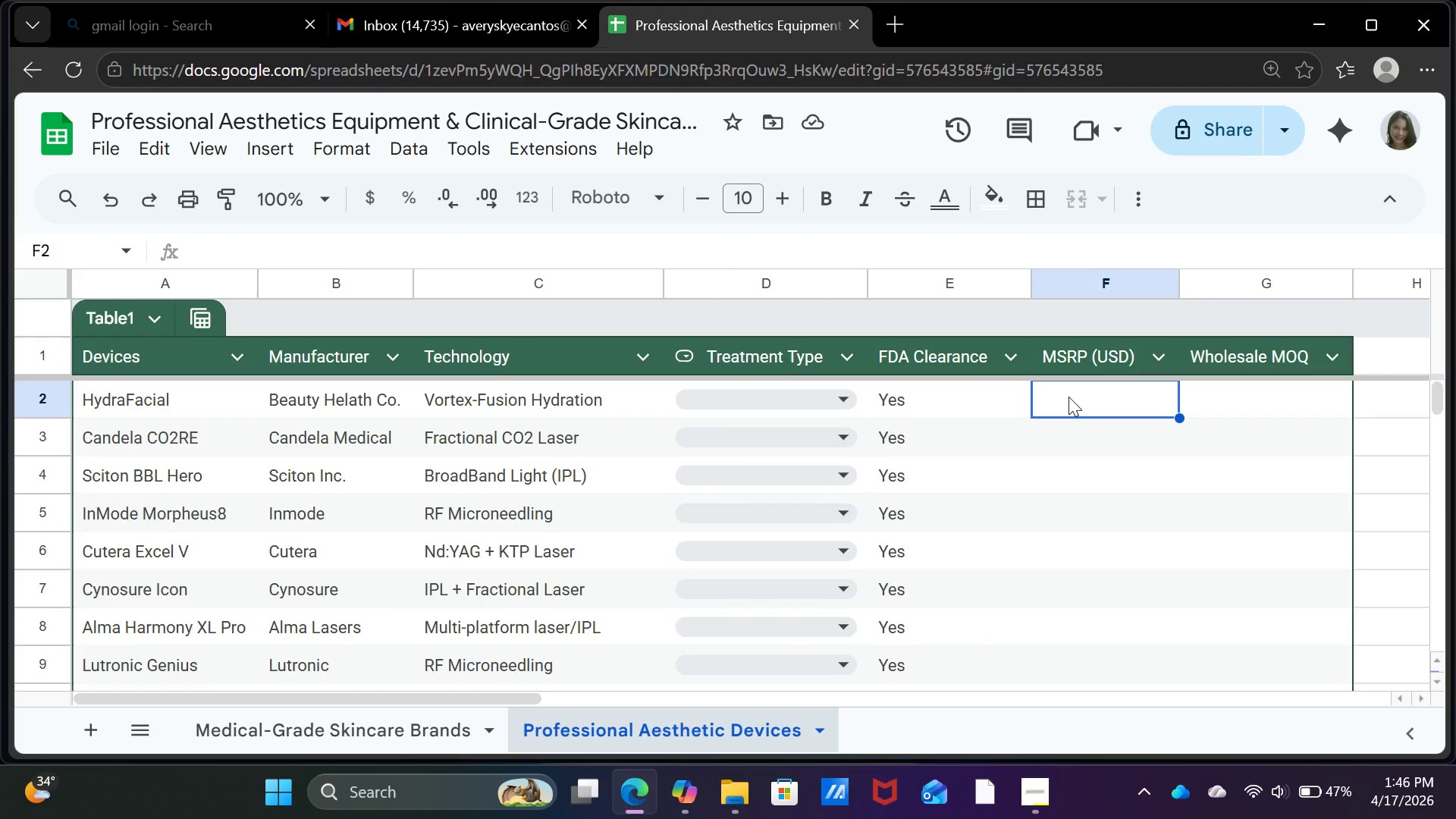 
scroll: coordinate [1085, 498], scroll_direction: up, amount: 13.0
 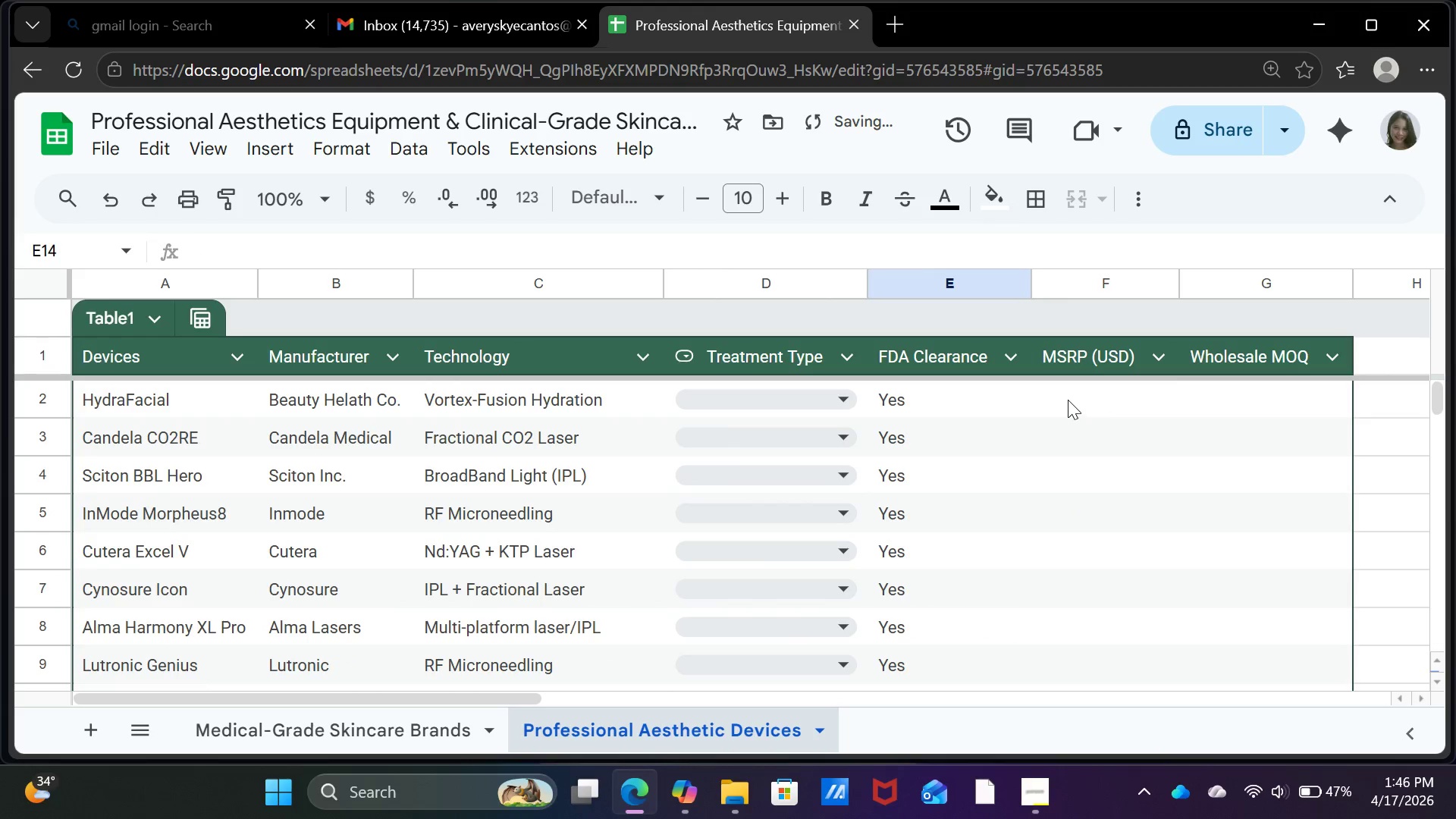 
type(~ 25,000)
 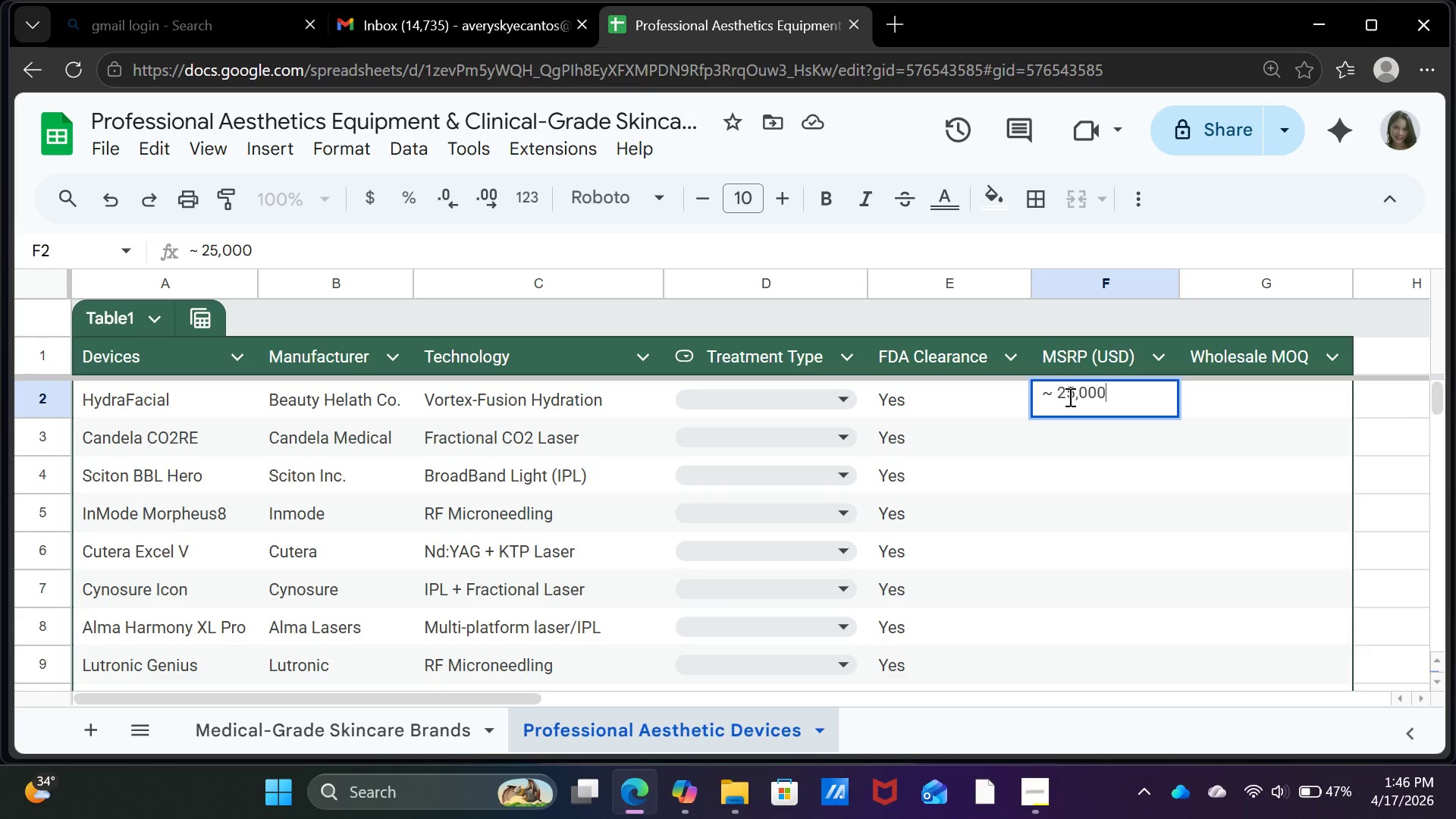 
key(Enter)
 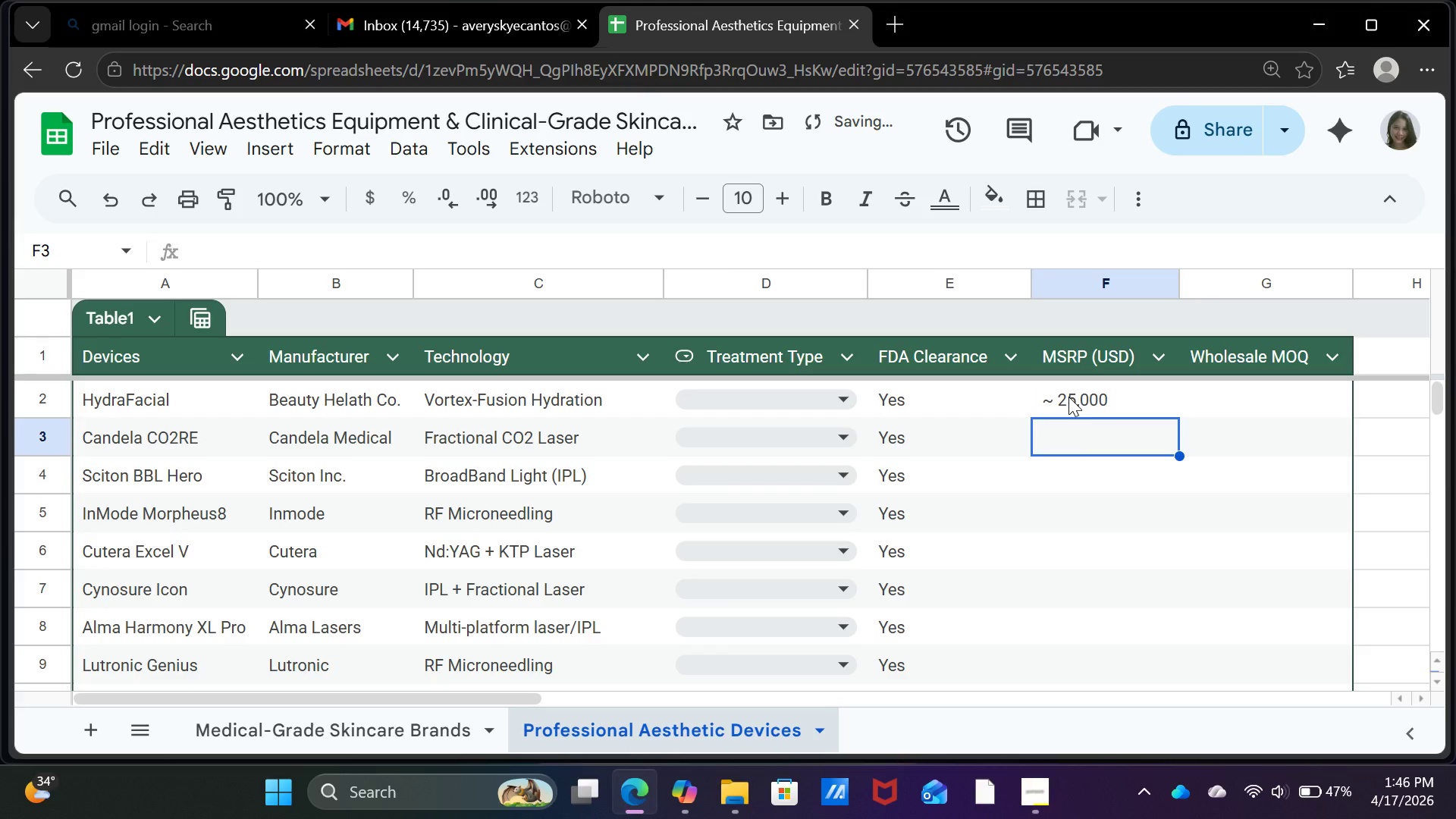 
type(~ 120,000)
 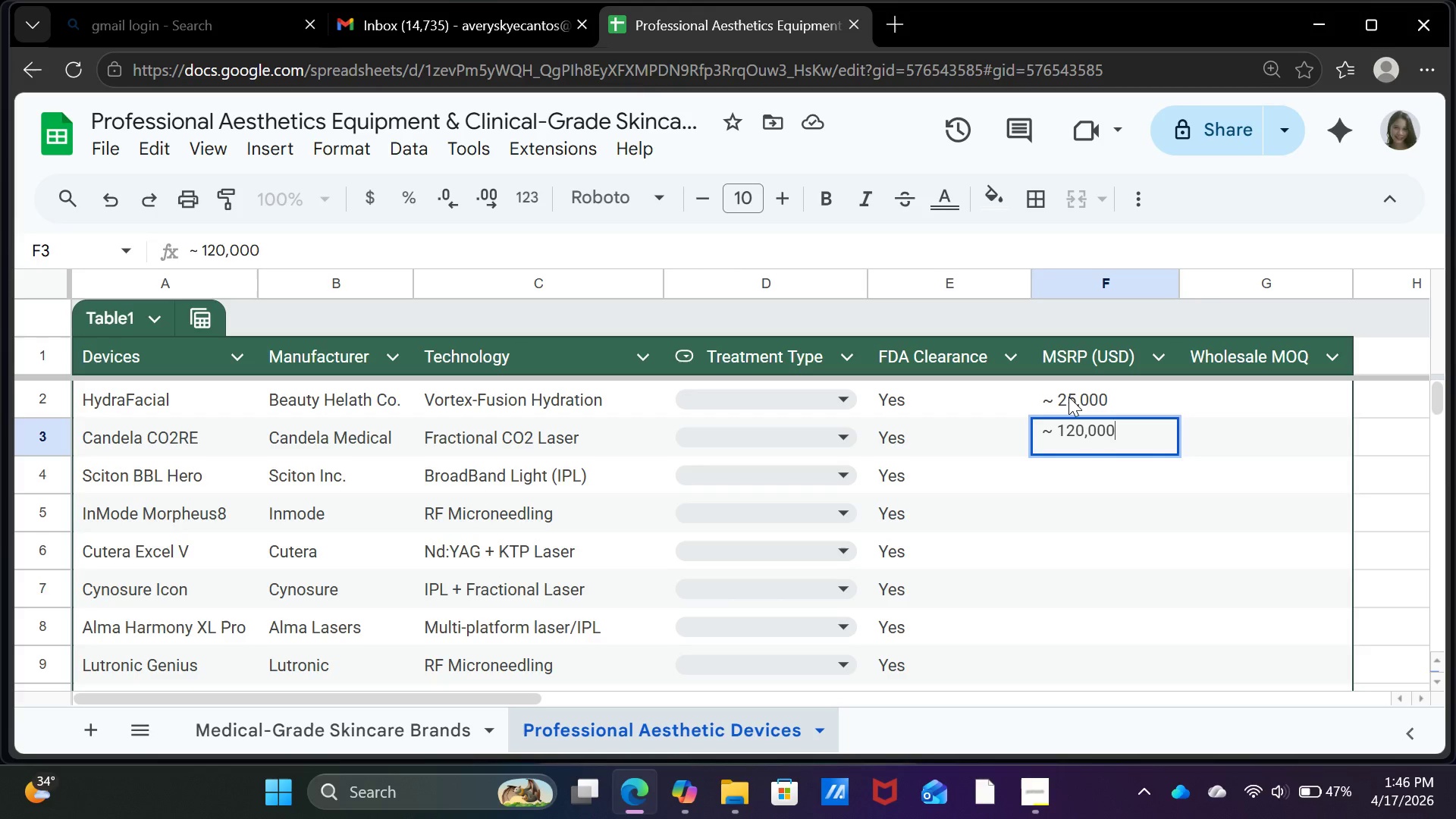 
key(Enter)
 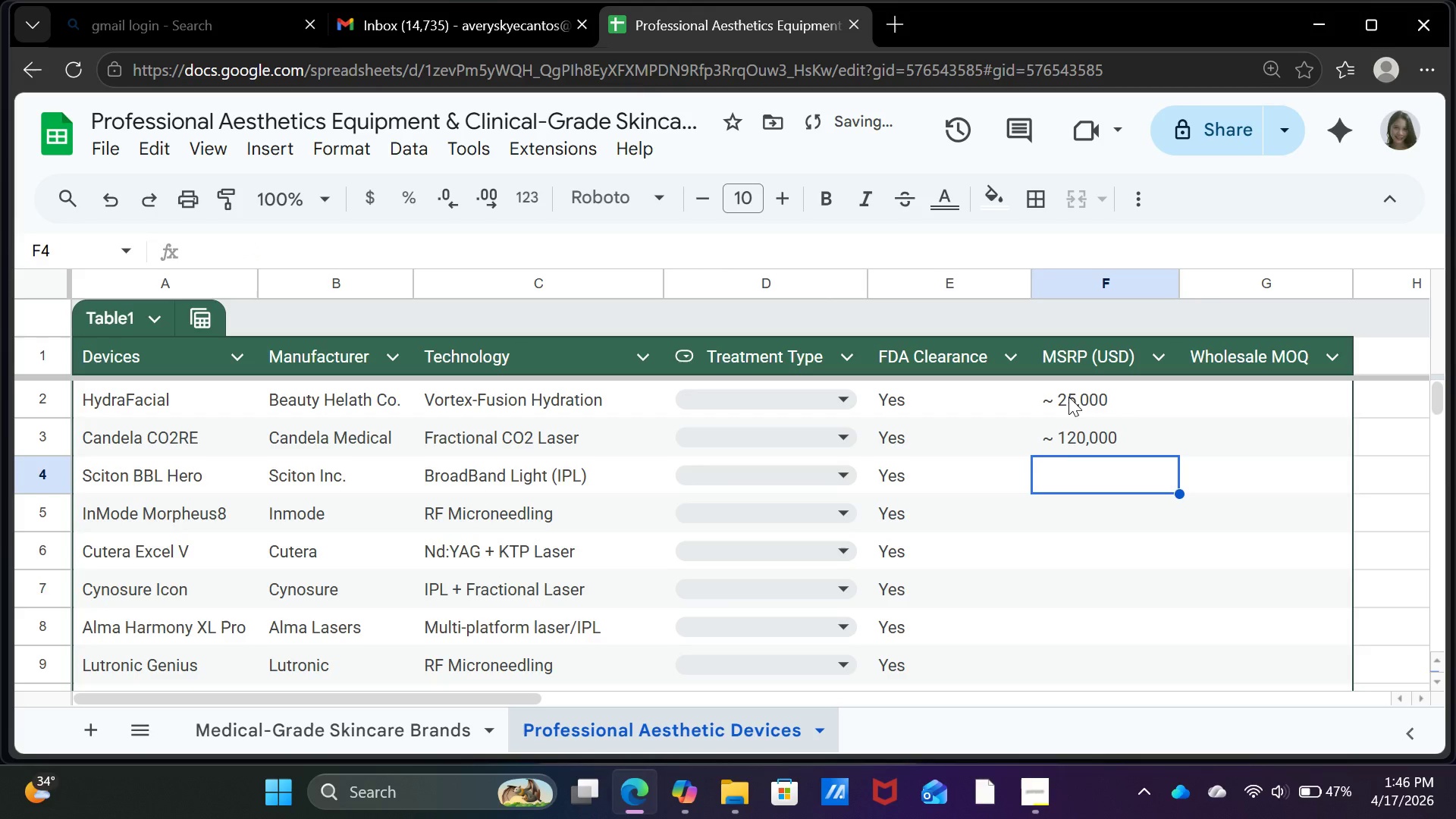 
type(~ 90,000)
 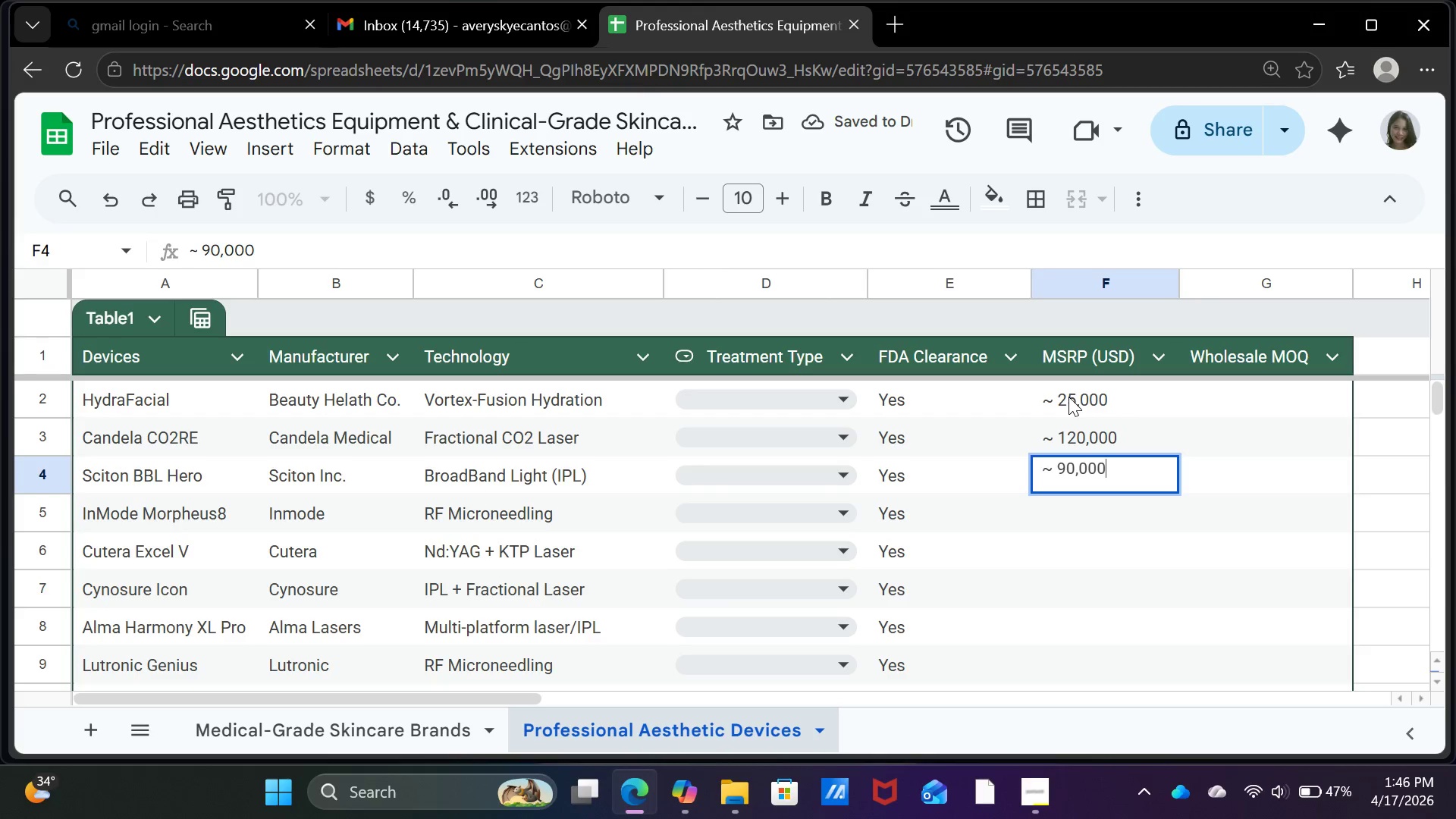 
key(Enter)
 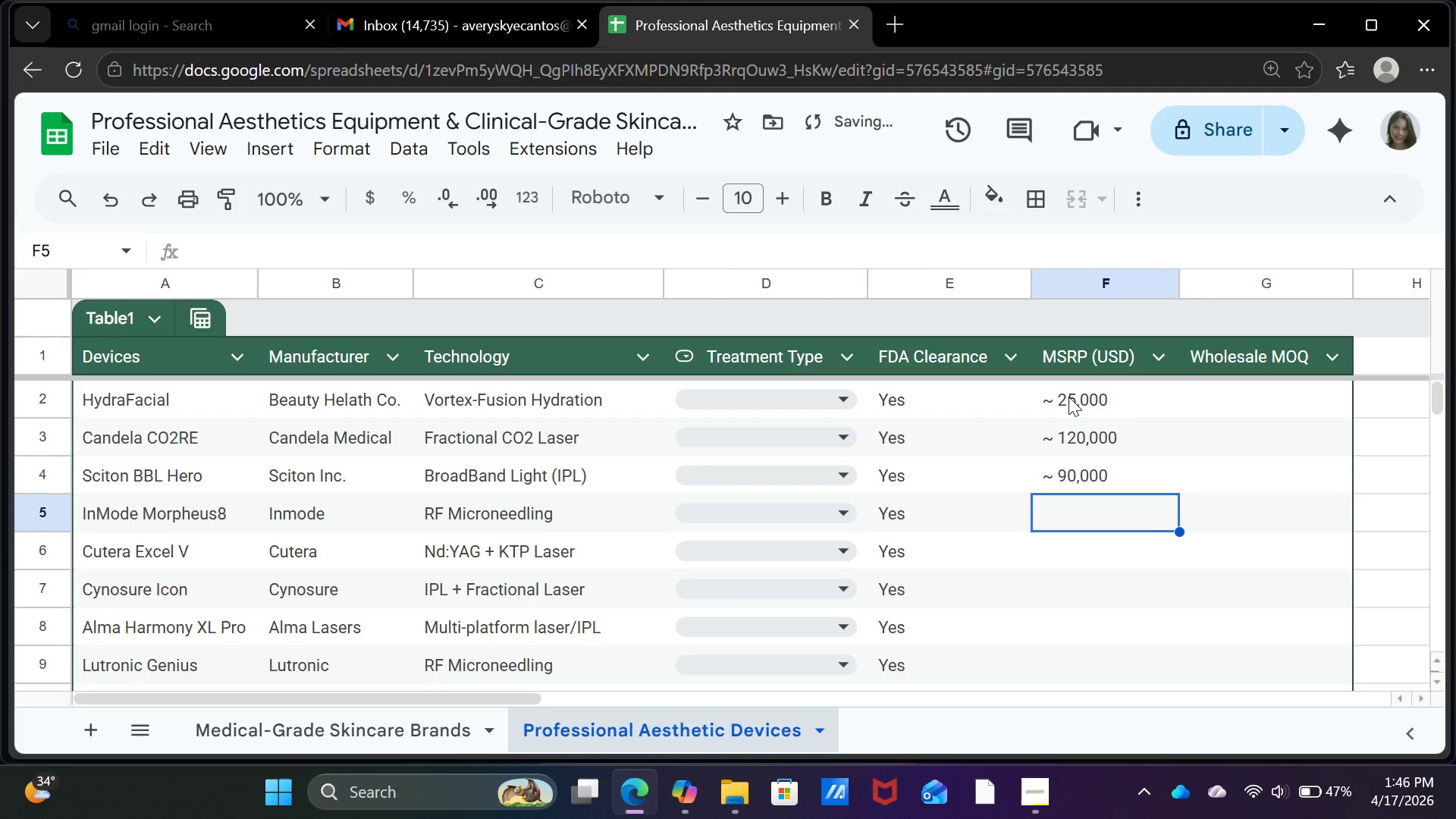 
type(~ 75,000)
 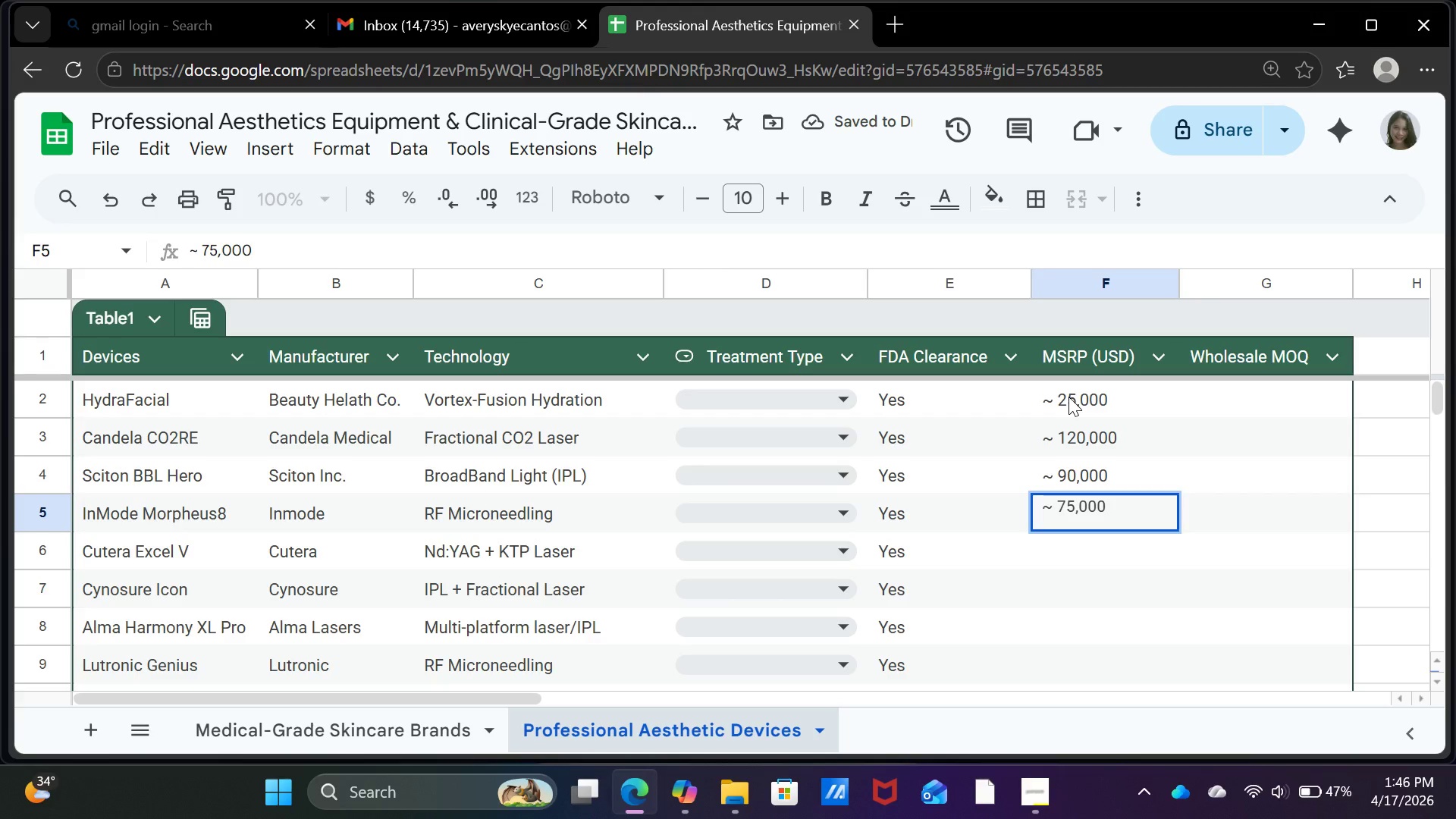 
key(Enter)
 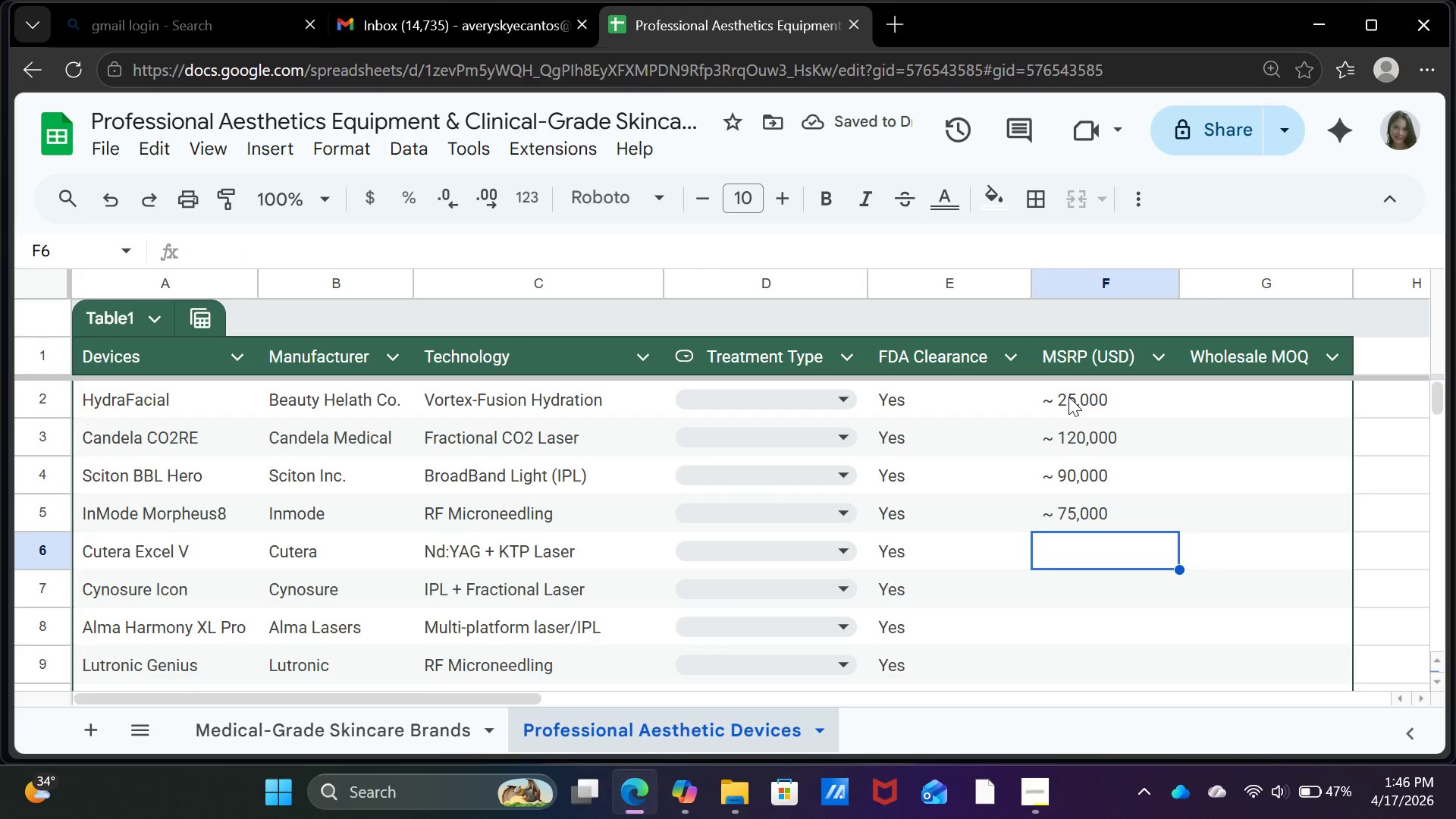 
wait(5.11)
 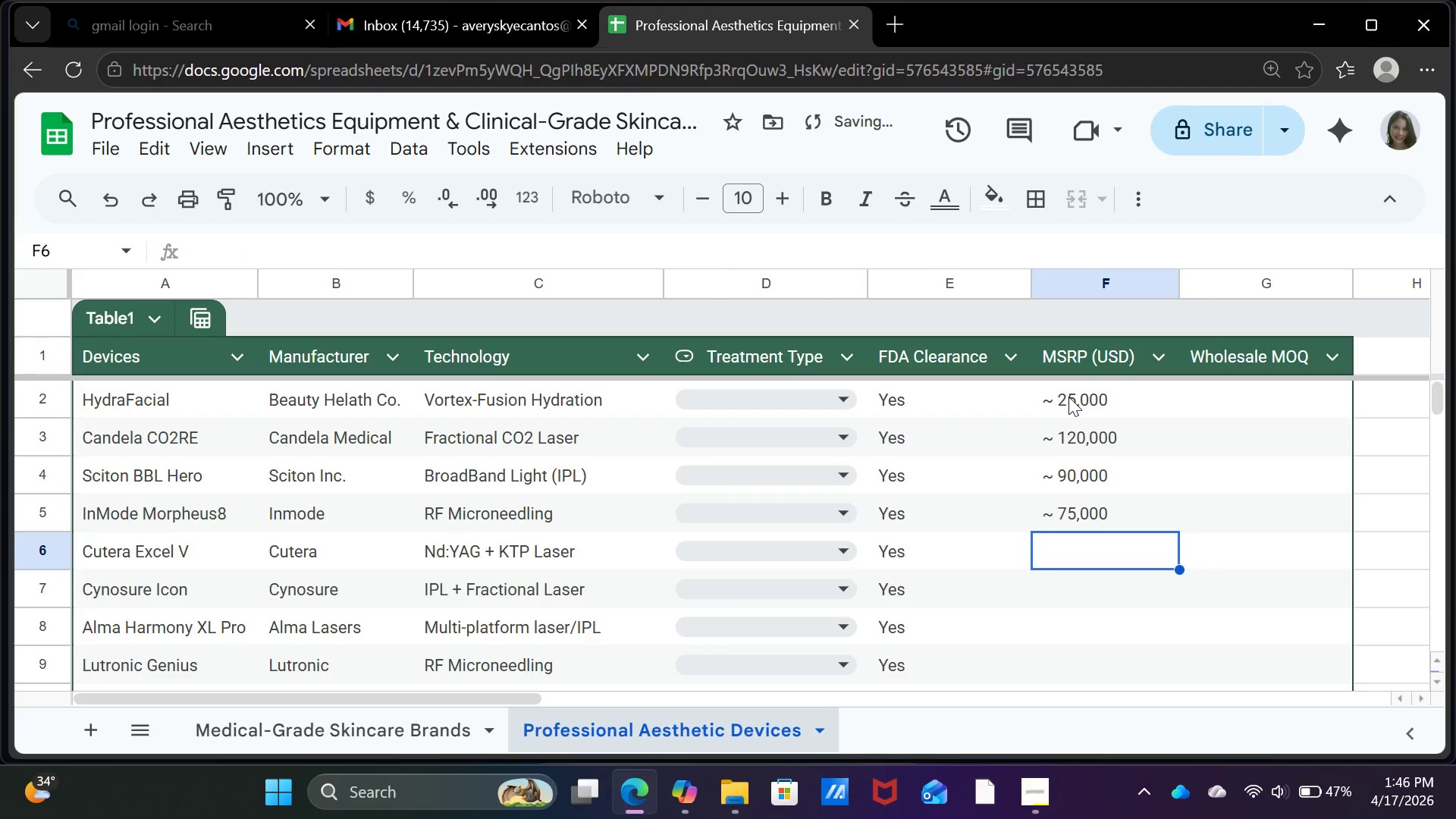 
type(~ 100,000)
 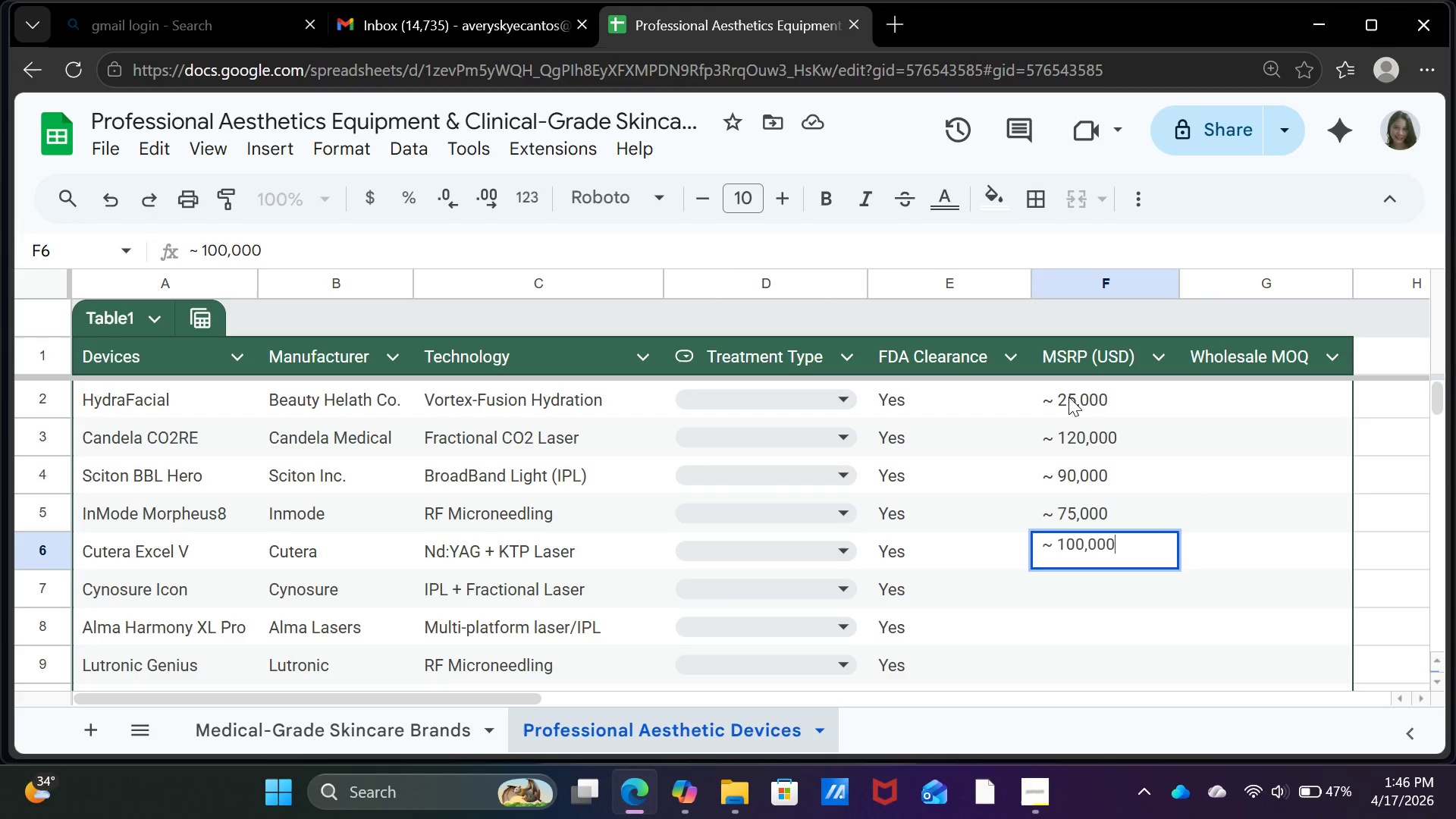 
key(Enter)
 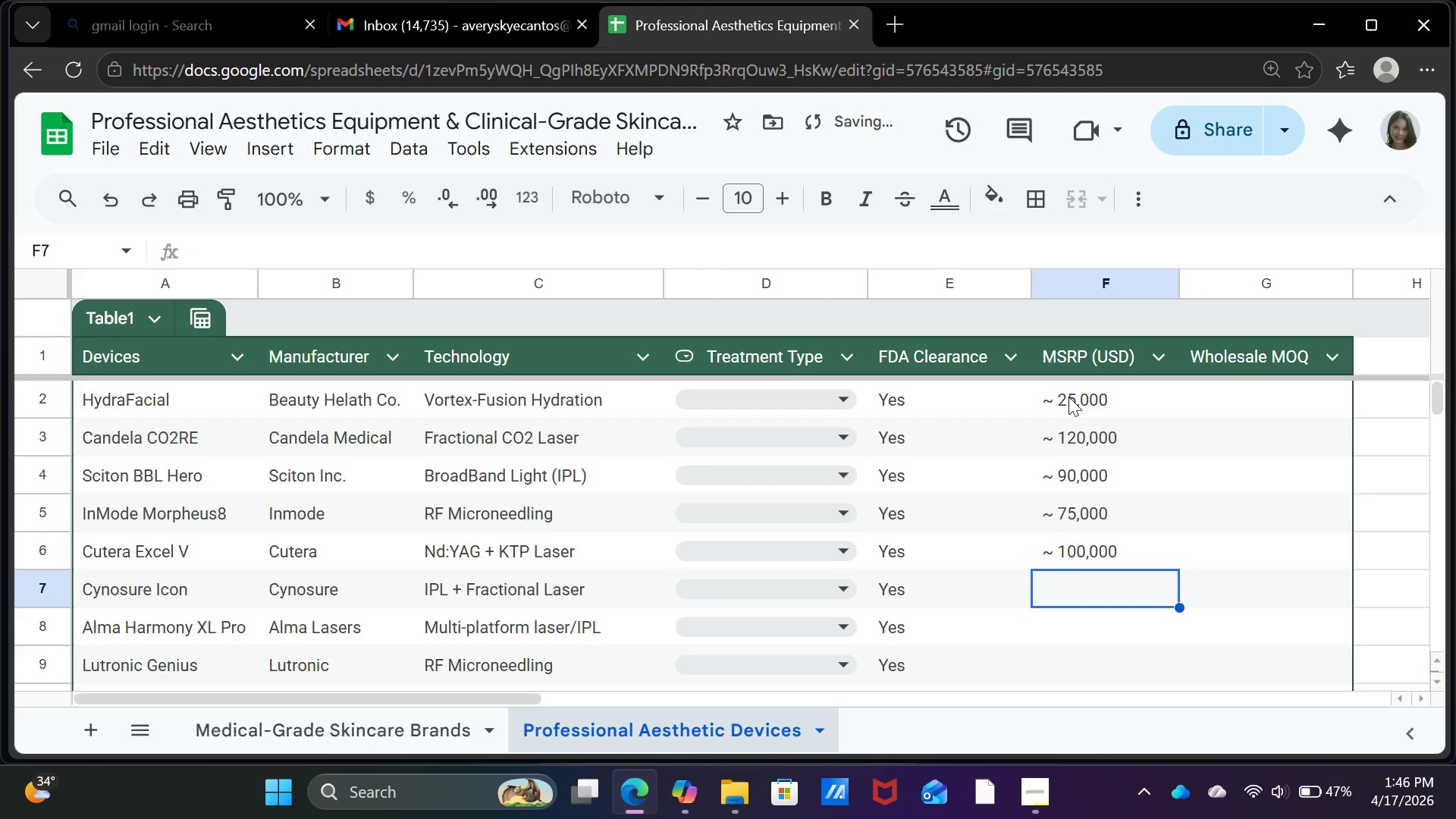 
type(~ 1100)
key(Backspace)
type(,000)
 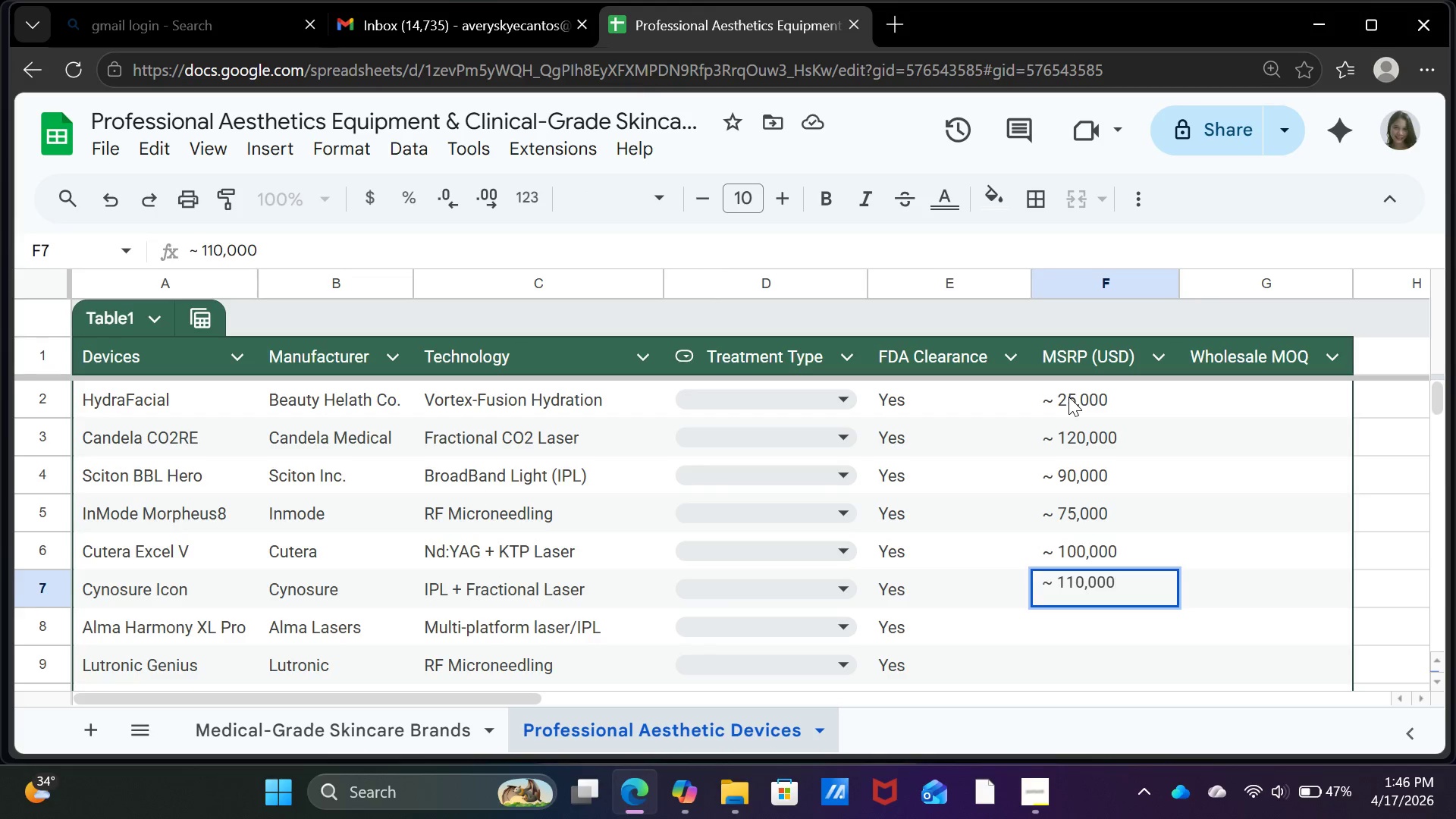 
key(Enter)
 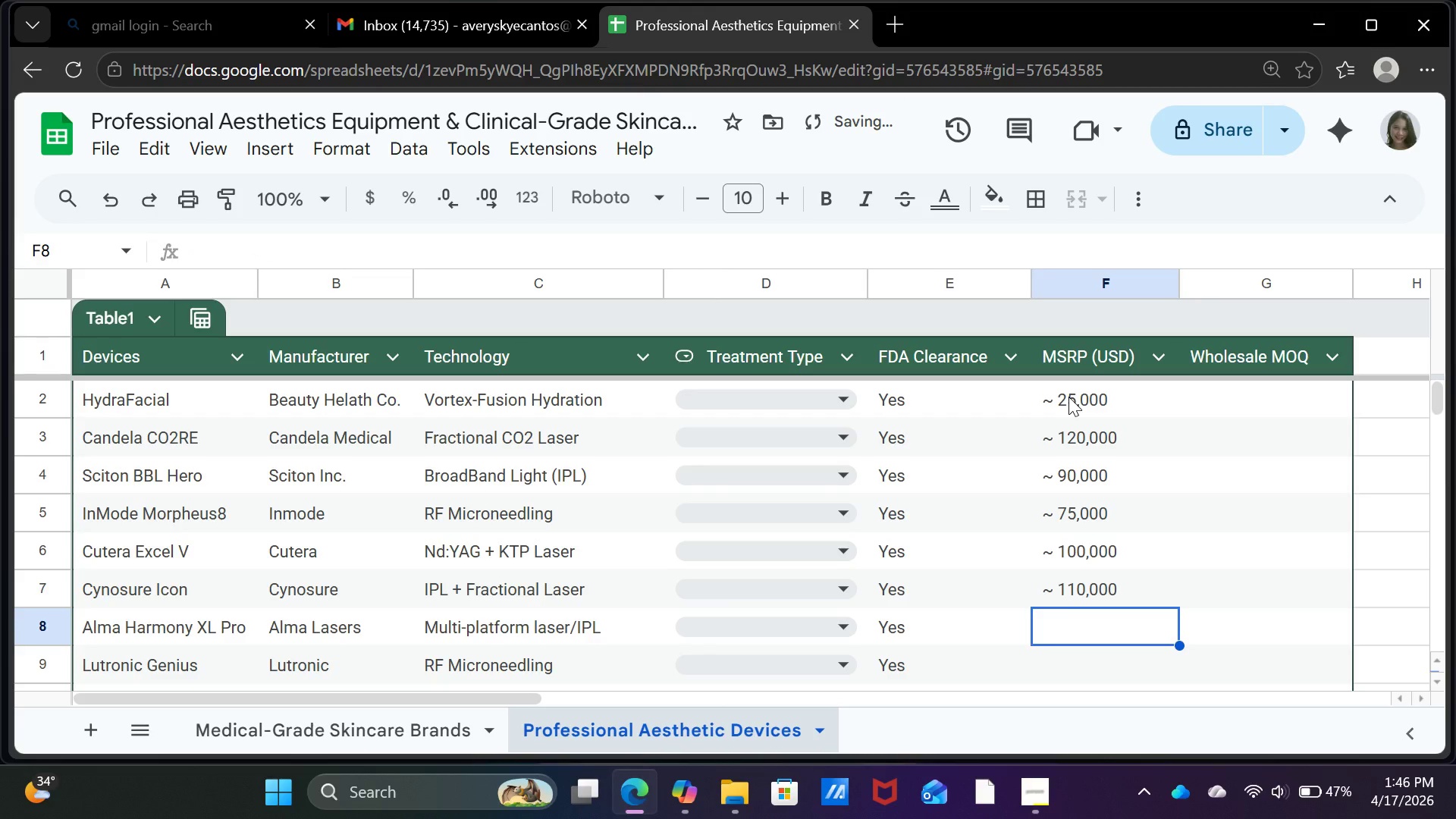 
type(~ 95,000)
 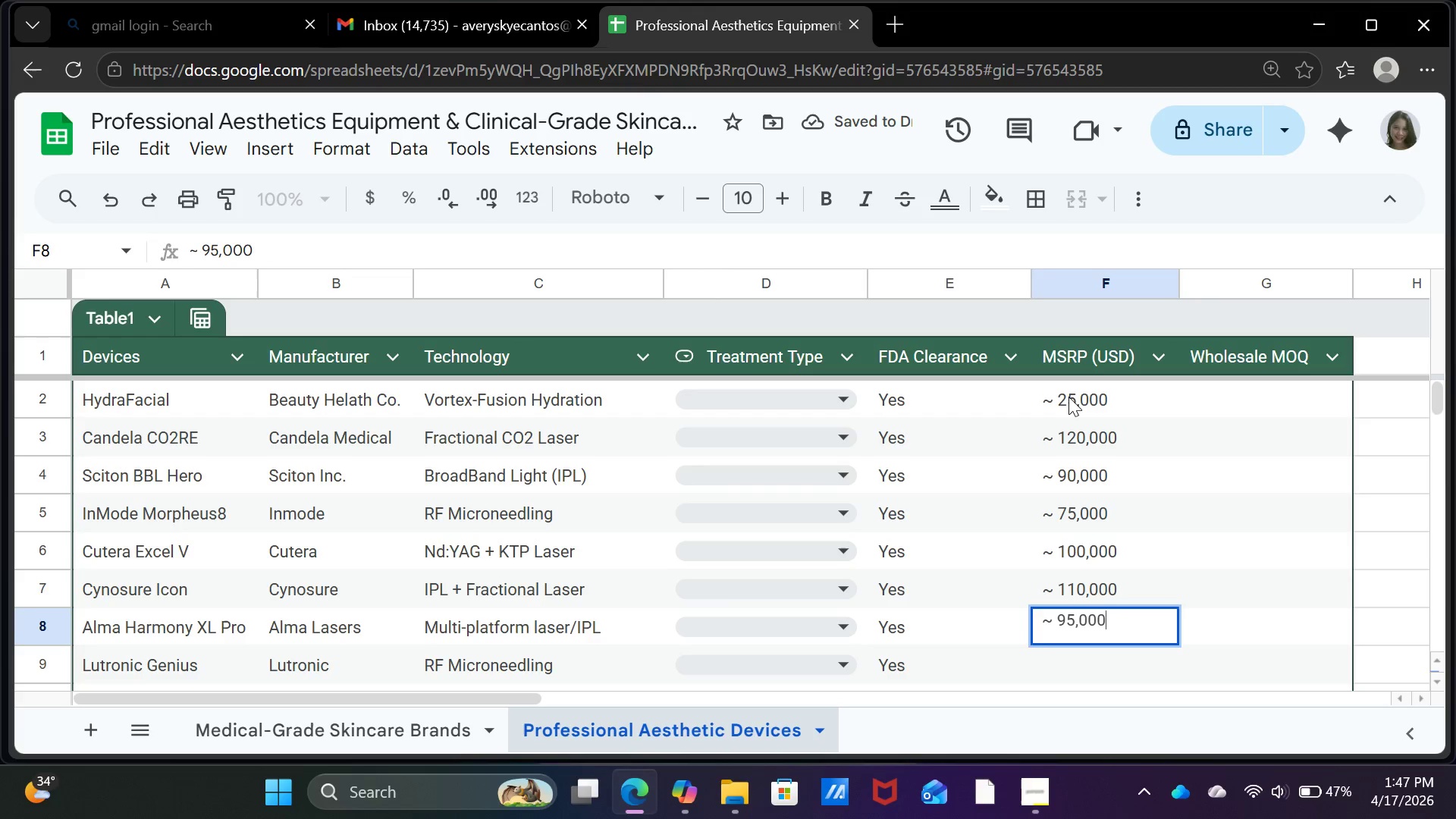 
key(Enter)
 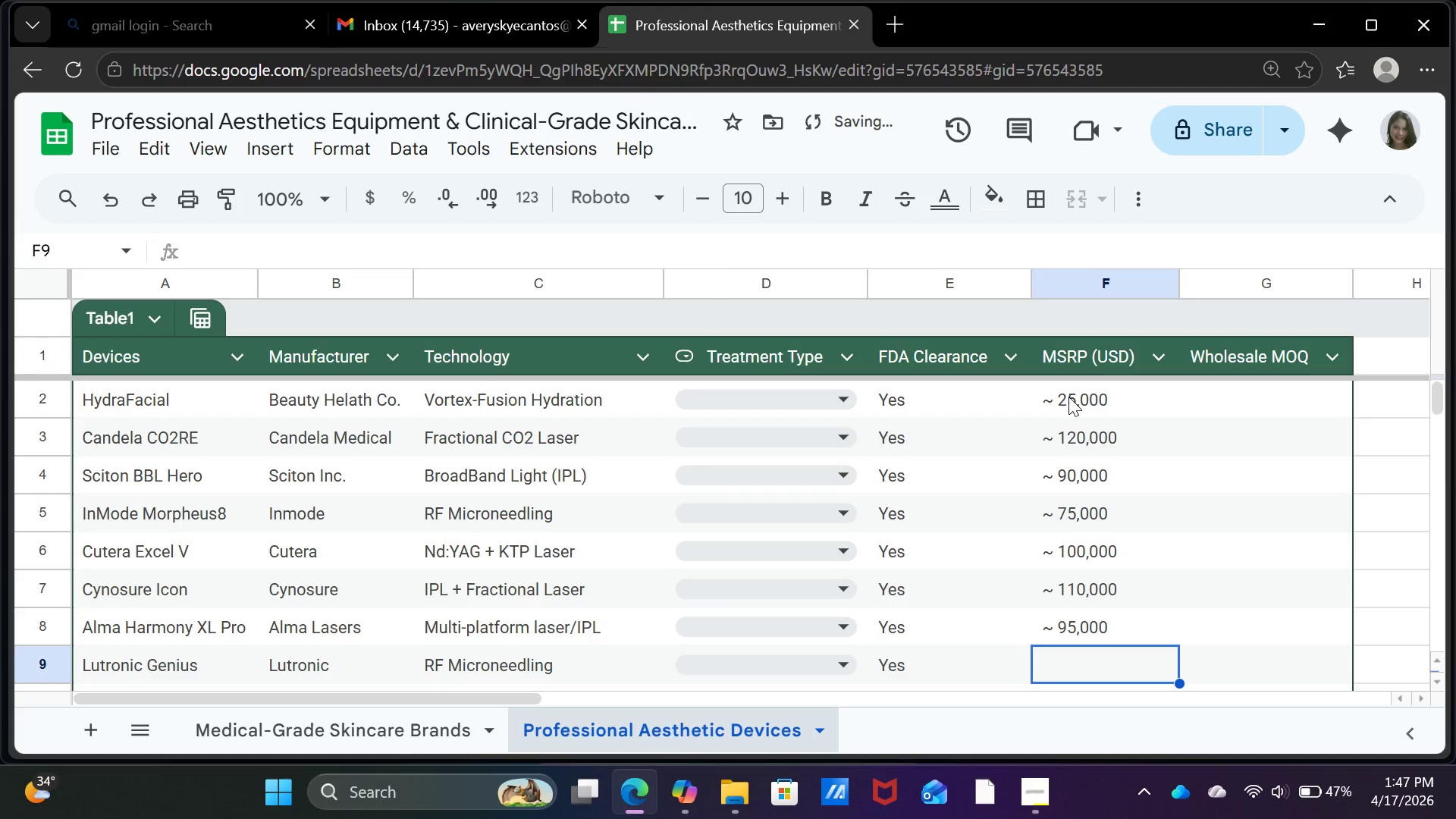 
type(~ 85,000)
 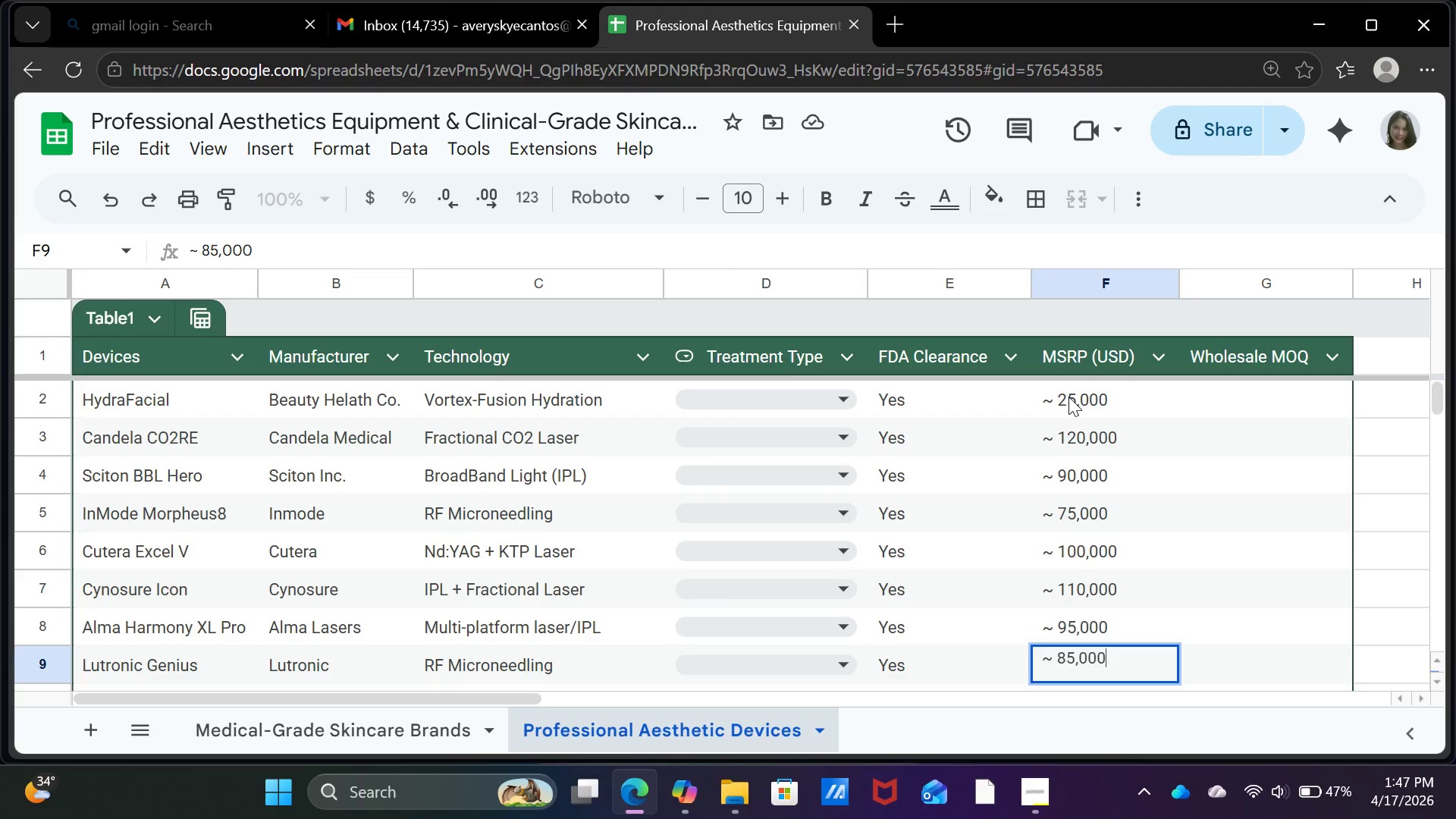 
key(Enter)
 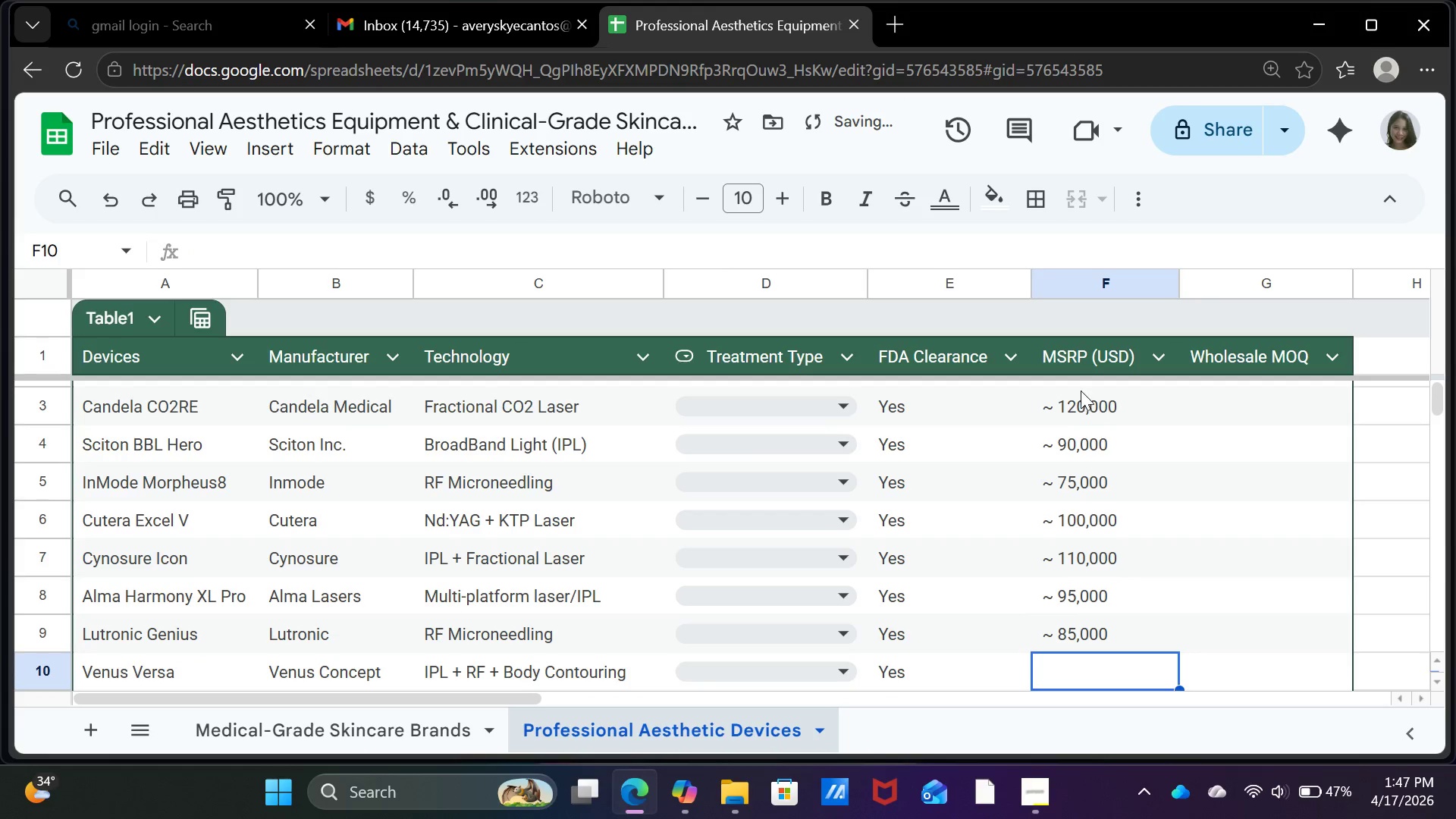 
scroll: coordinate [1092, 449], scroll_direction: down, amount: 1.0
 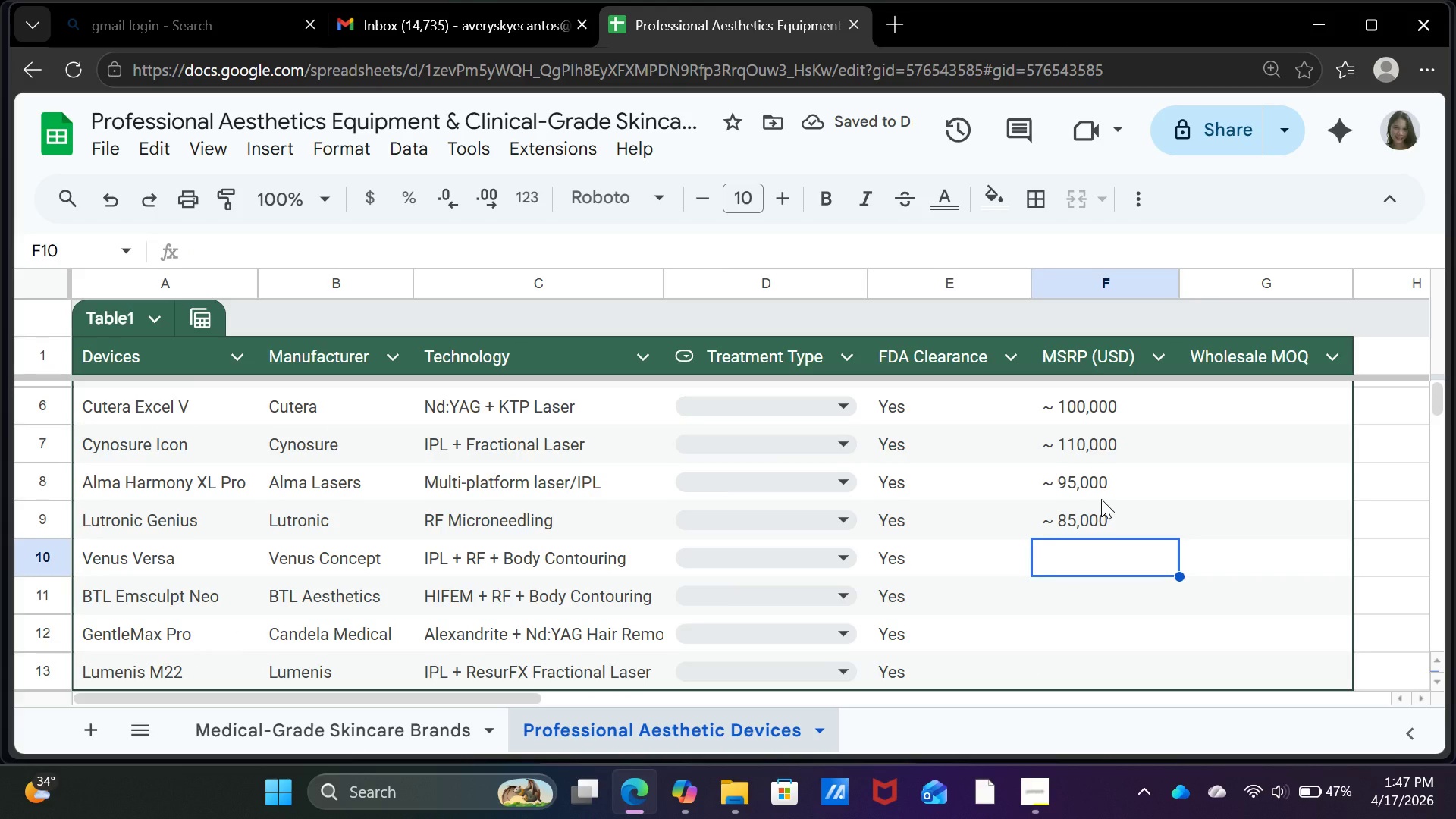 
type(~ 80,000)
 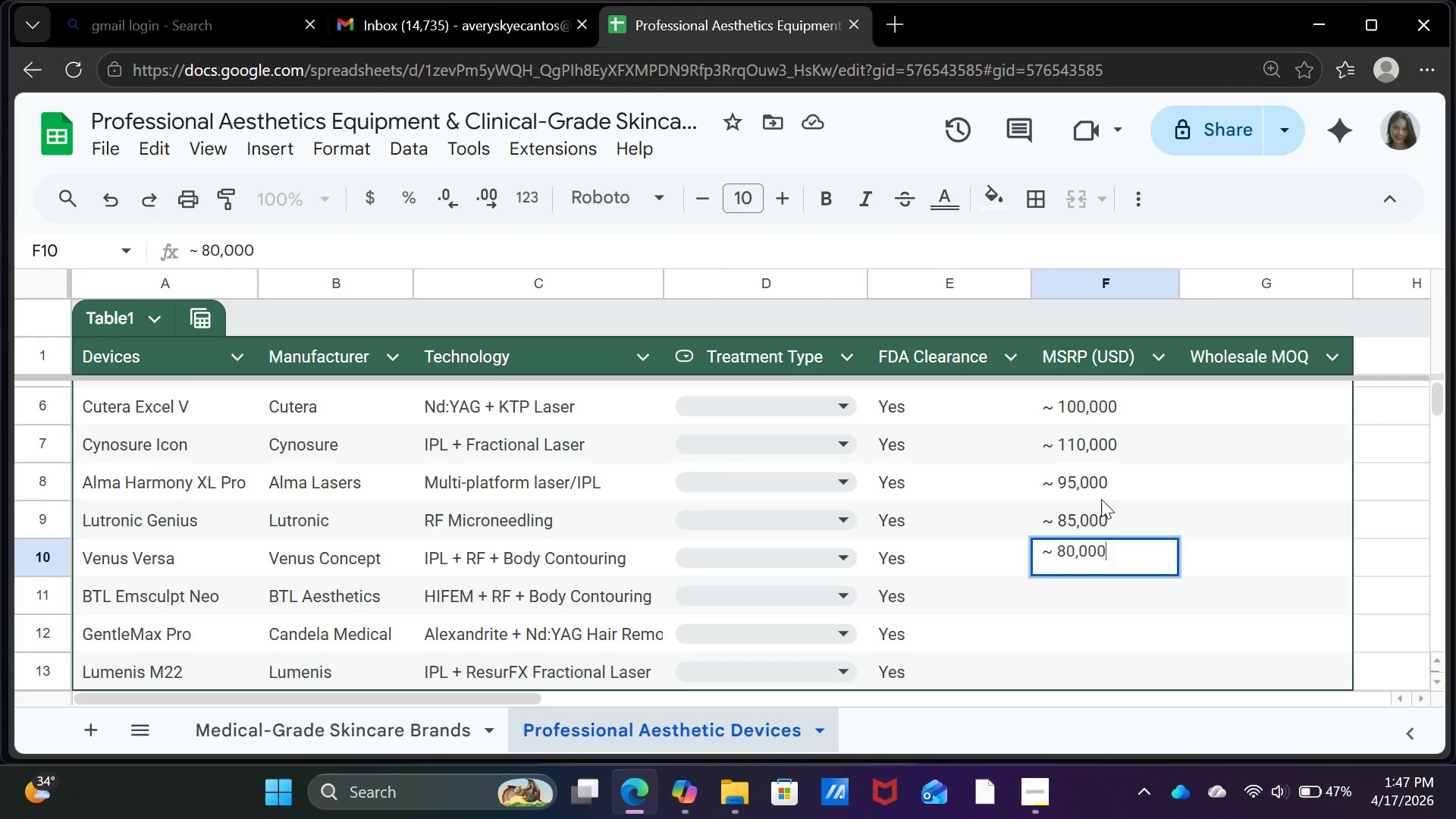 
key(Enter)
 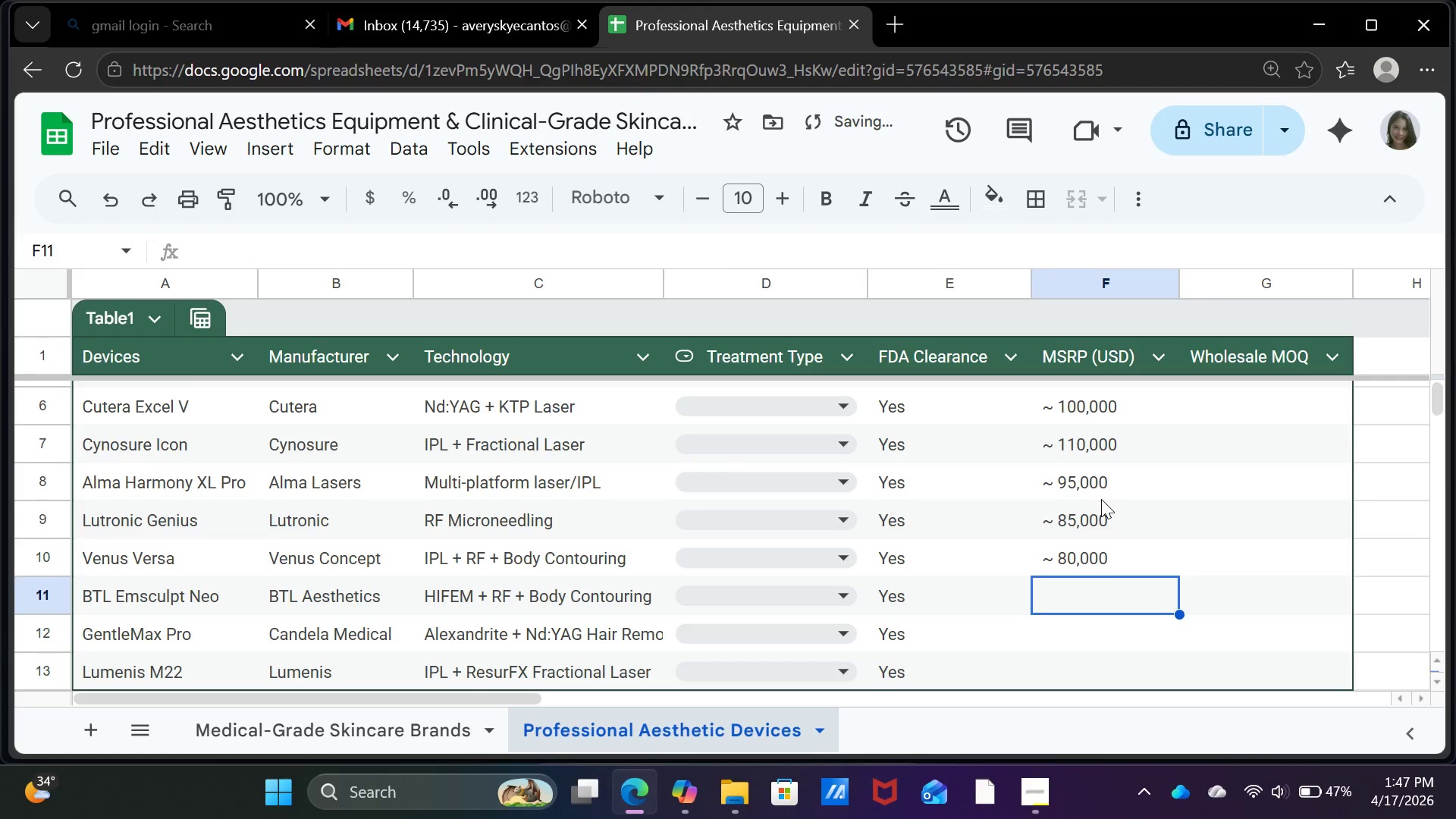 
type(~ 140,000)
 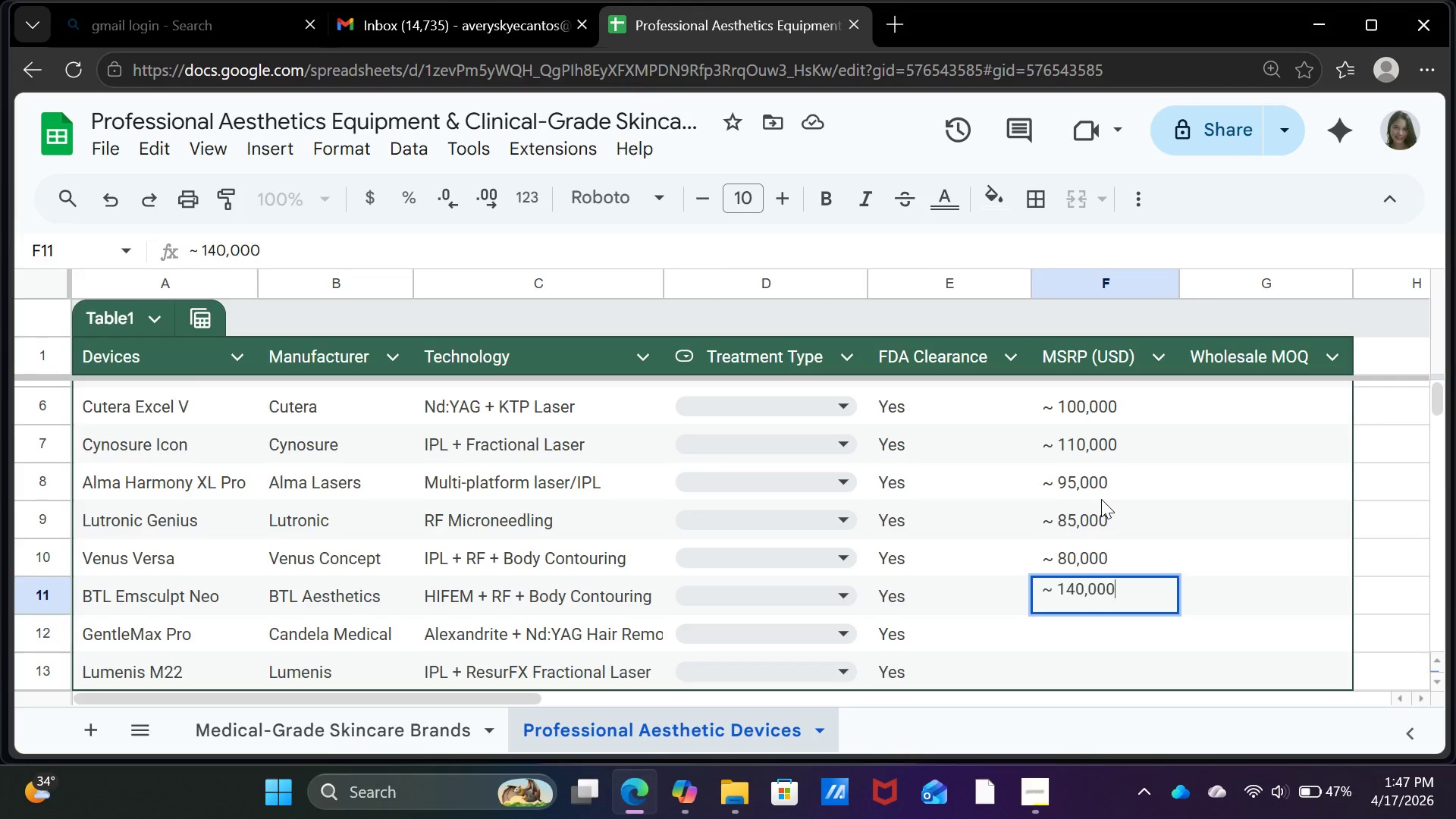 
key(Enter)
 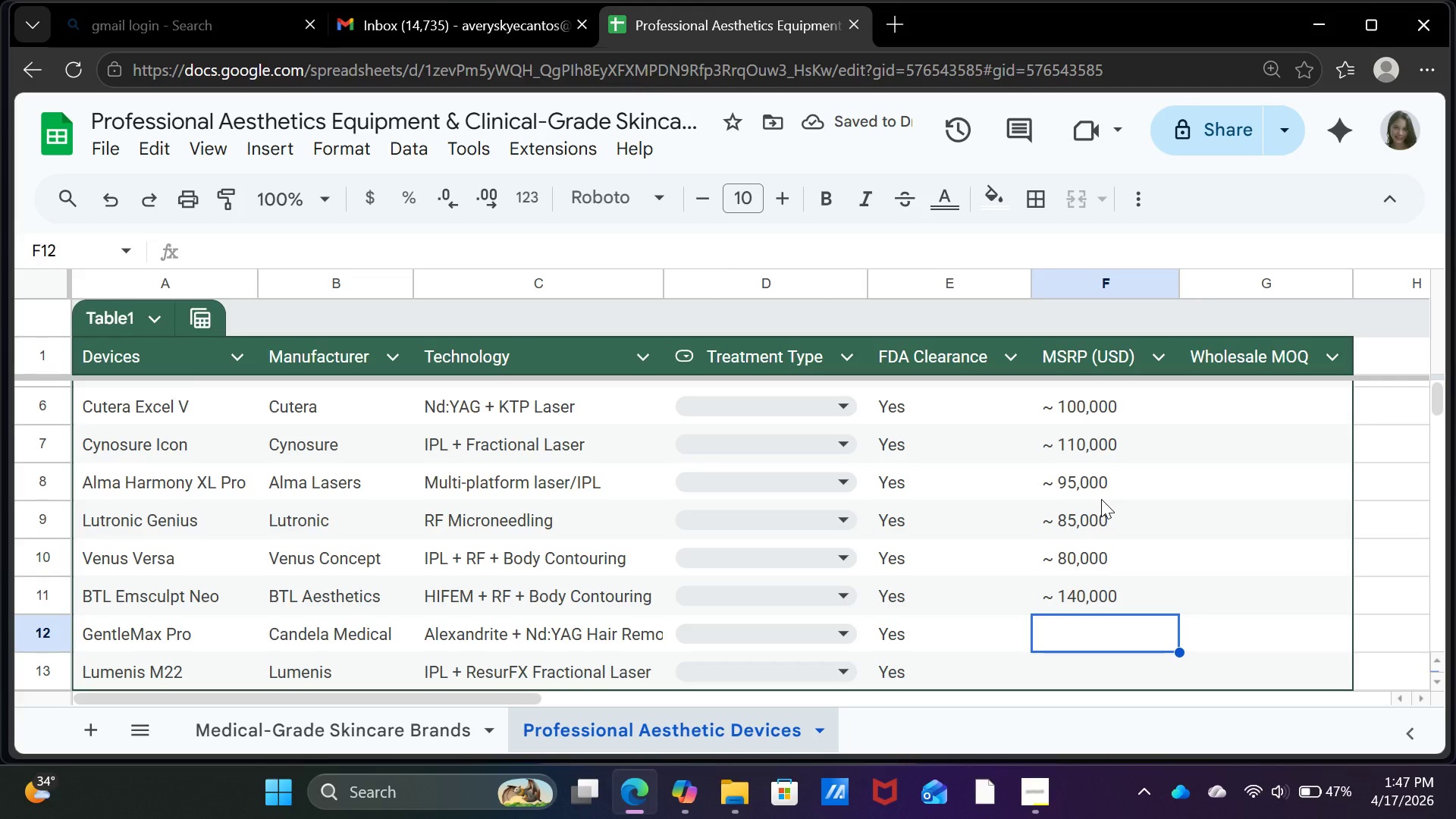 
wait(5.48)
 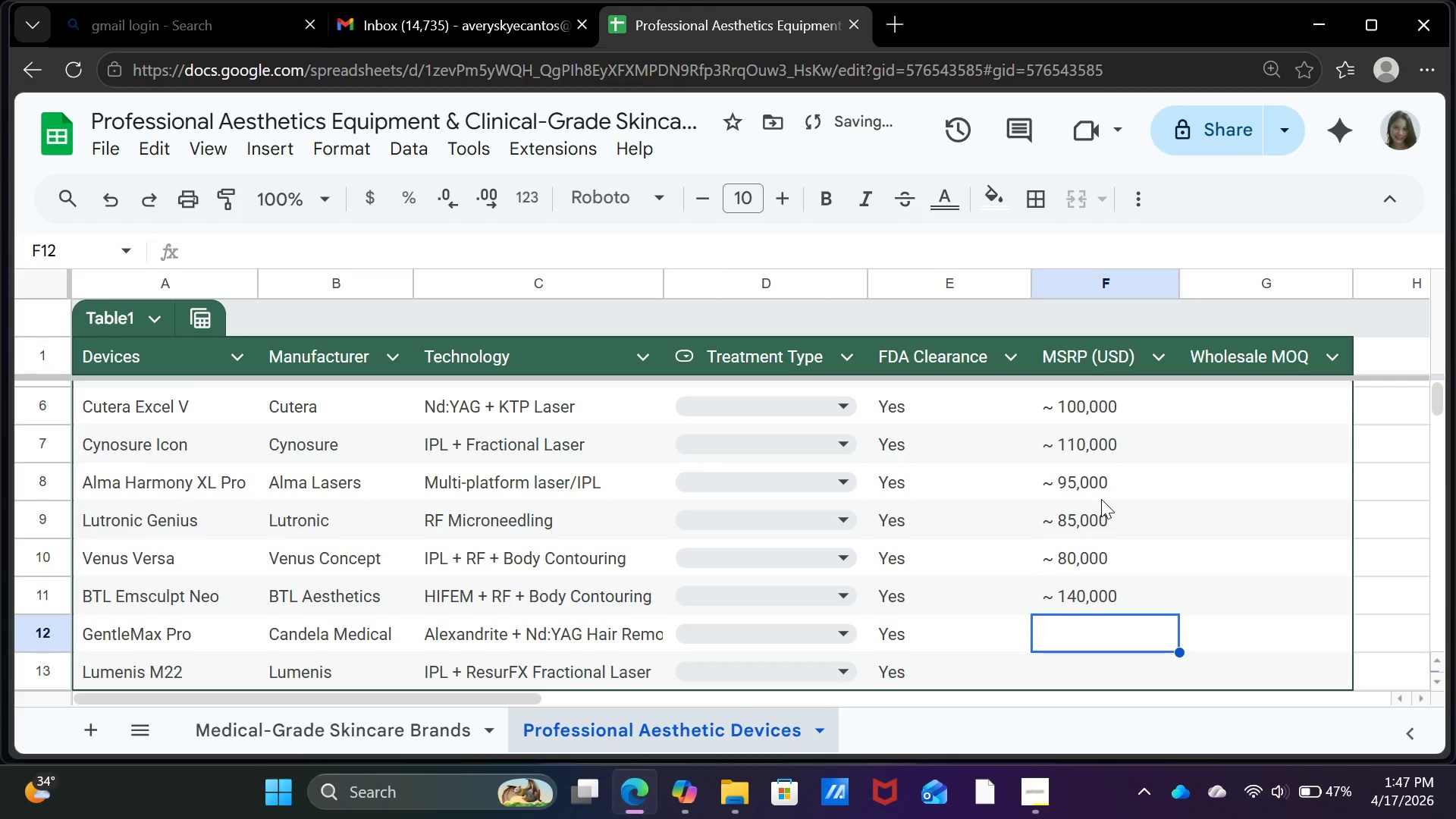 
type(65,000 - 120,000)
 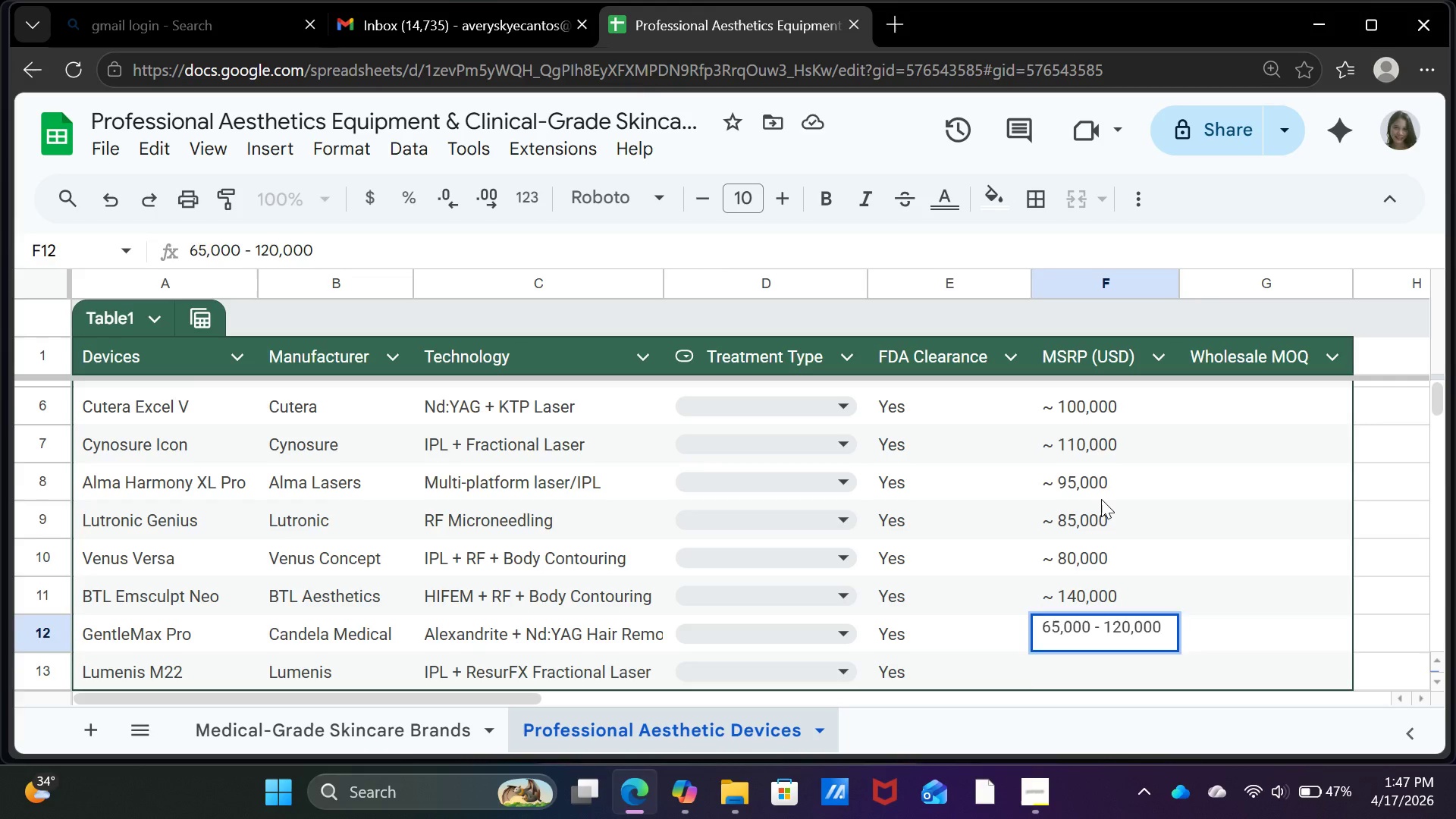 
key(Enter)
 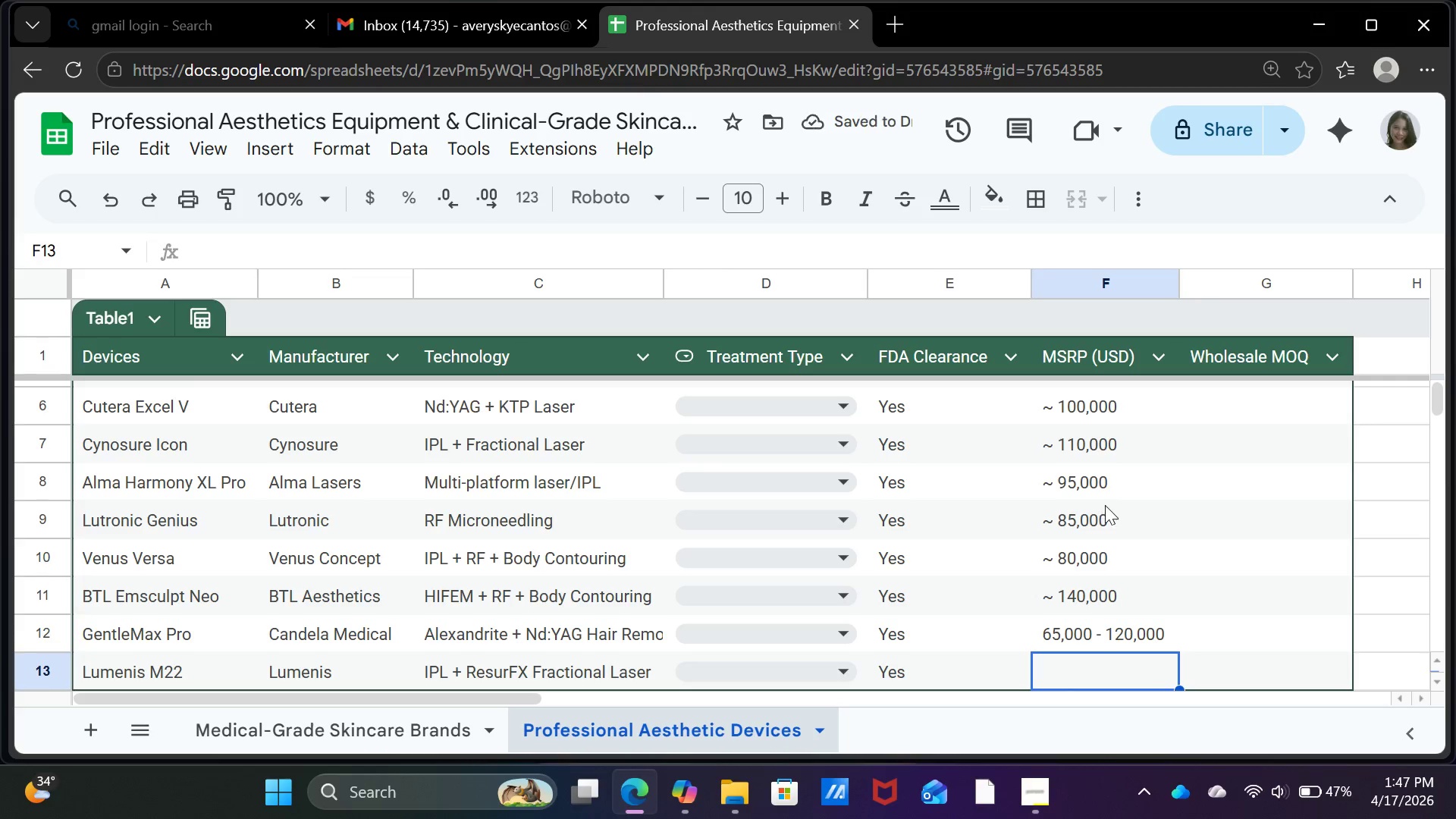 
type(~ 100,000)
 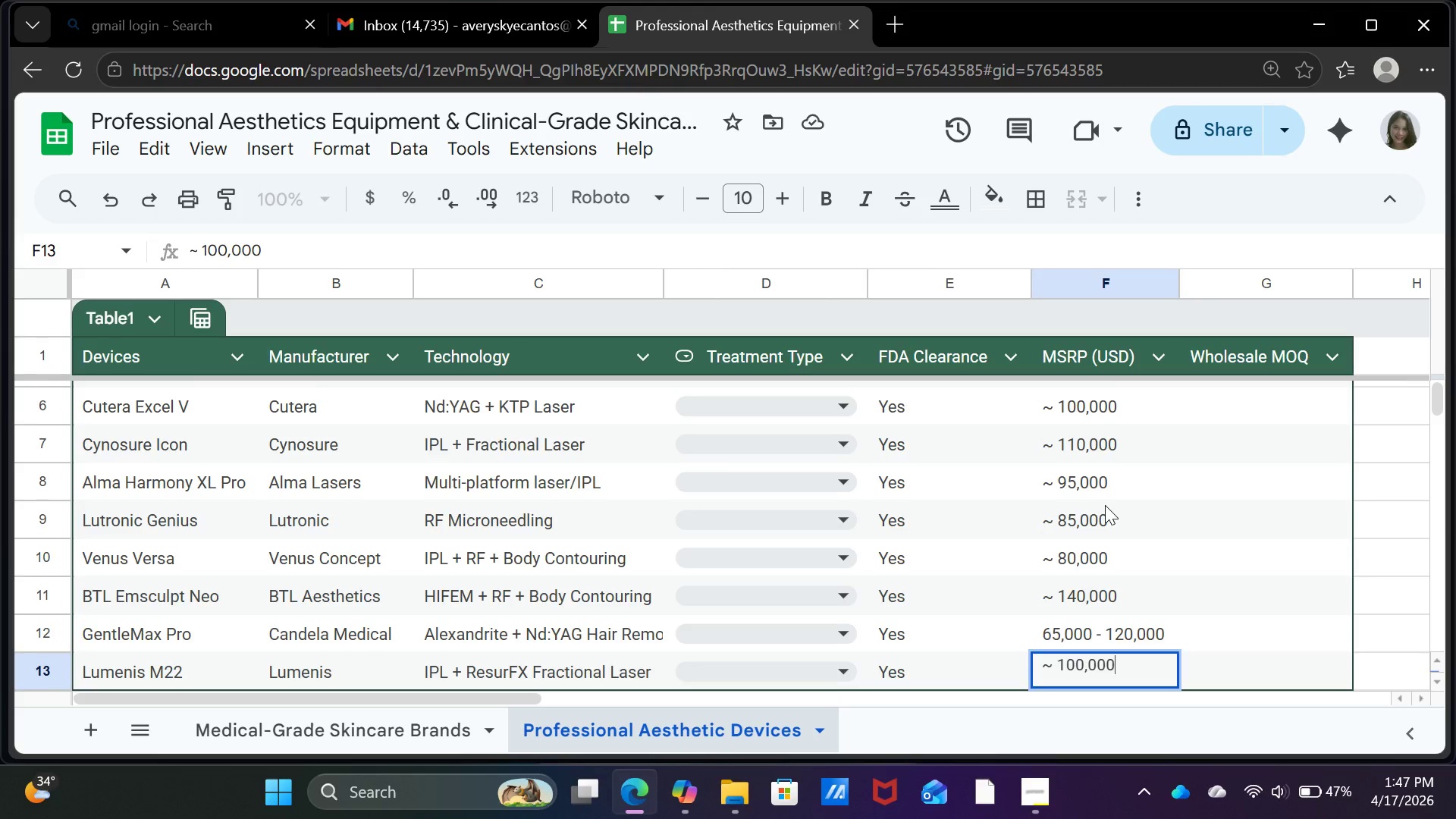 
key(Enter)
 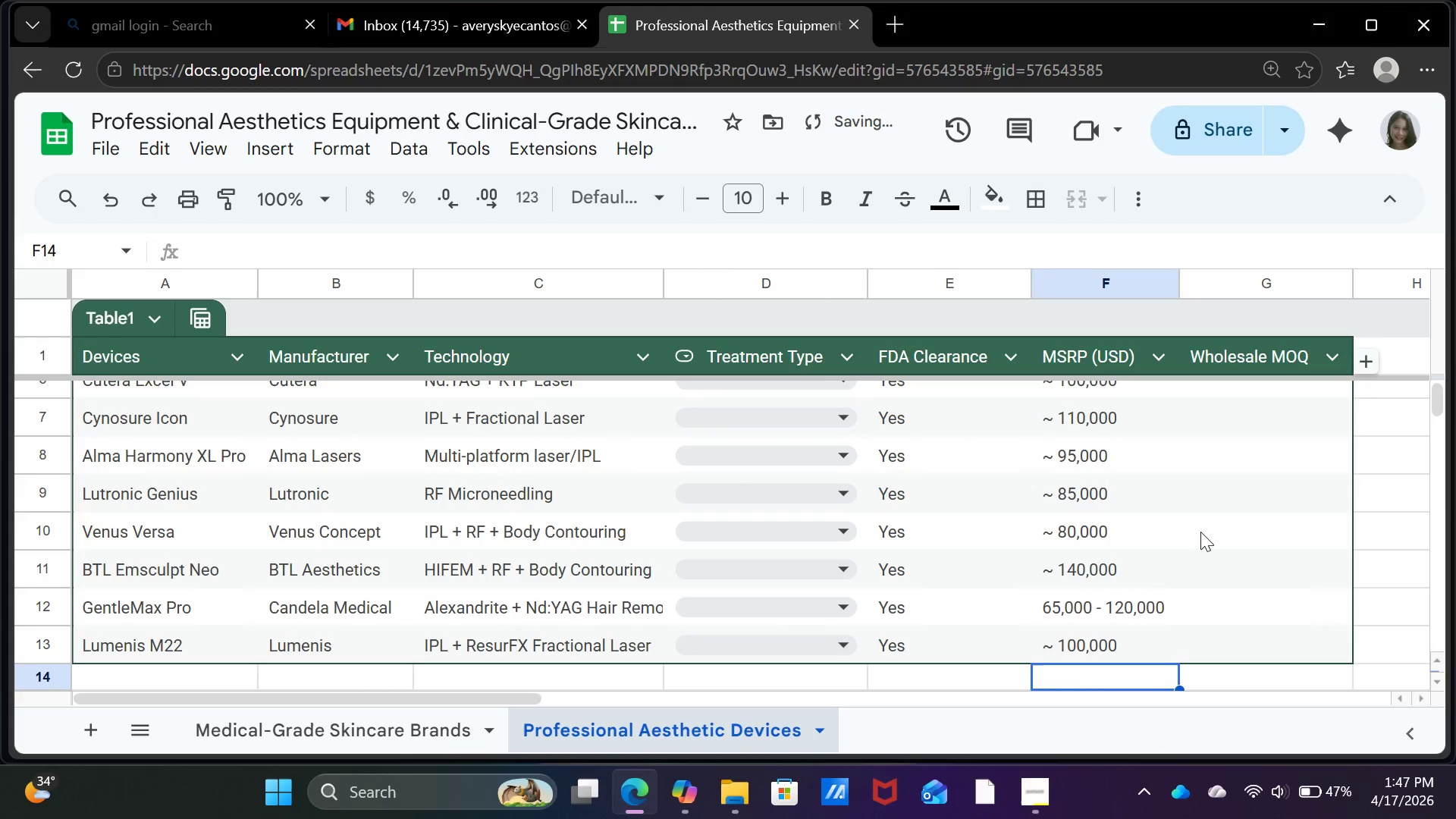 
scroll: coordinate [1197, 544], scroll_direction: up, amount: 14.0
 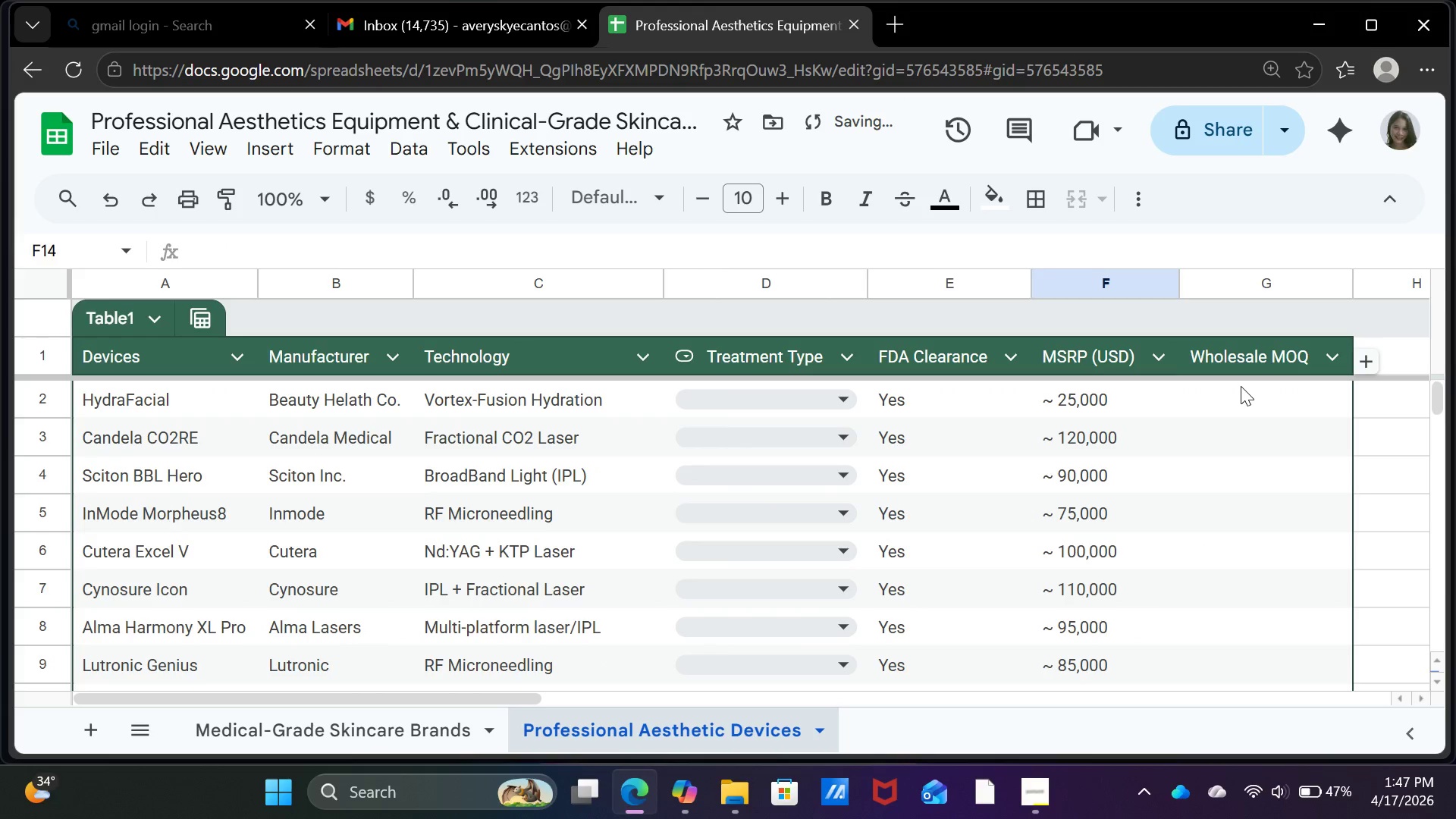 
left_click([1241, 386])
 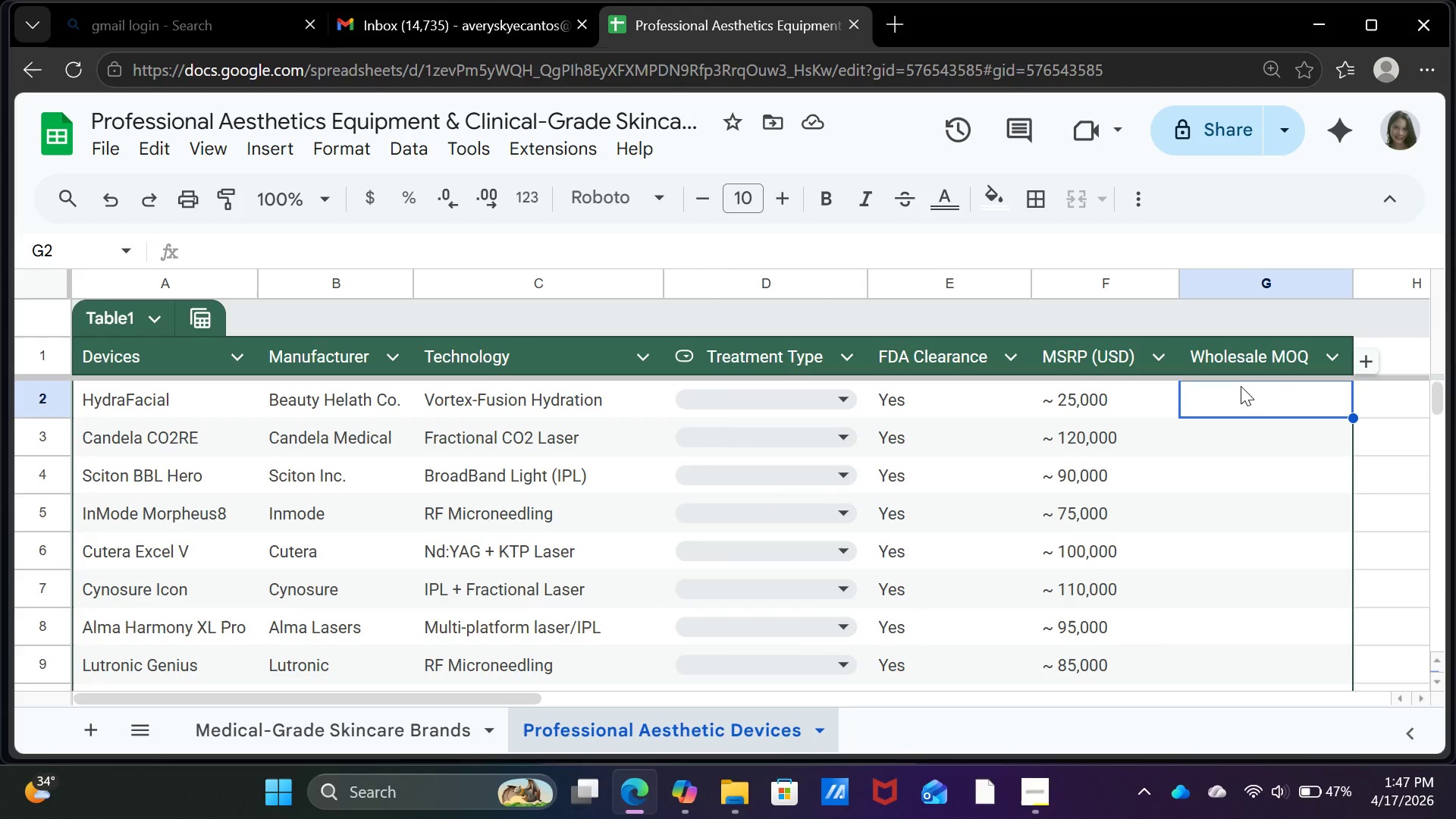 
wait(8.41)
 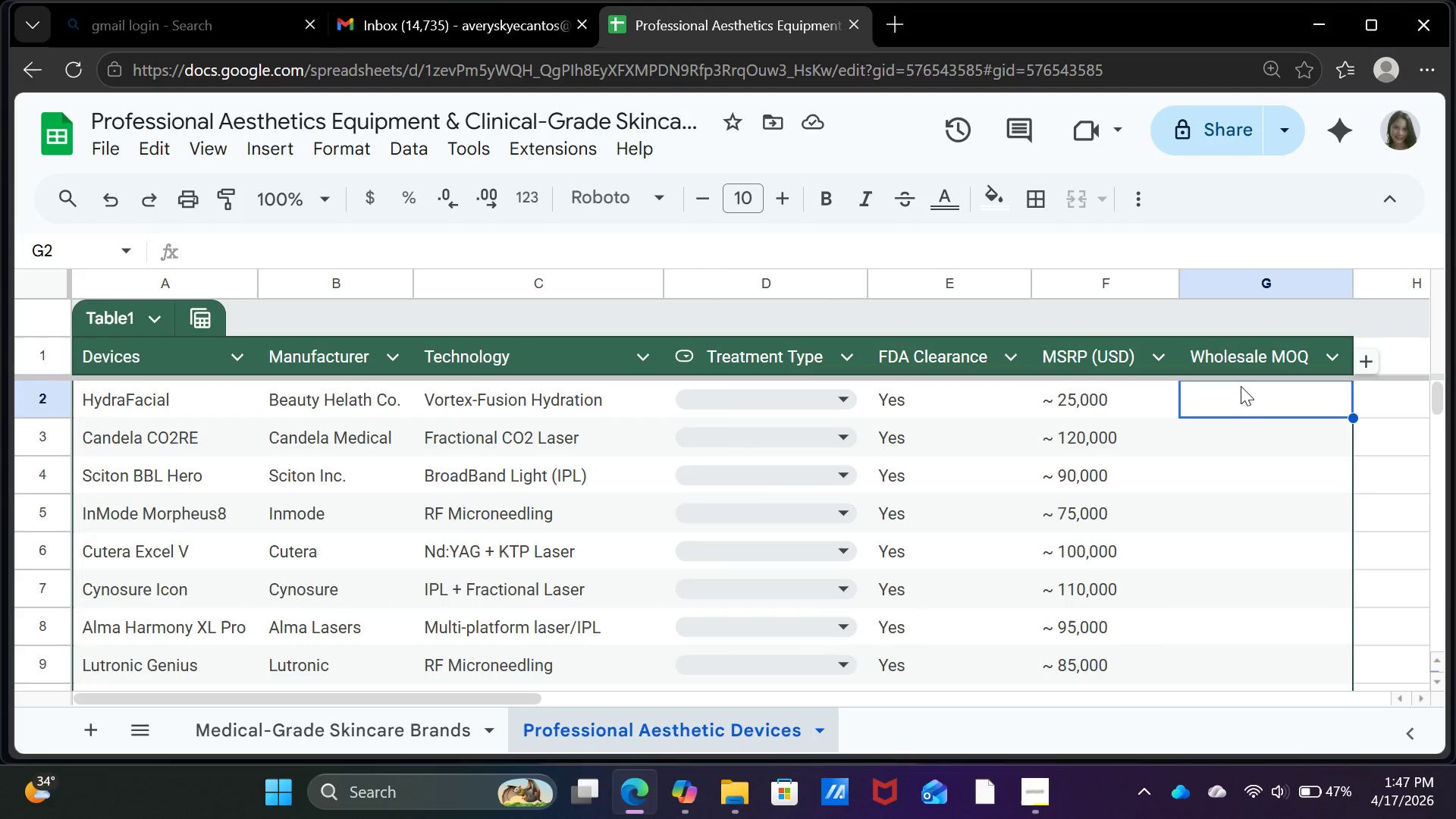 
key(1)
 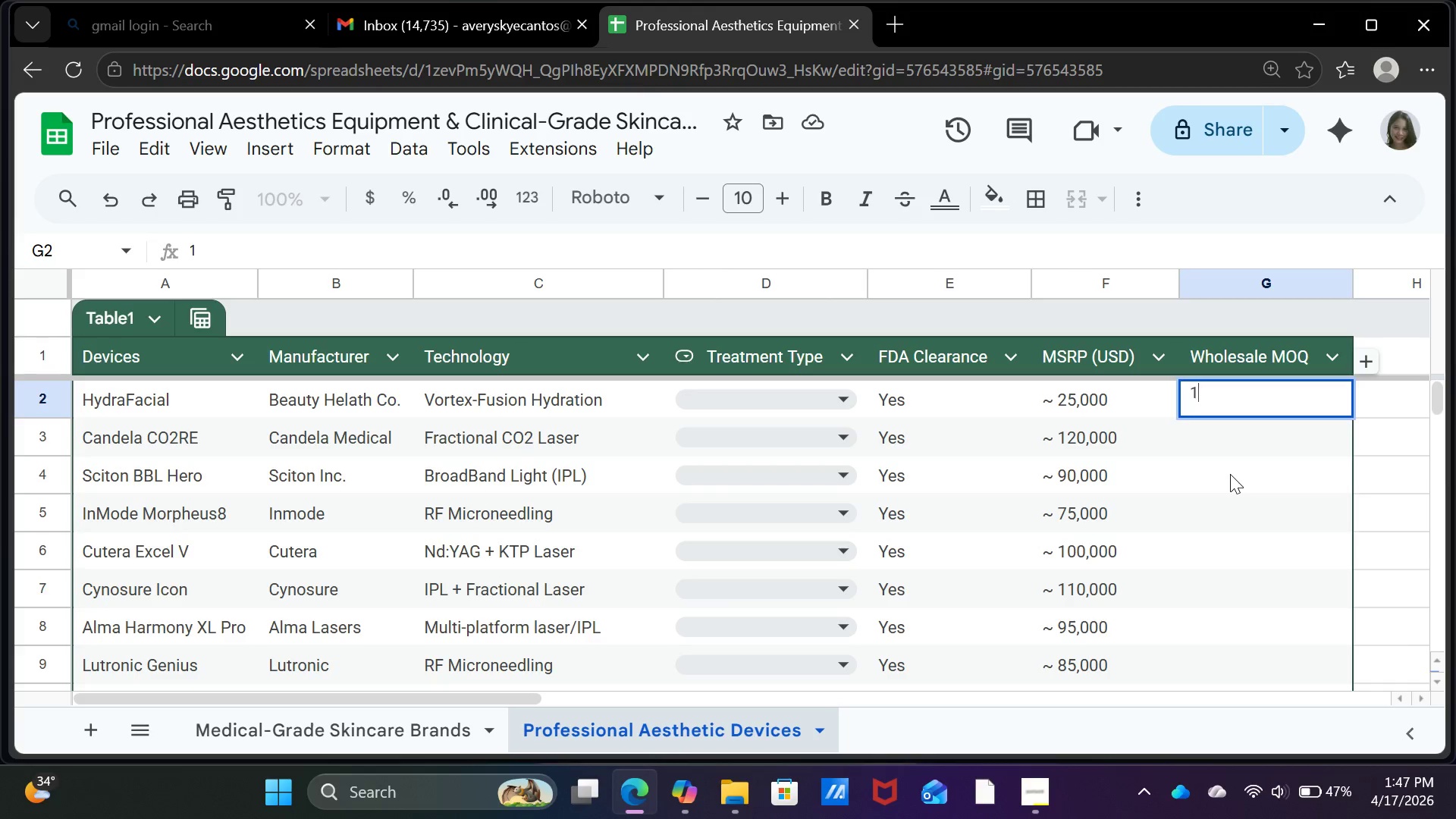 
key(Enter)
 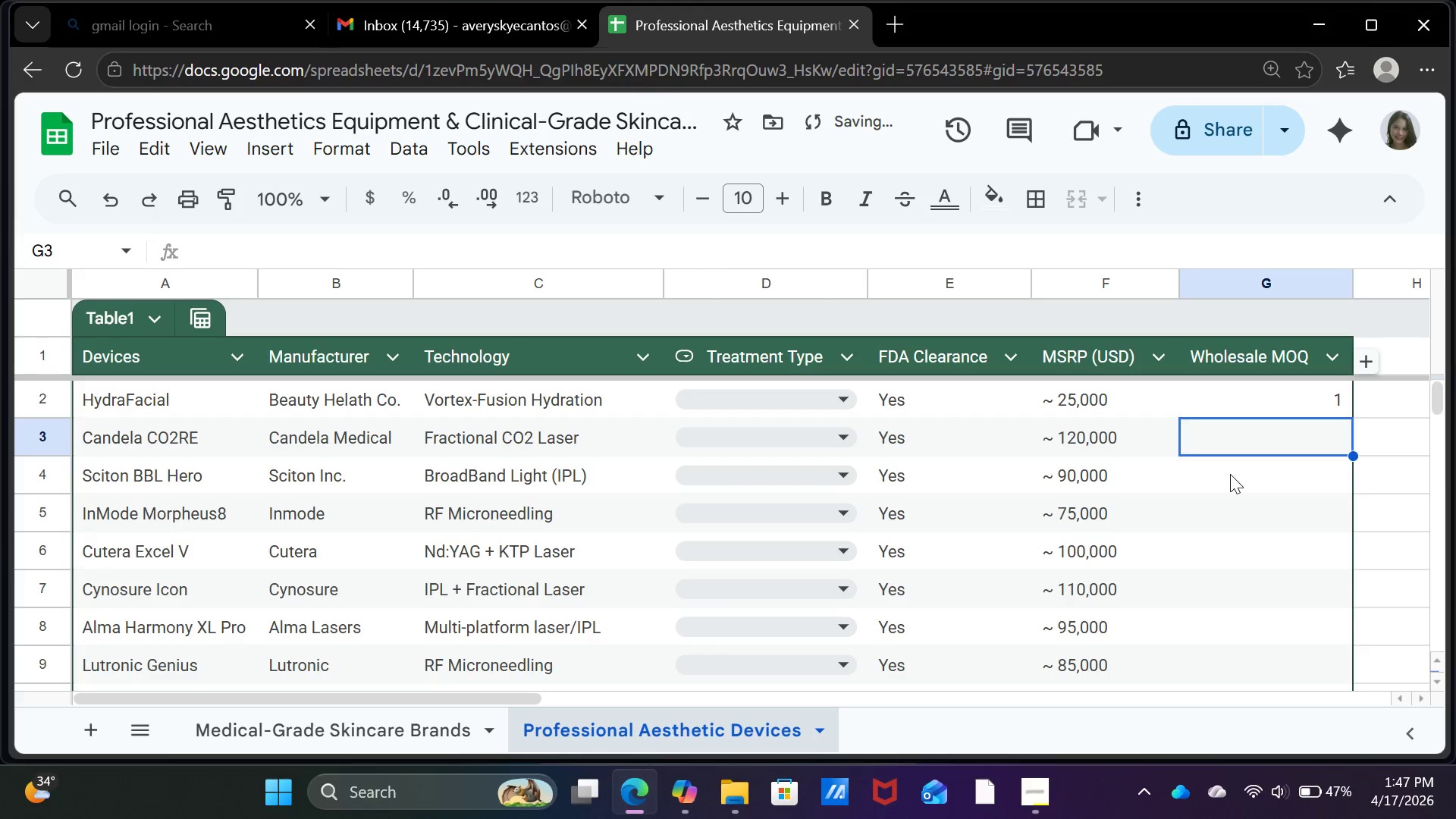 
key(1)
 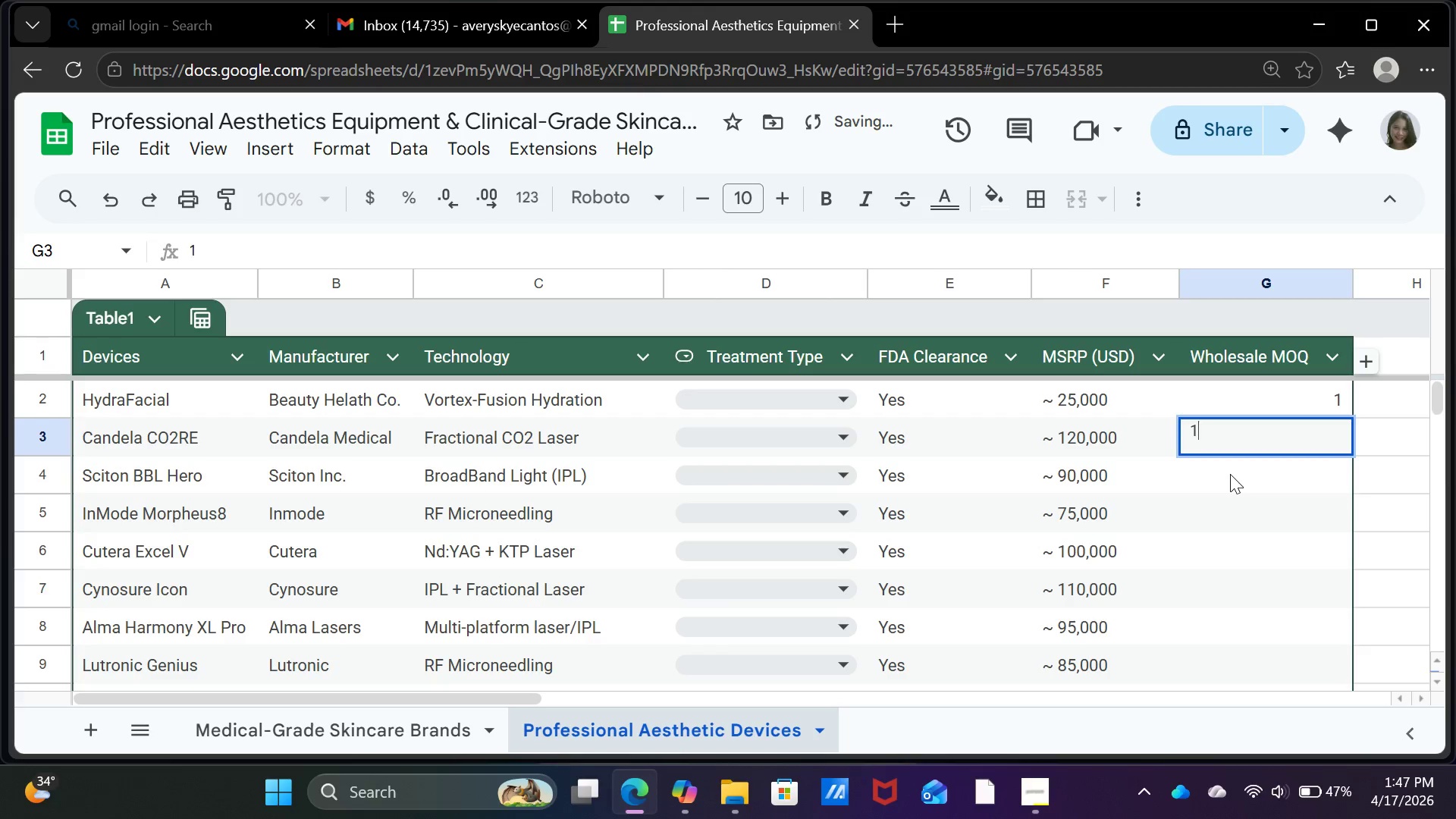 
key(Enter)
 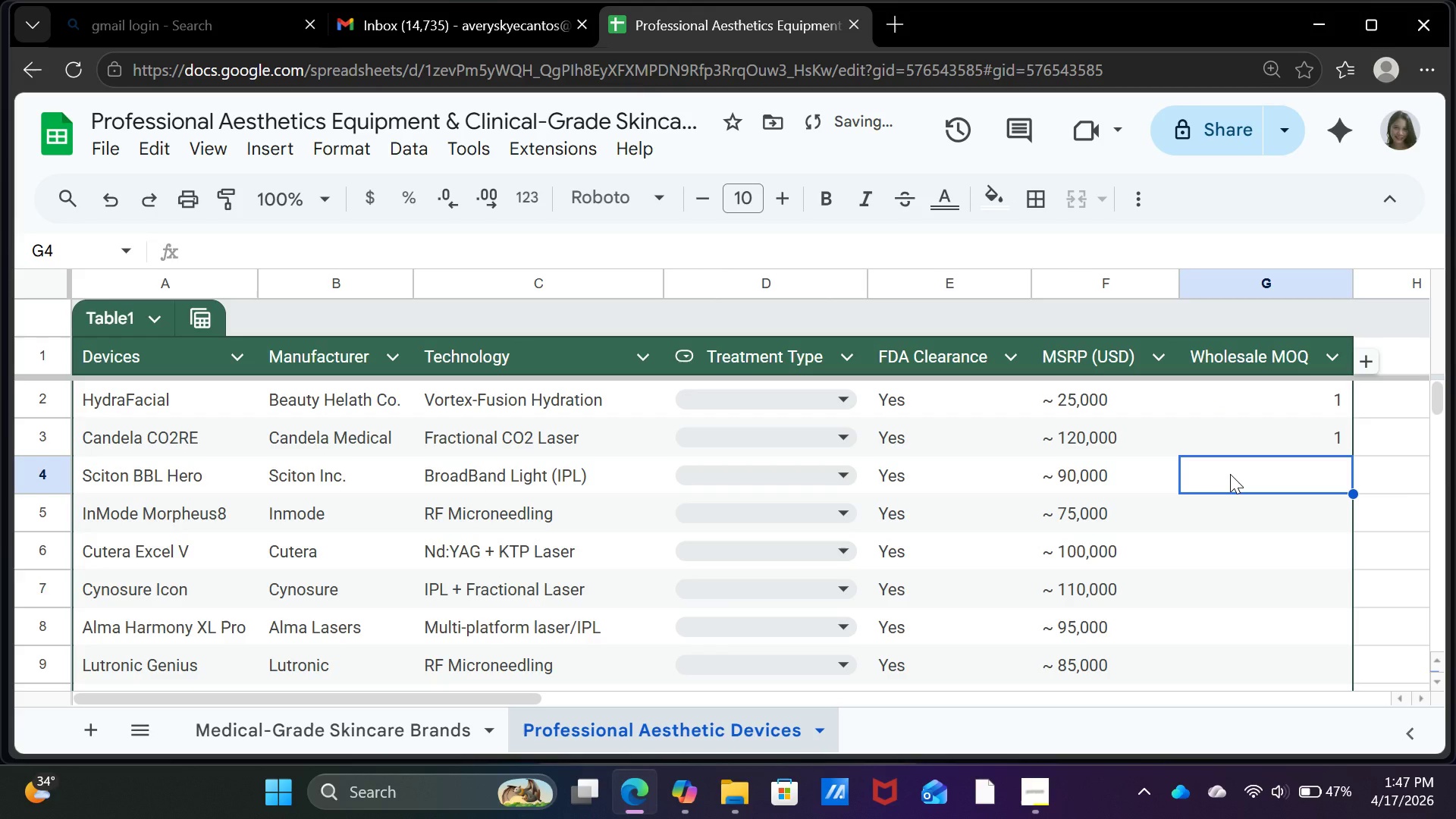 
key(1)
 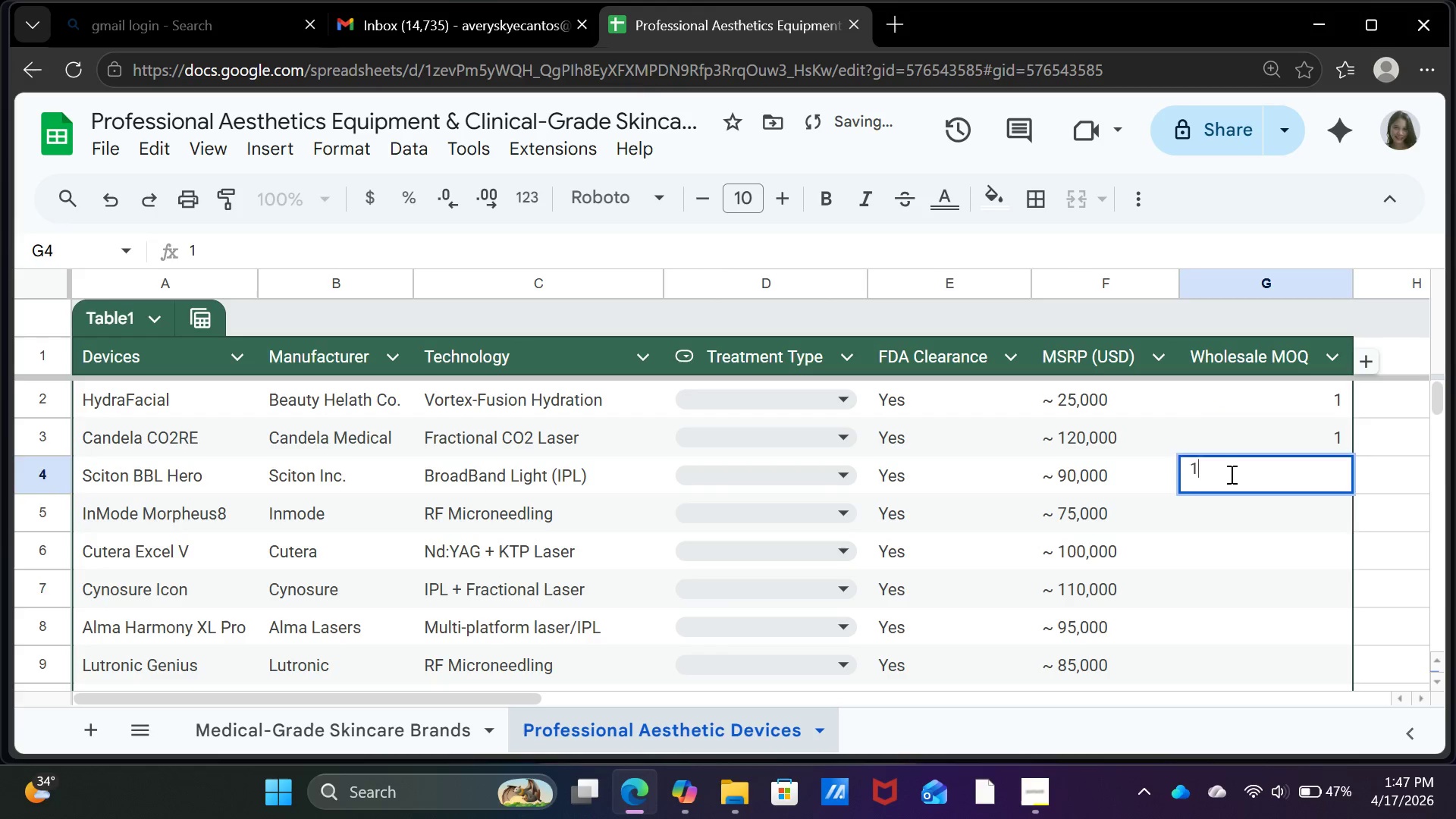 
key(Enter)
 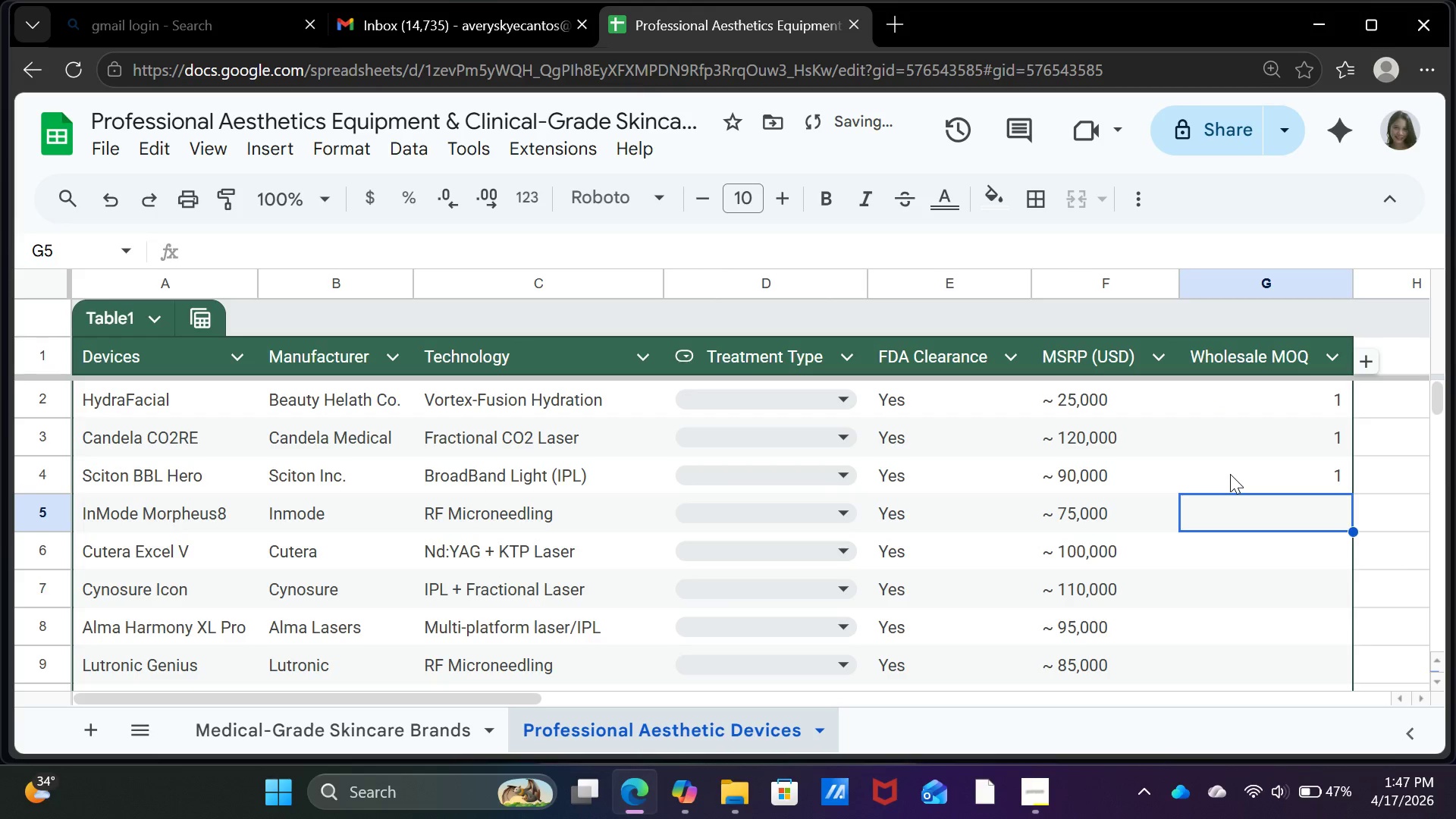 
key(1)
 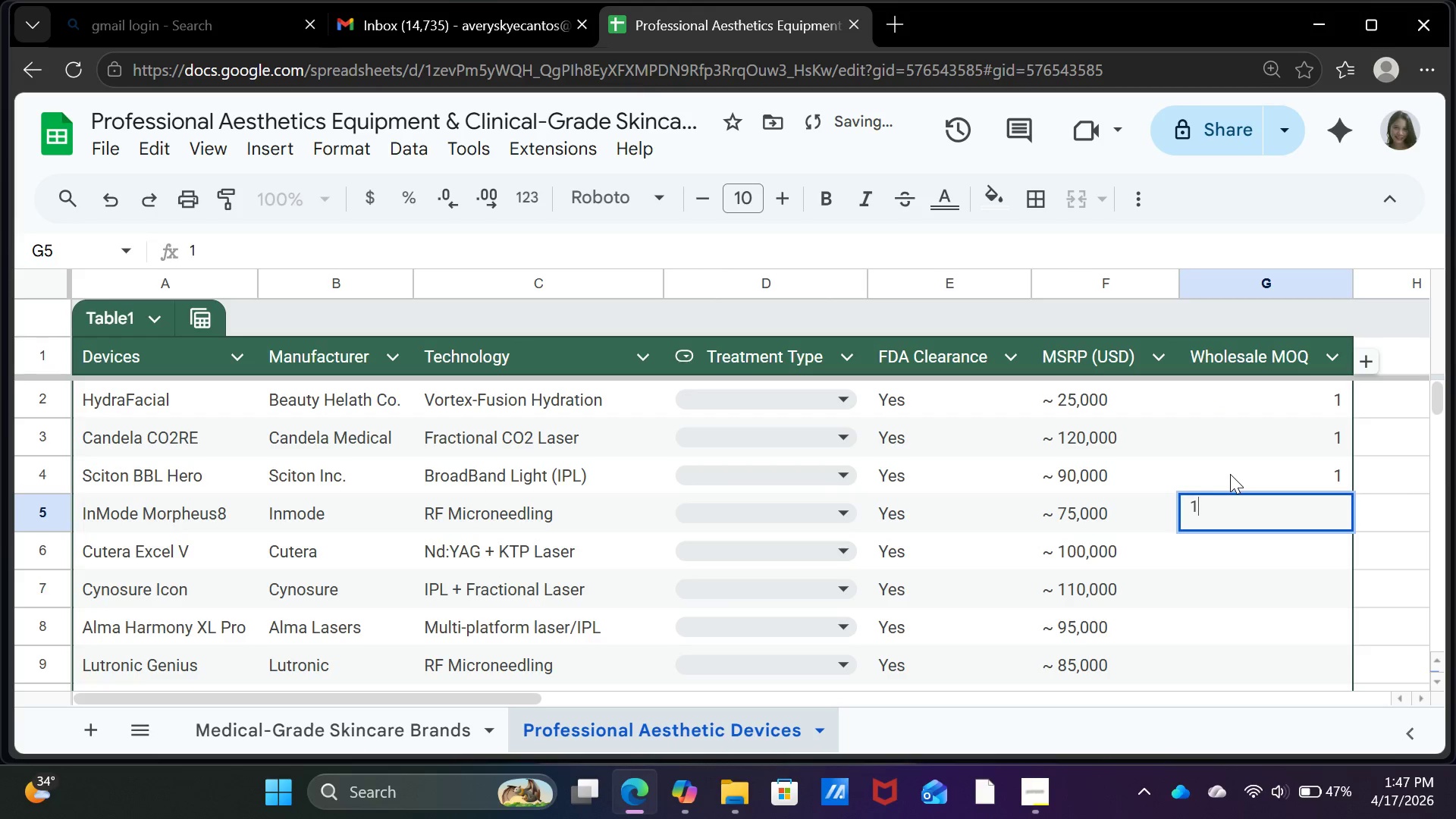 
key(Enter)
 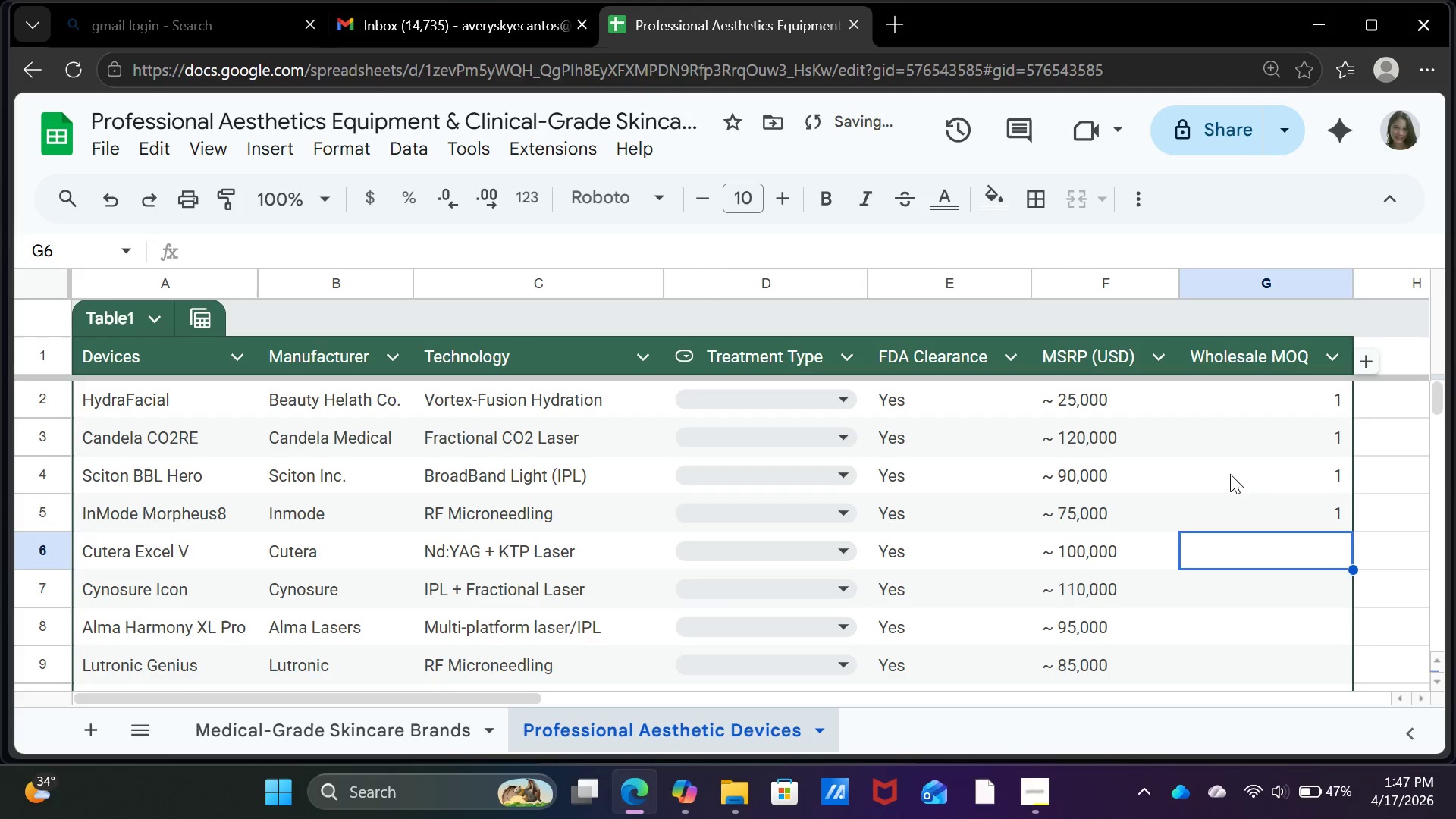 
key(1)
 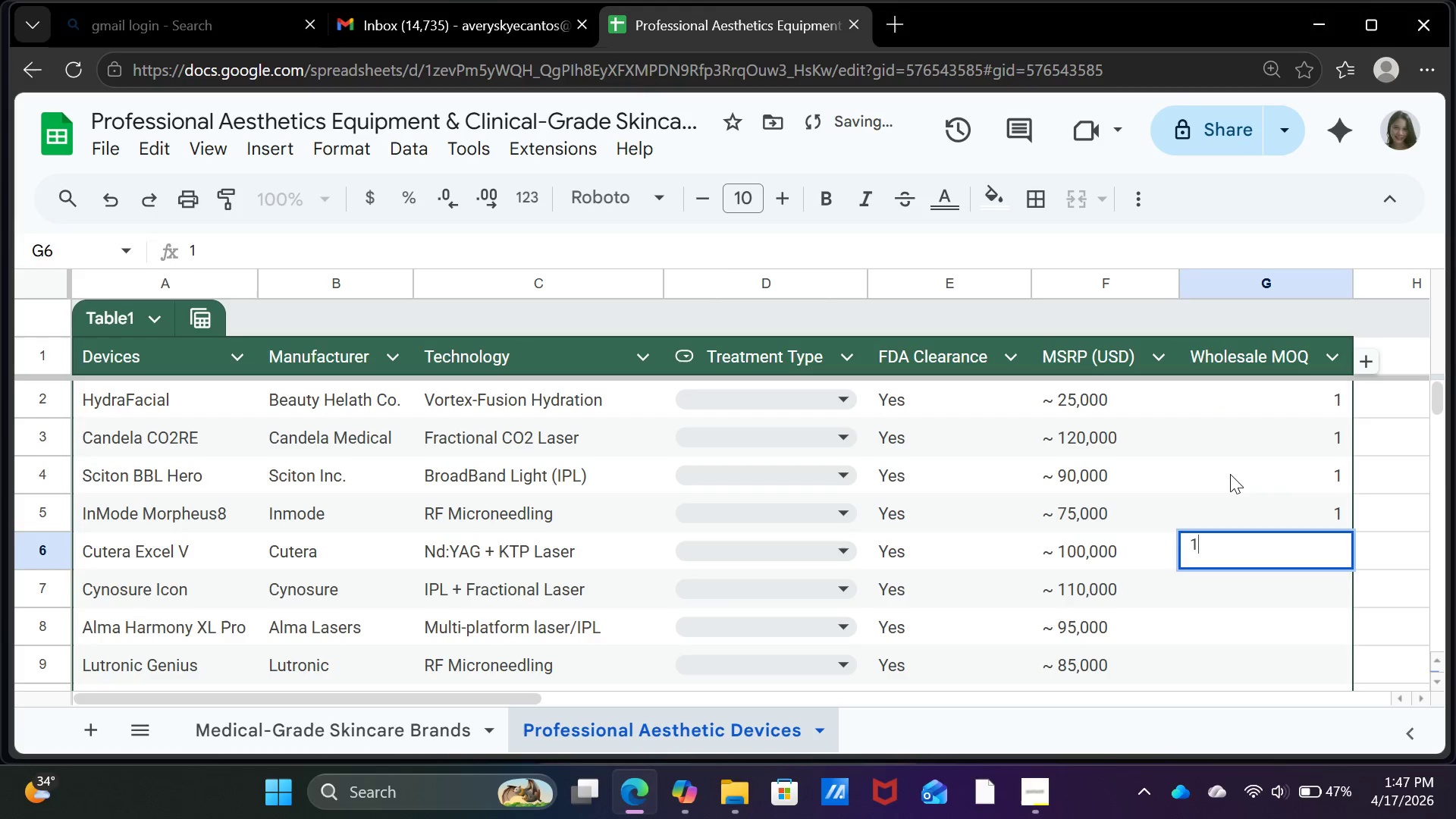 
key(Enter)
 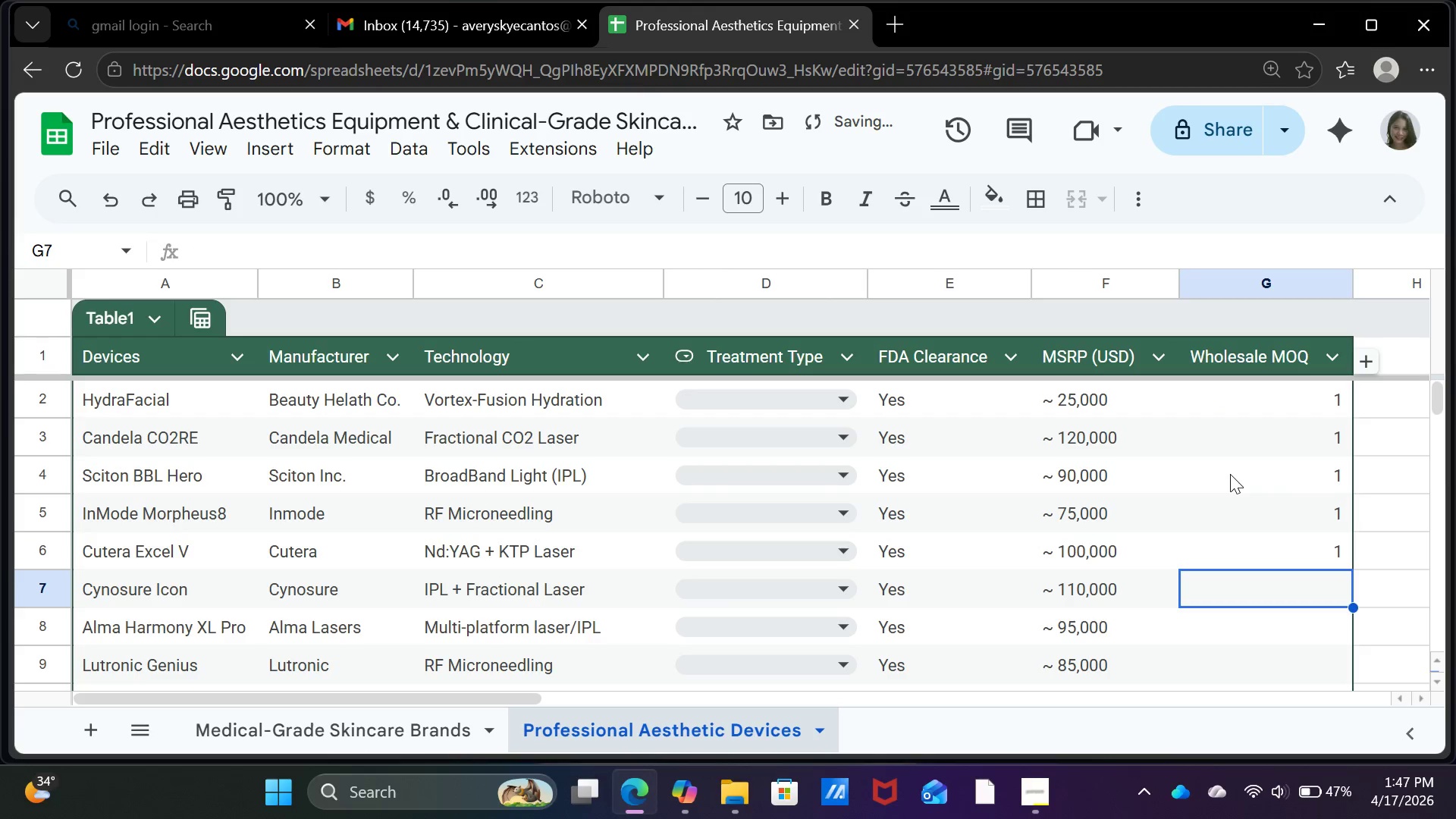 
key(1)
 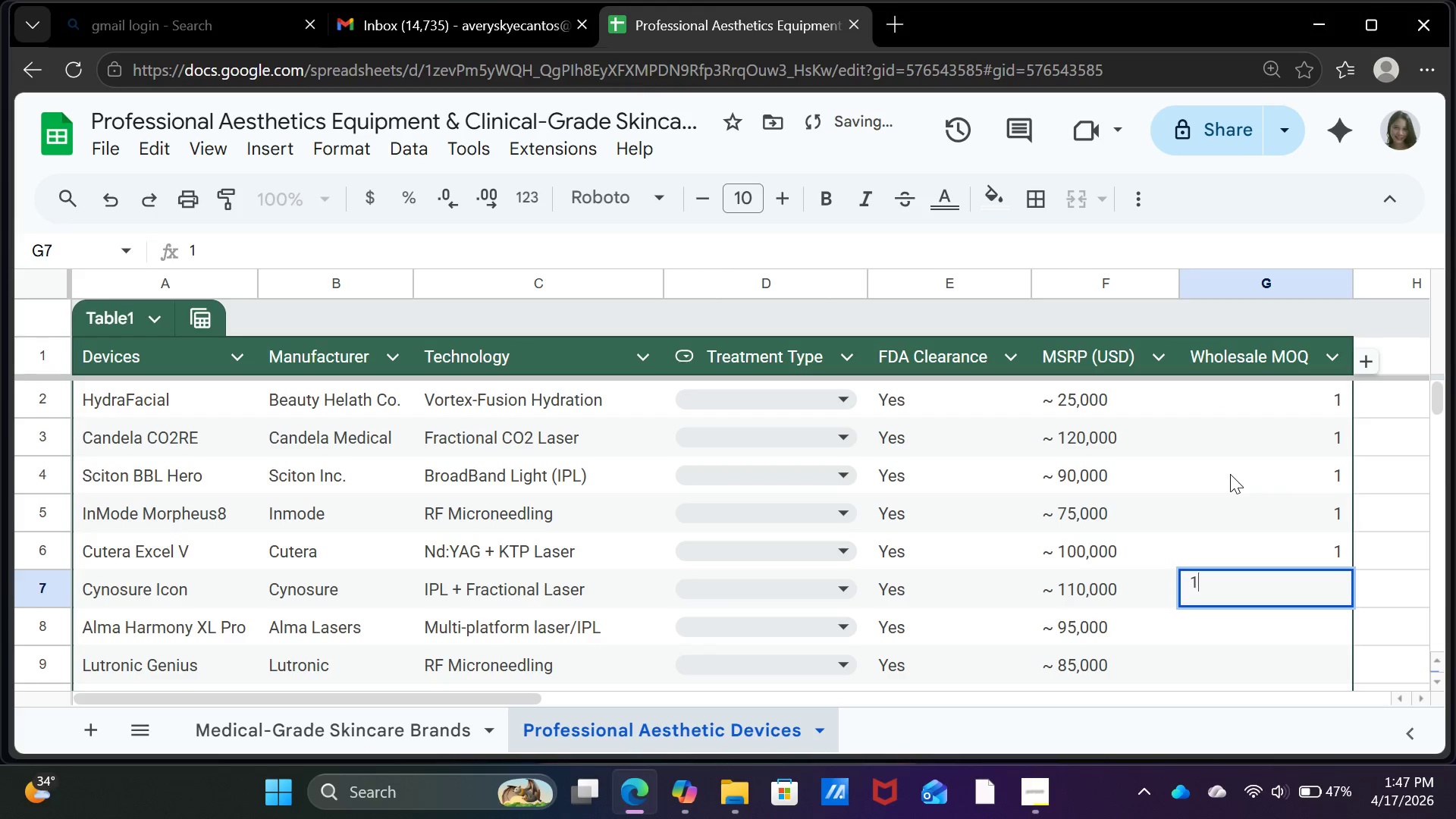 
key(Enter)
 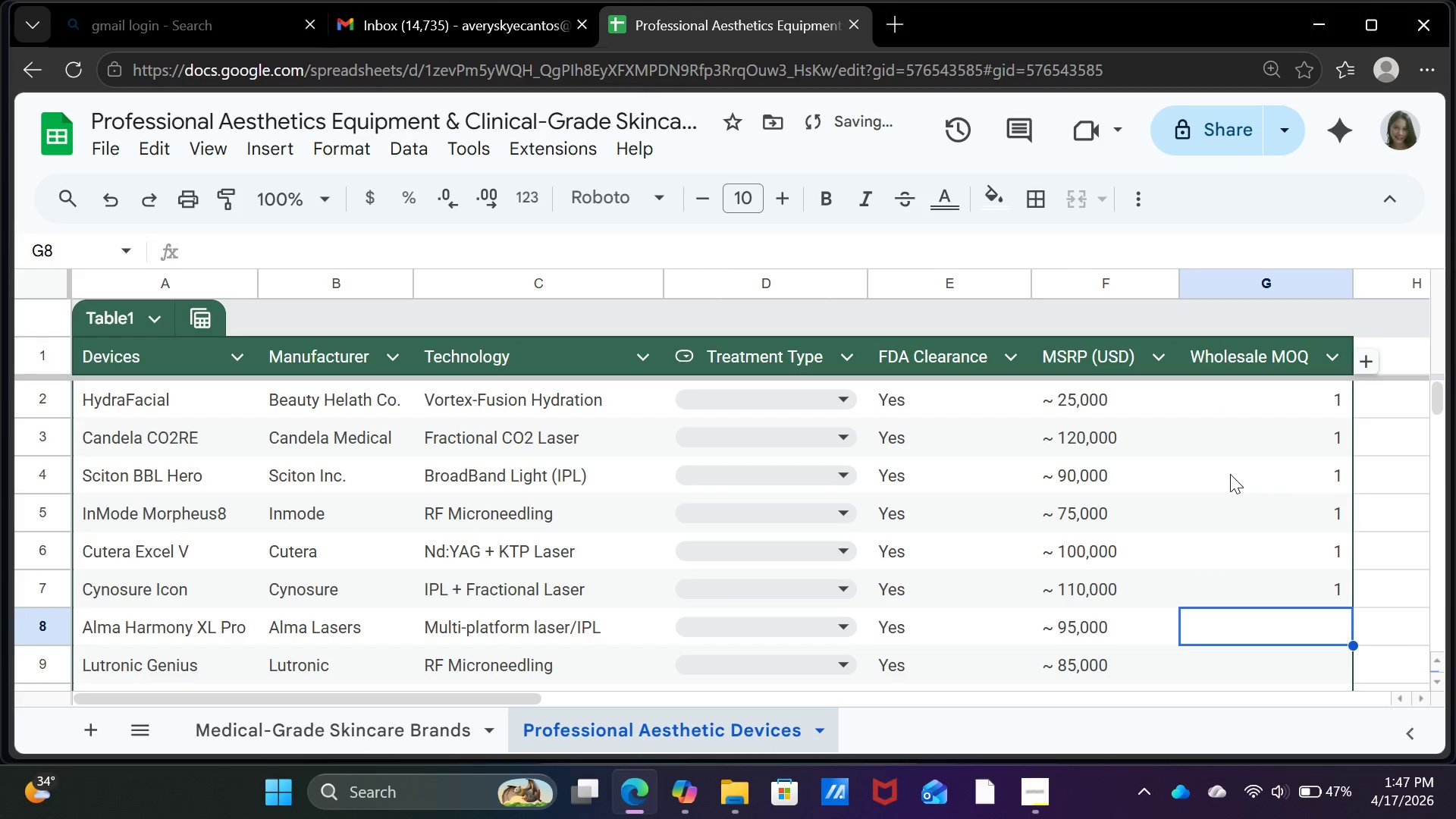 
key(1)
 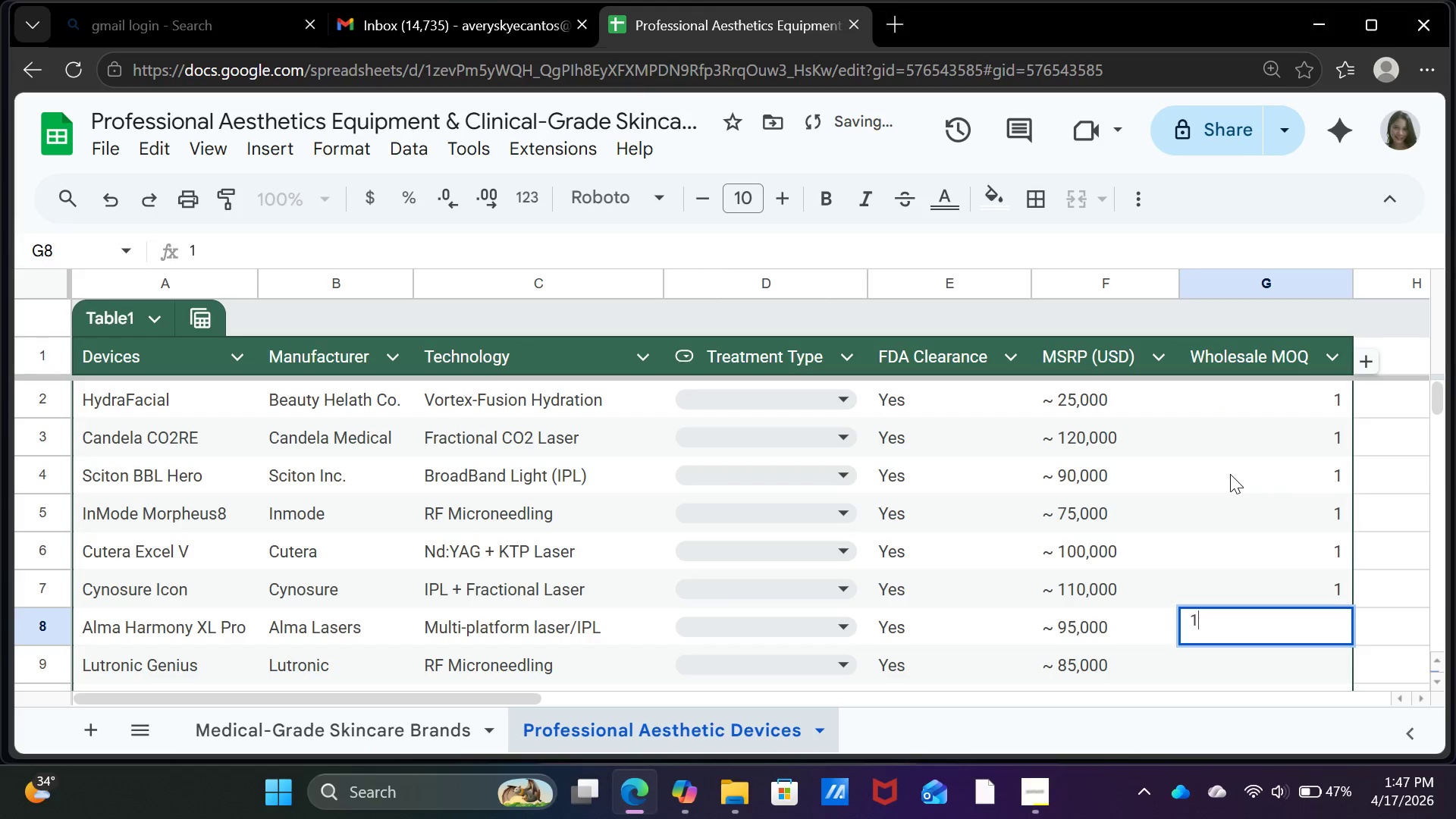 
key(Enter)
 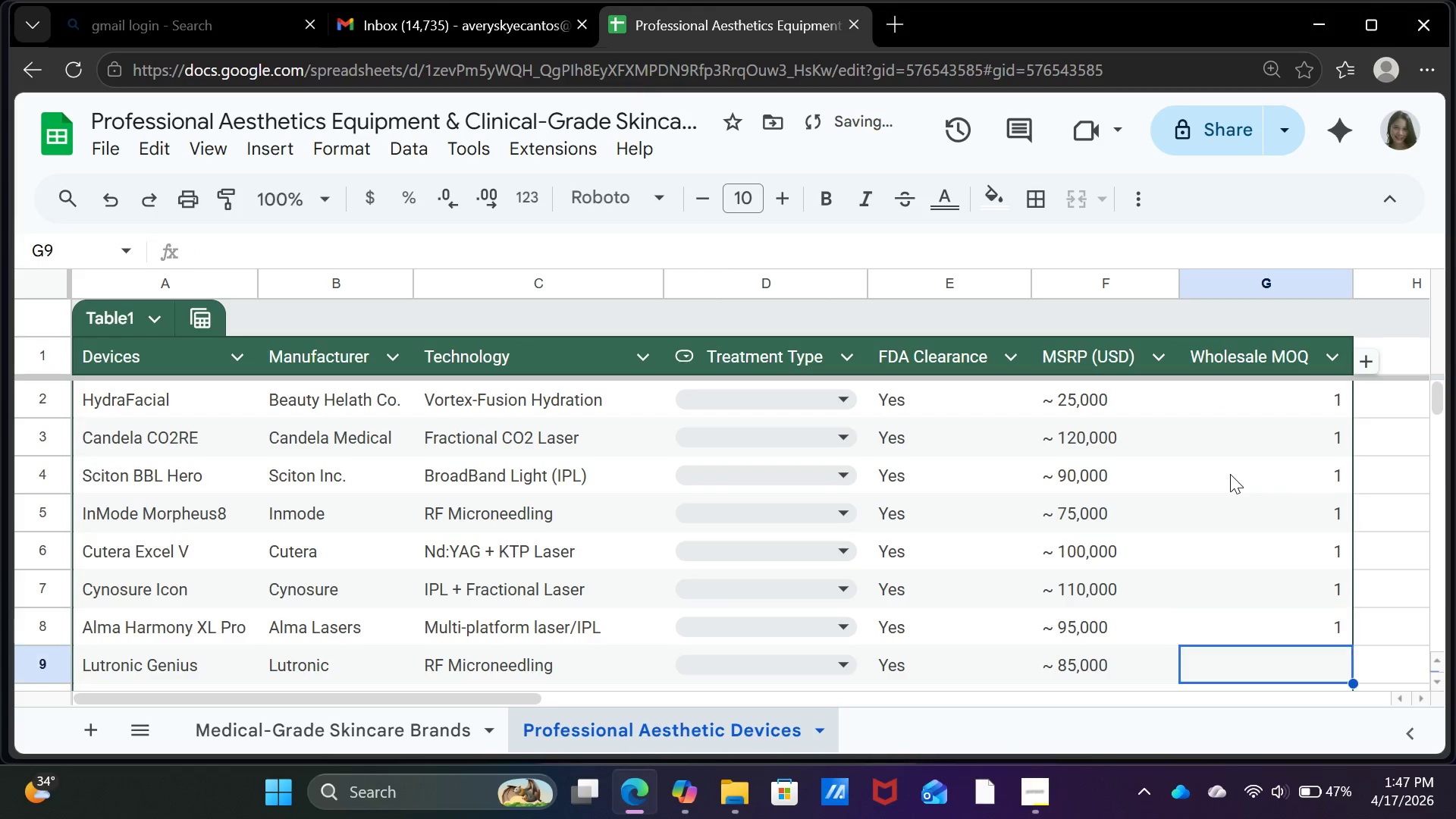 
key(1)
 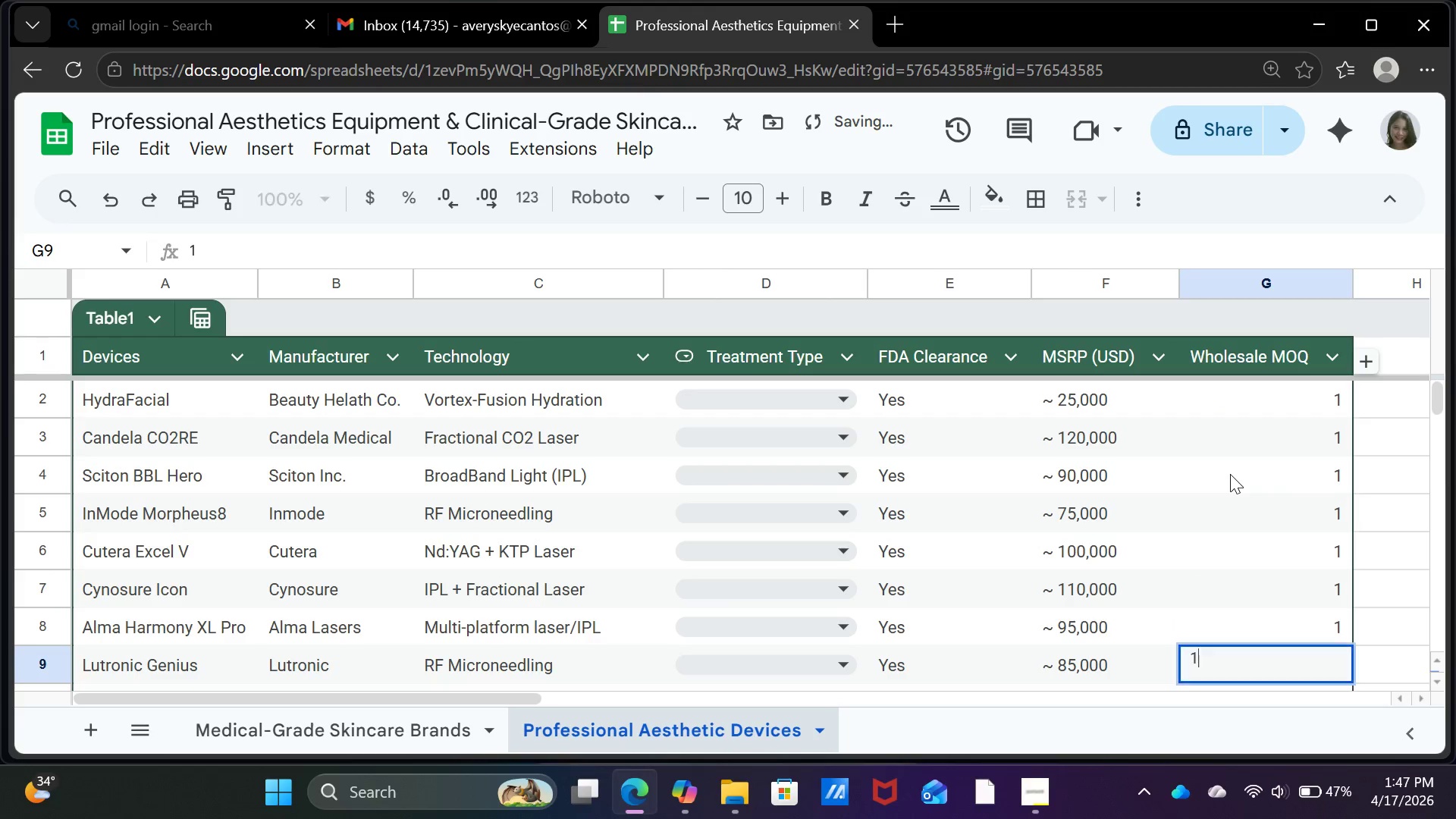 
key(Enter)
 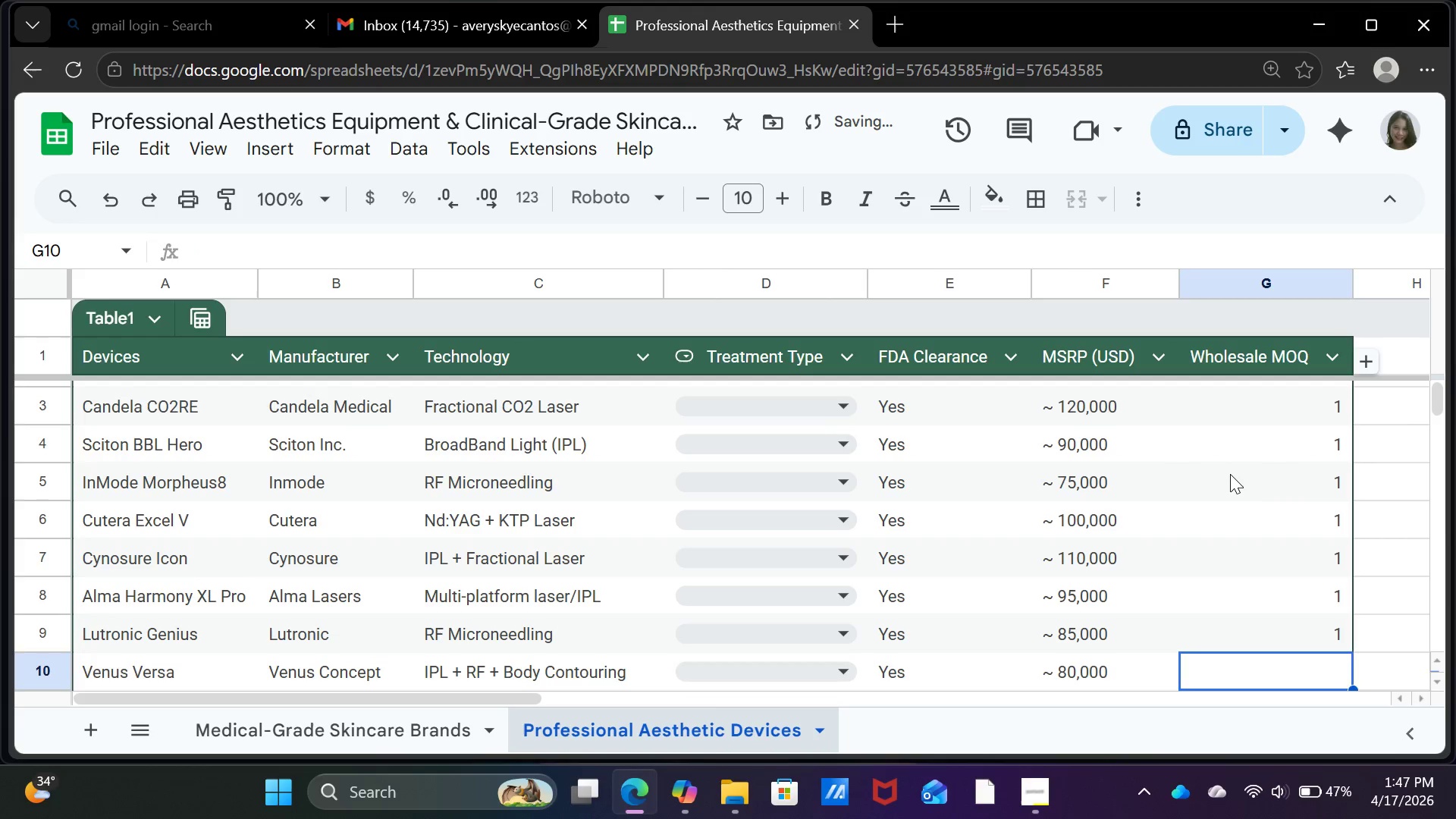 
key(1)
 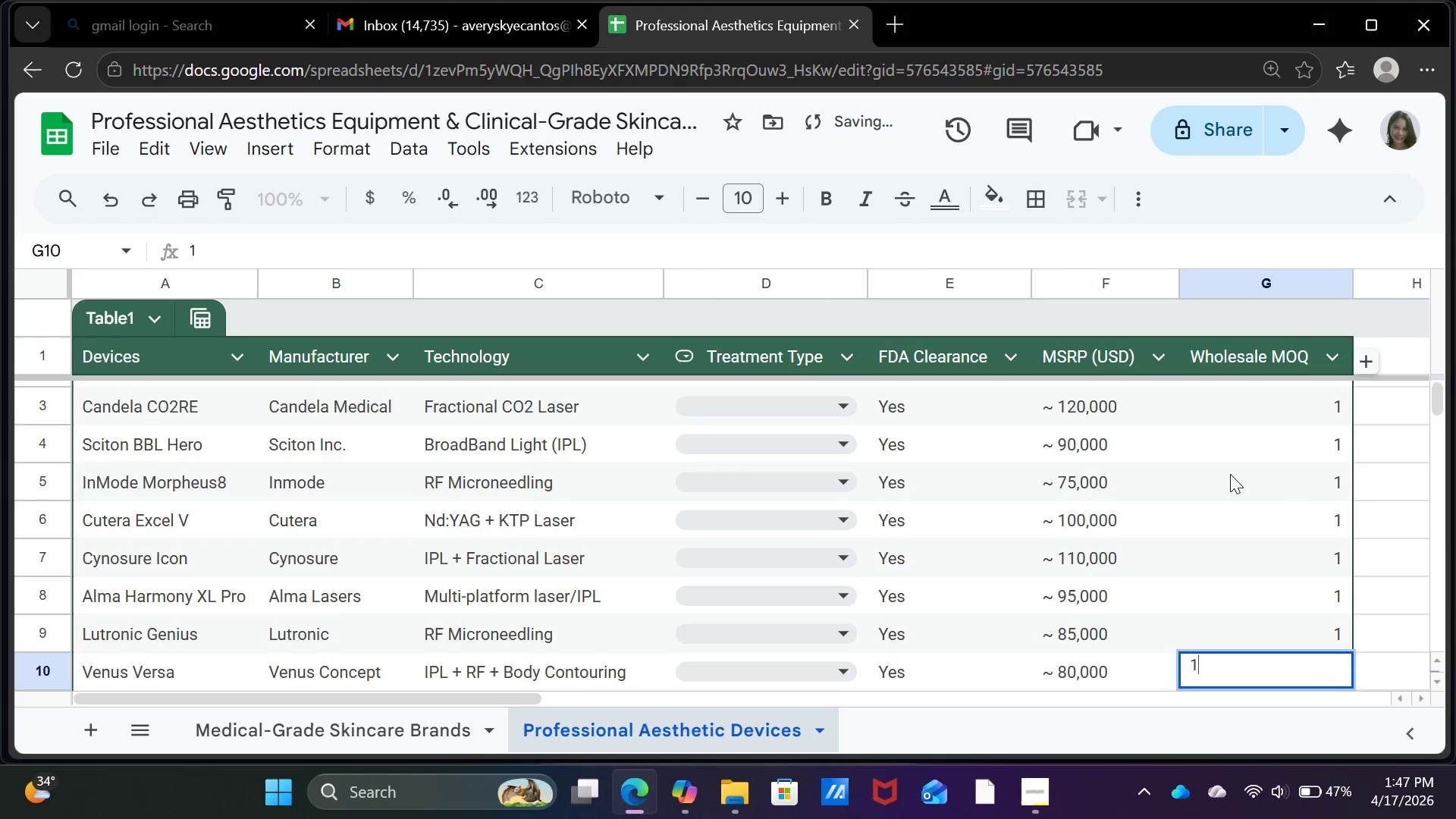 
key(Enter)
 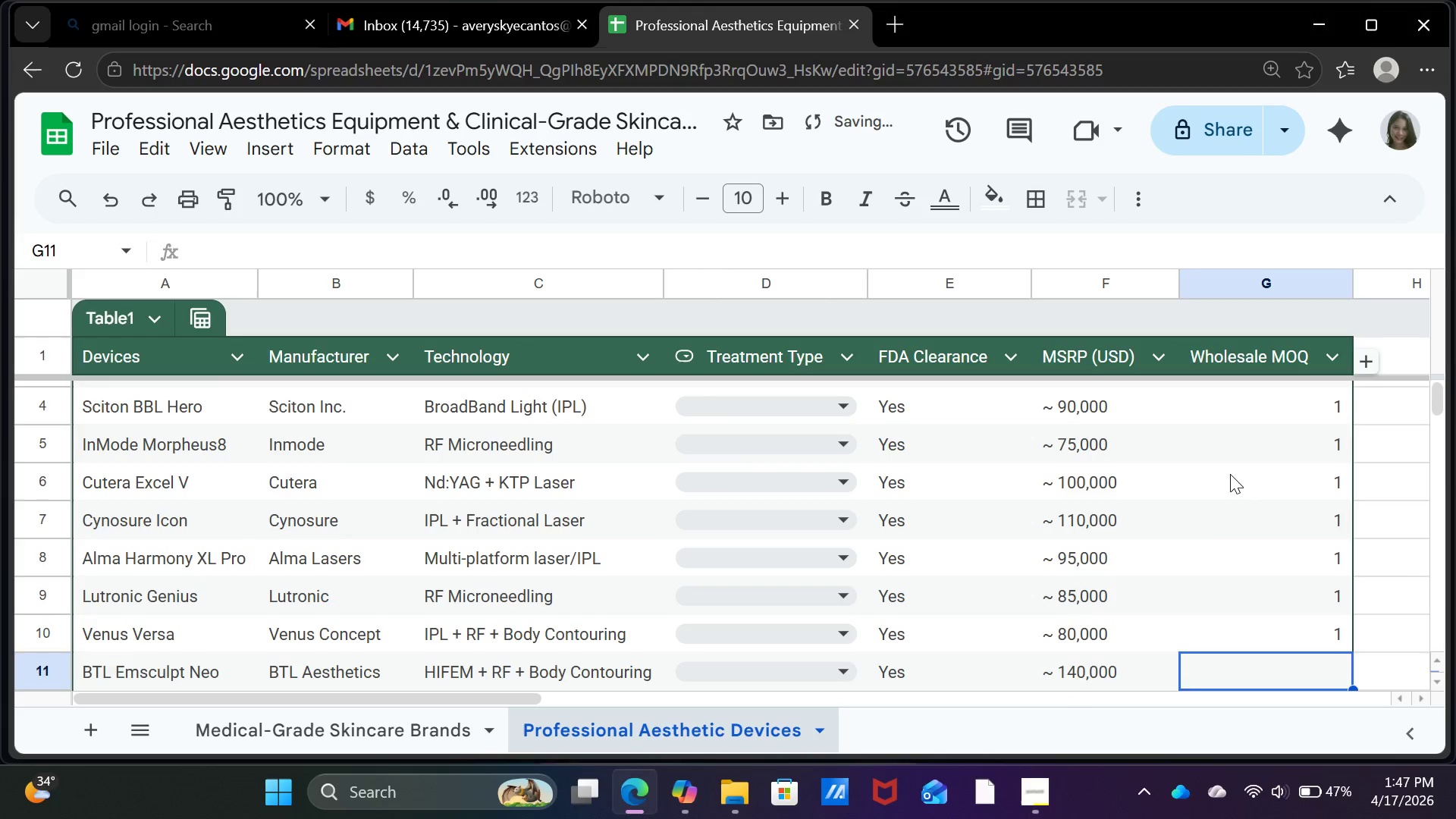 
key(1)
 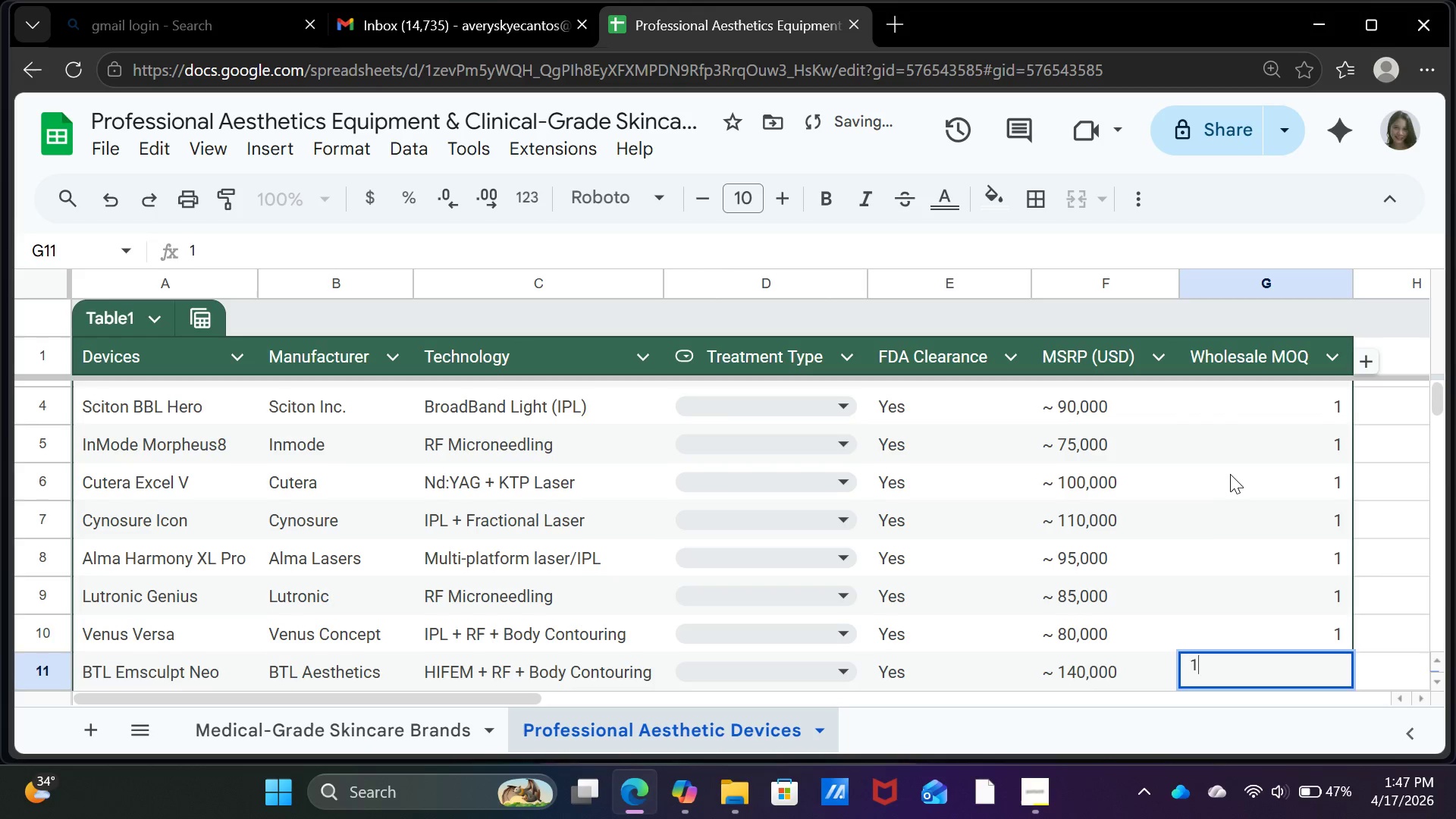 
key(Enter)
 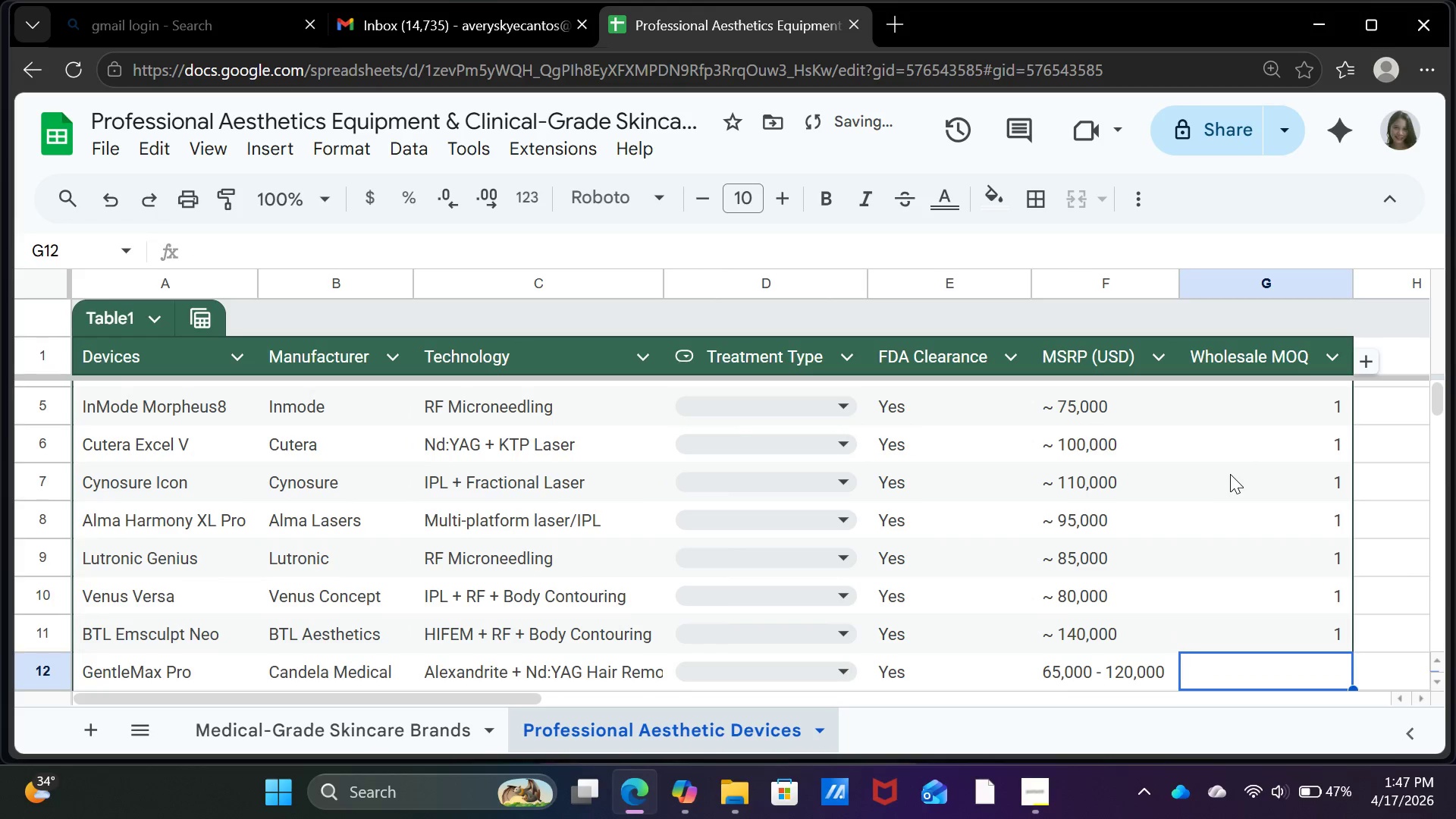 
key(1)
 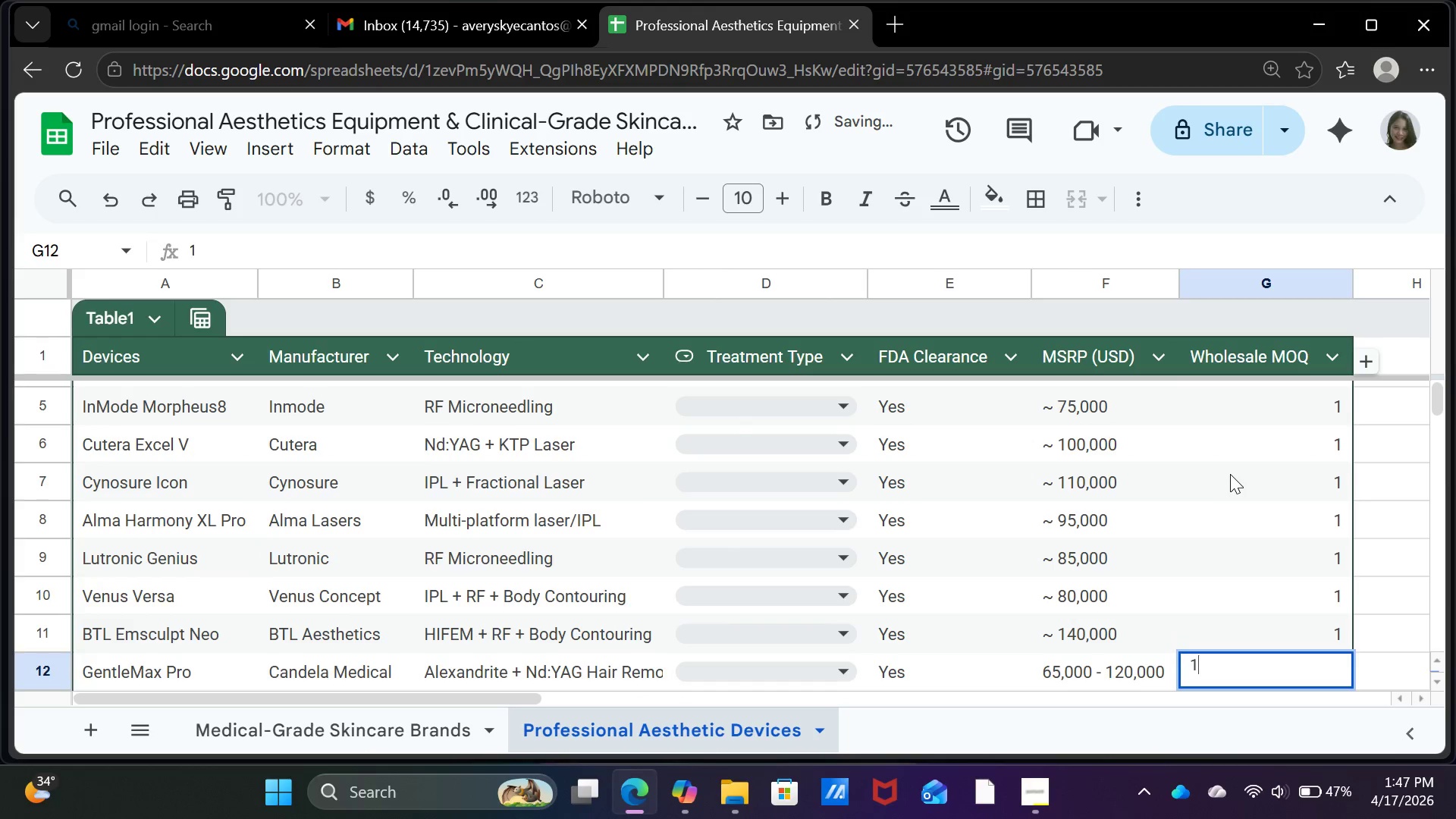 
key(Enter)
 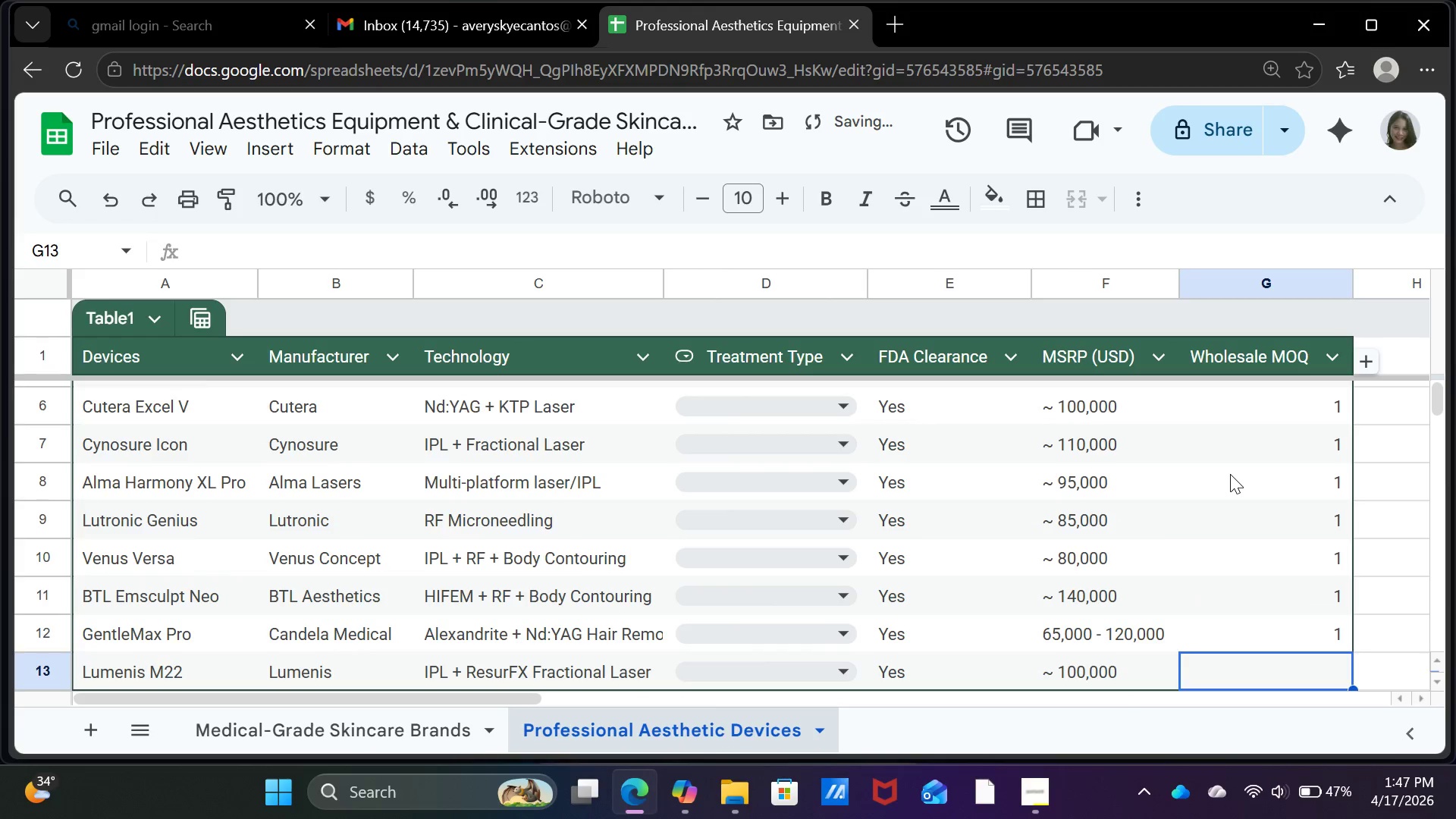 
key(1)
 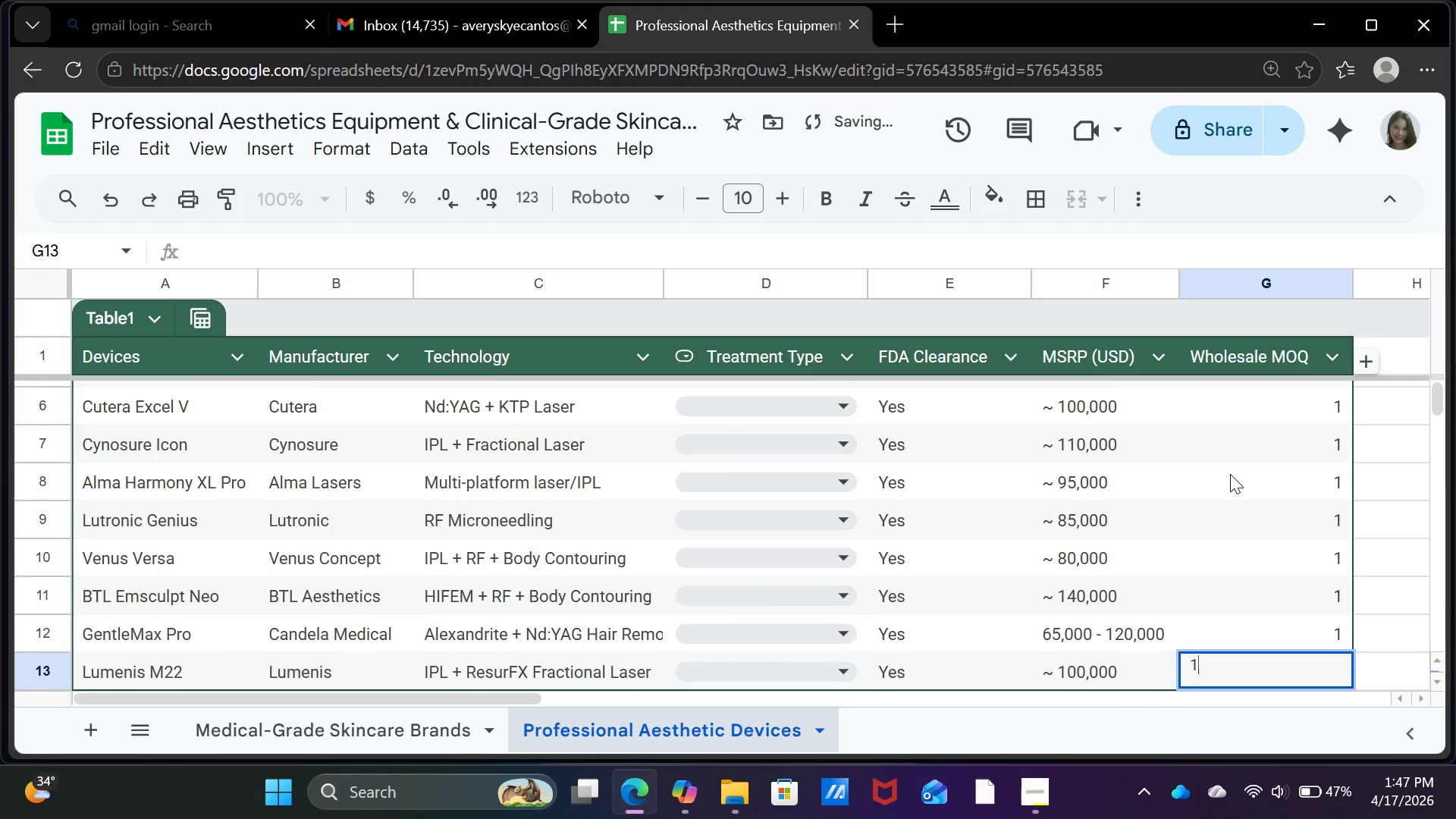 
key(Enter)
 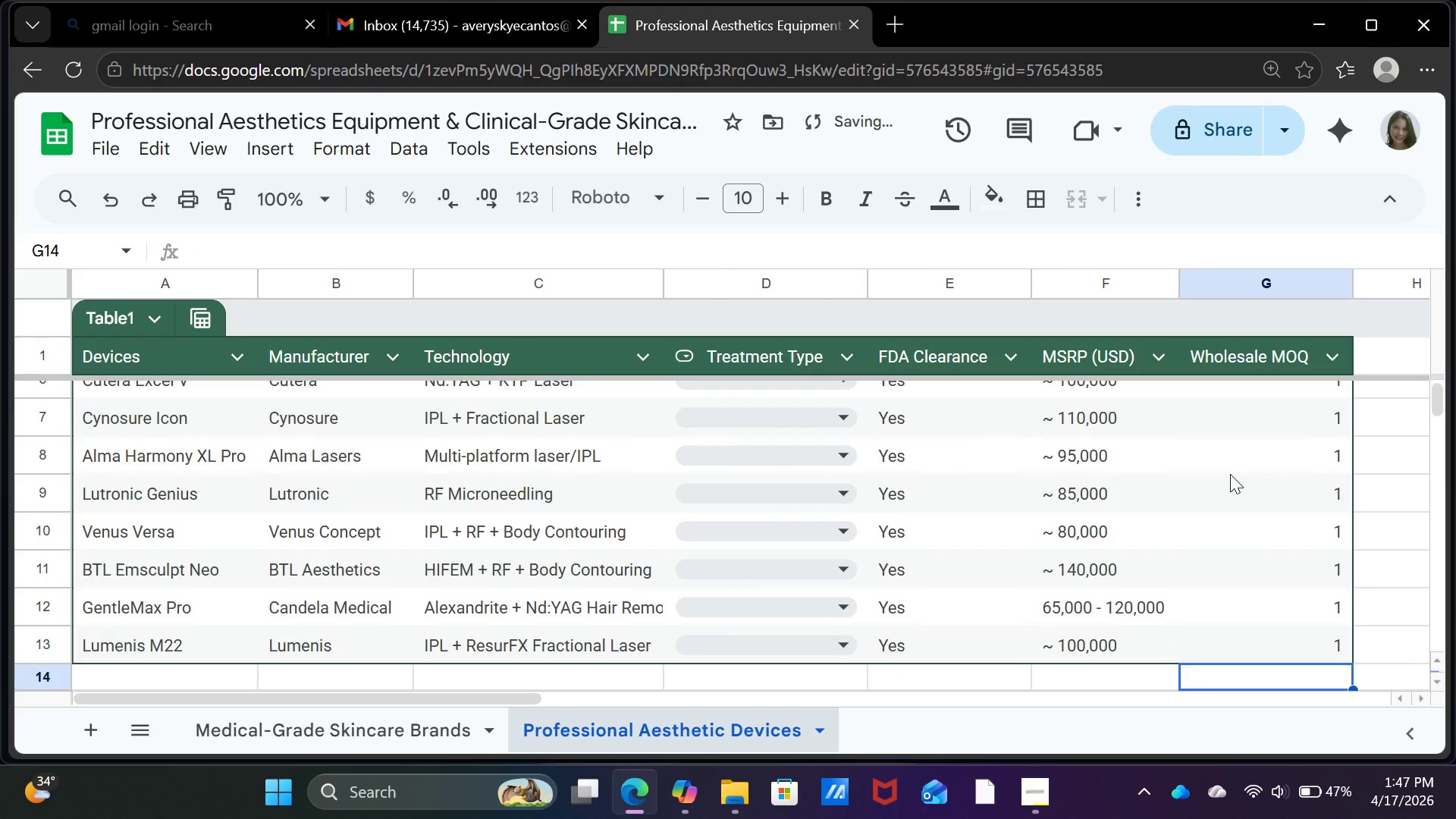 
key(1)
 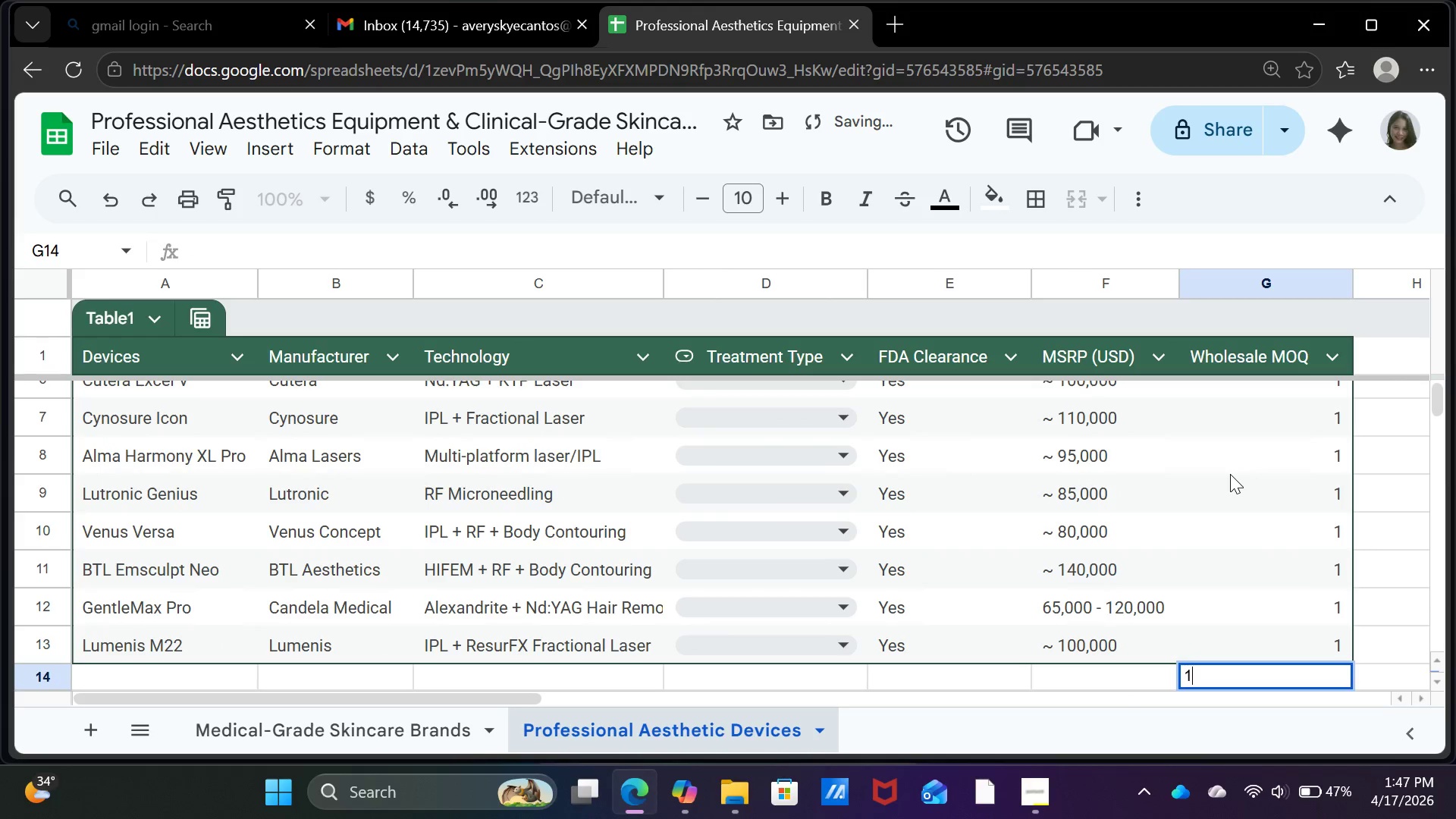 
key(Enter)
 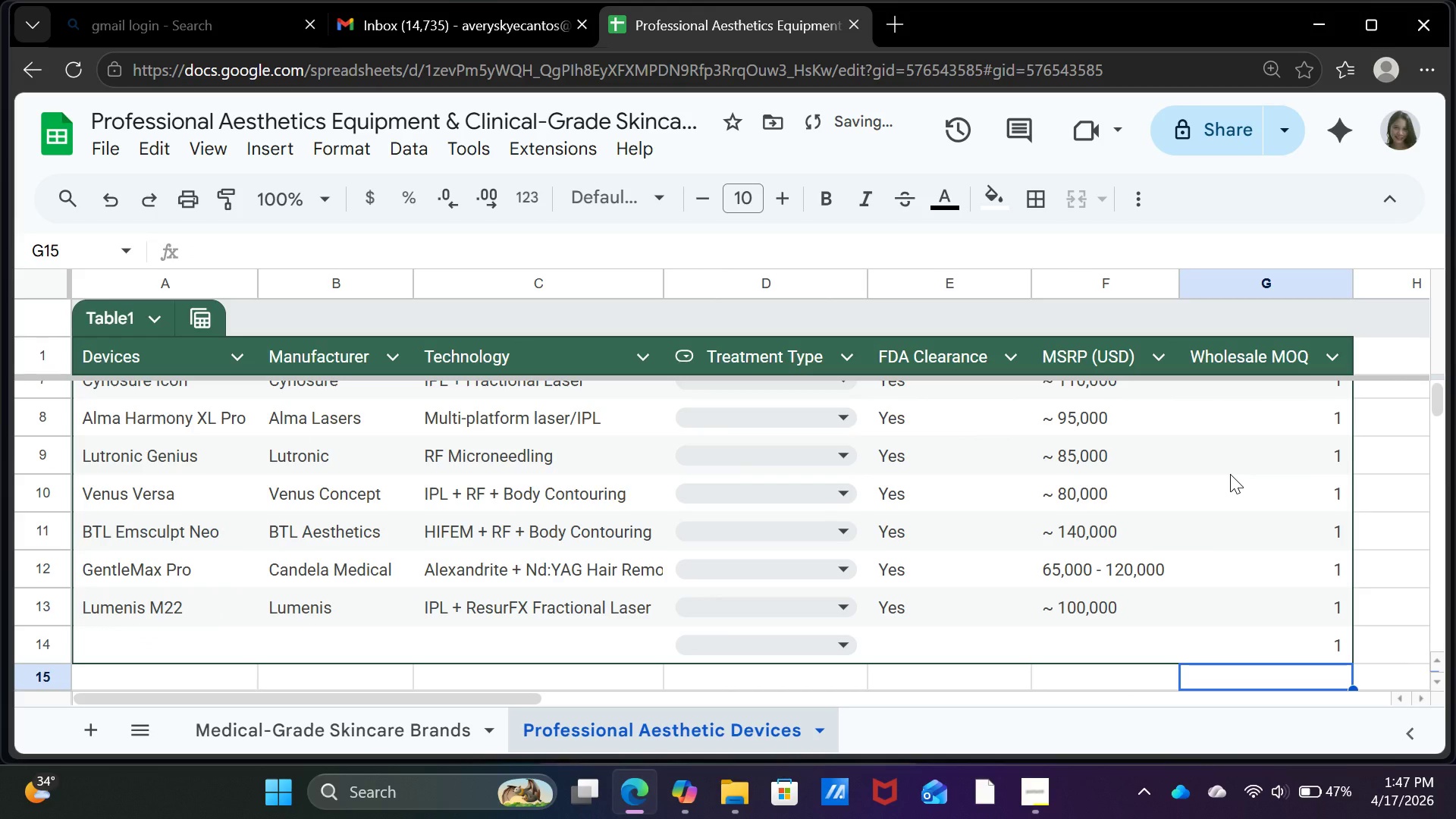 
key(Backspace)
 